 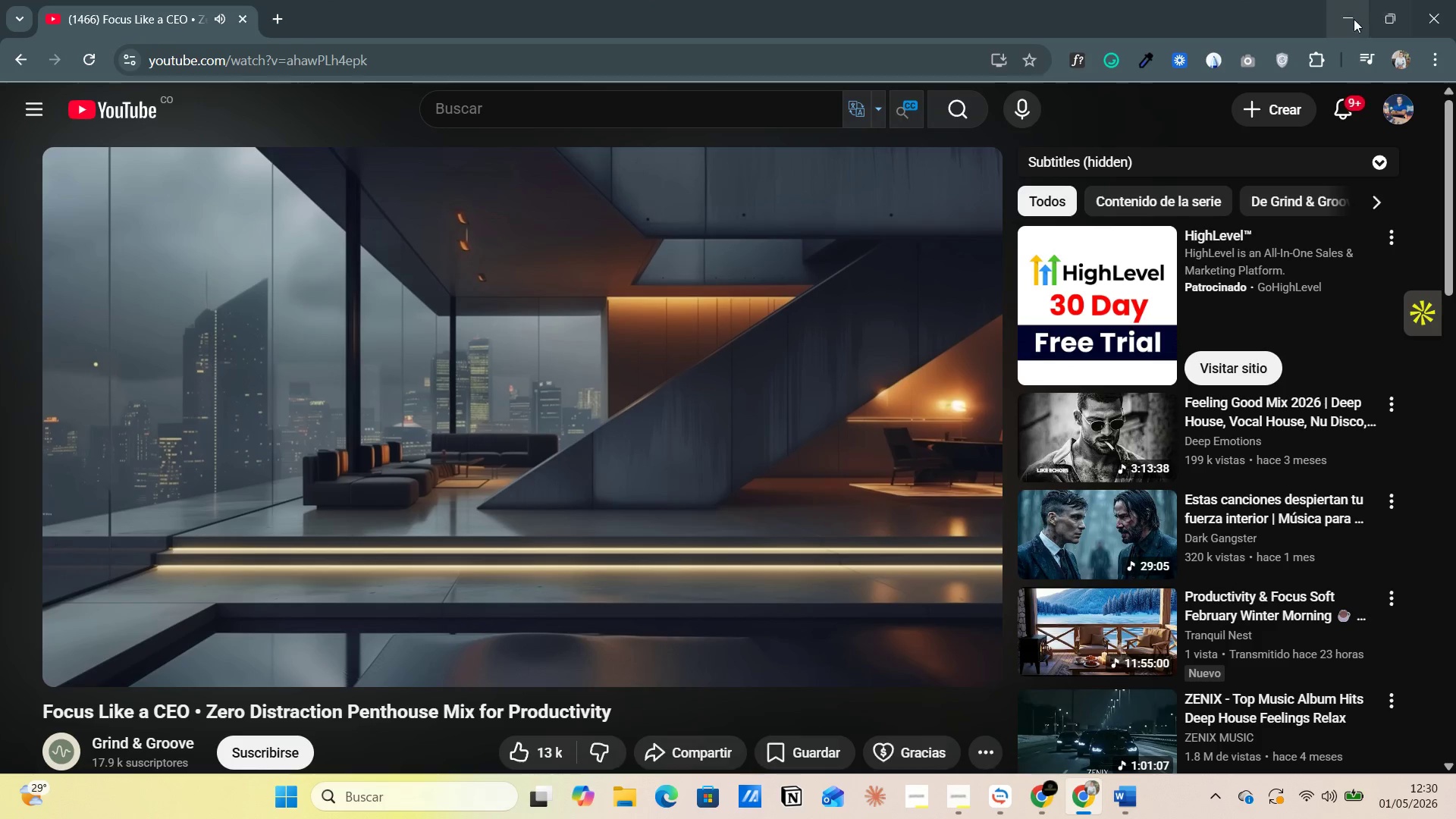 
left_click([1346, 14])
 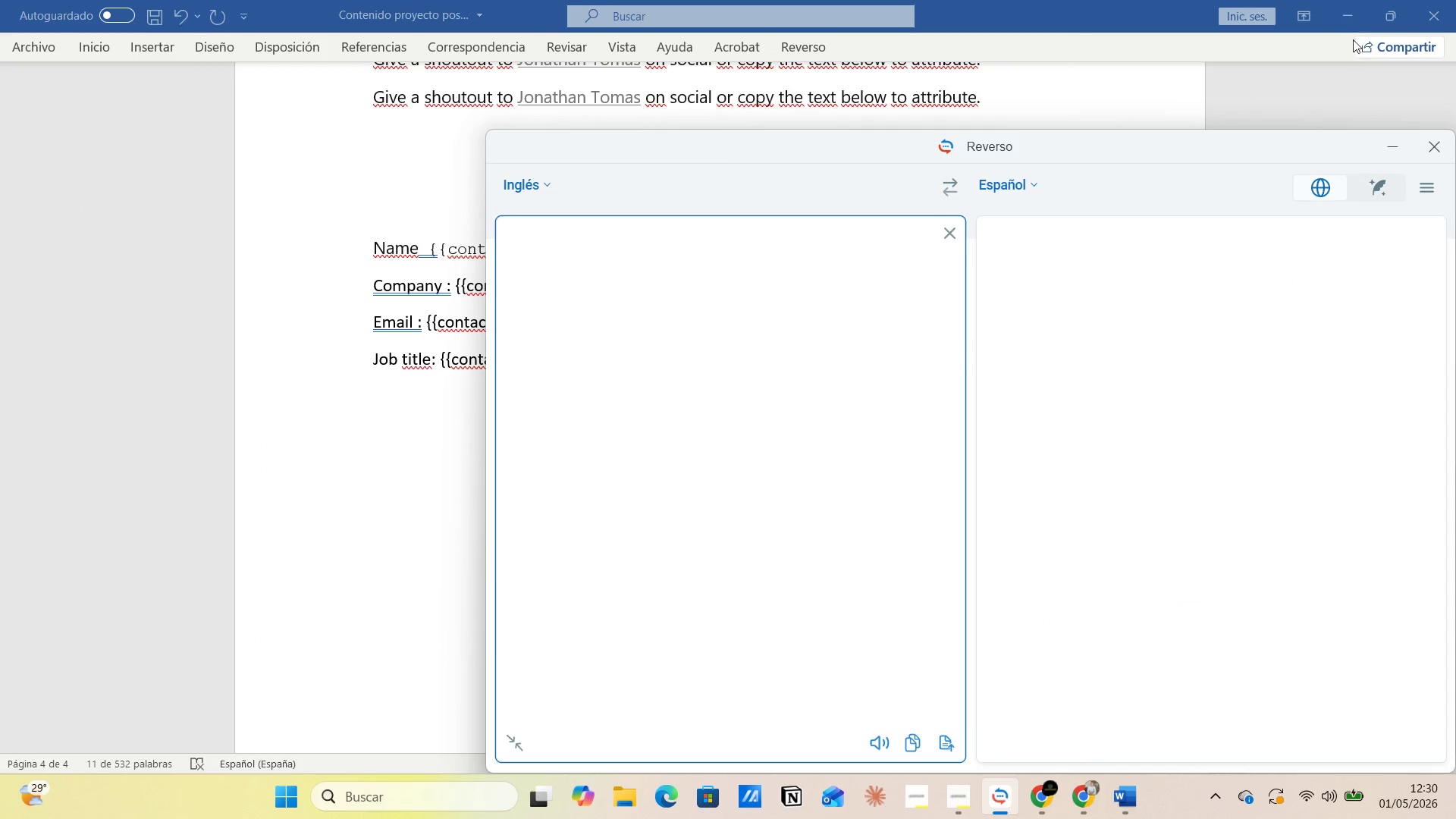 
left_click([1351, 7])
 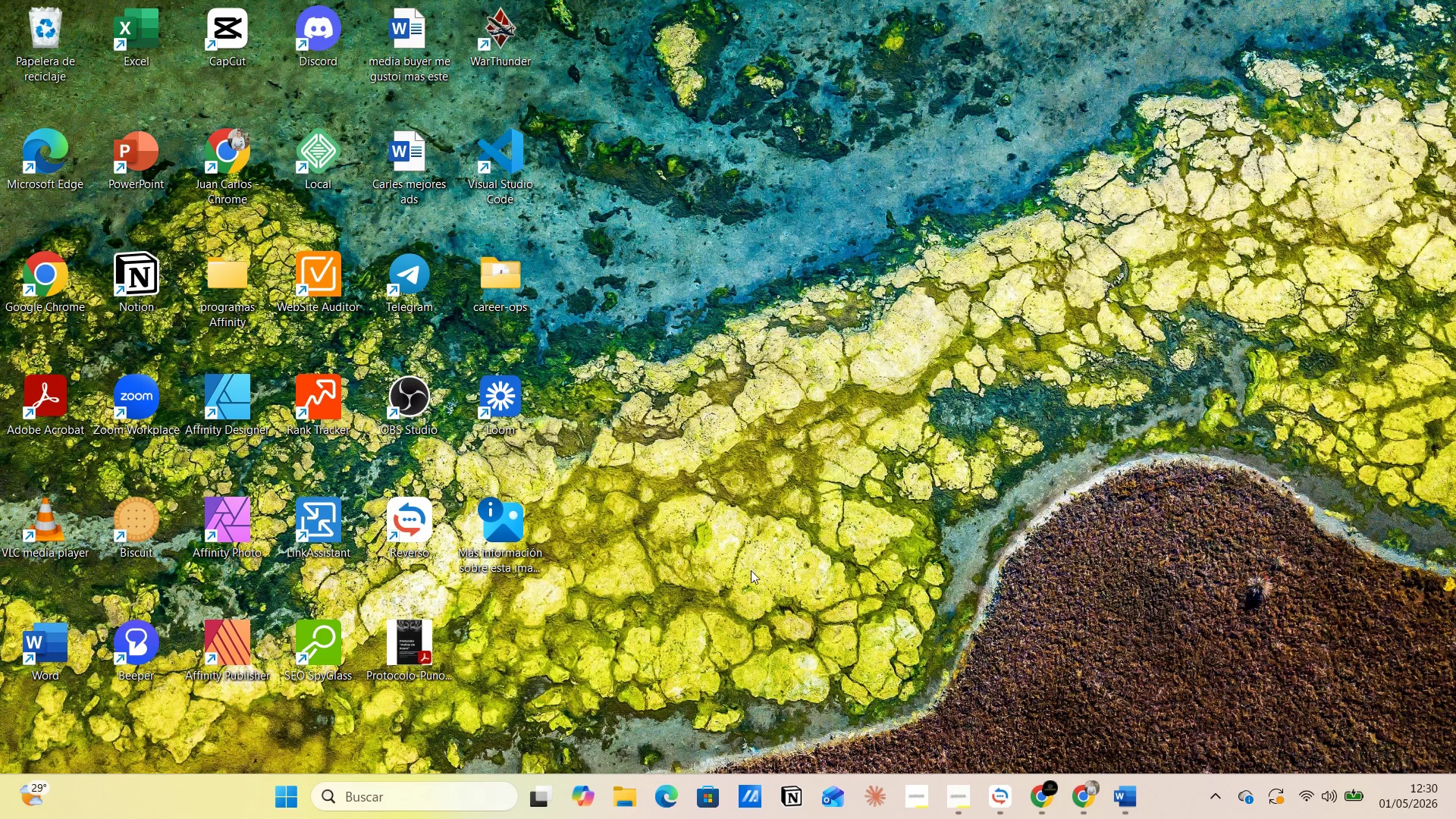 
left_click([507, 393])
 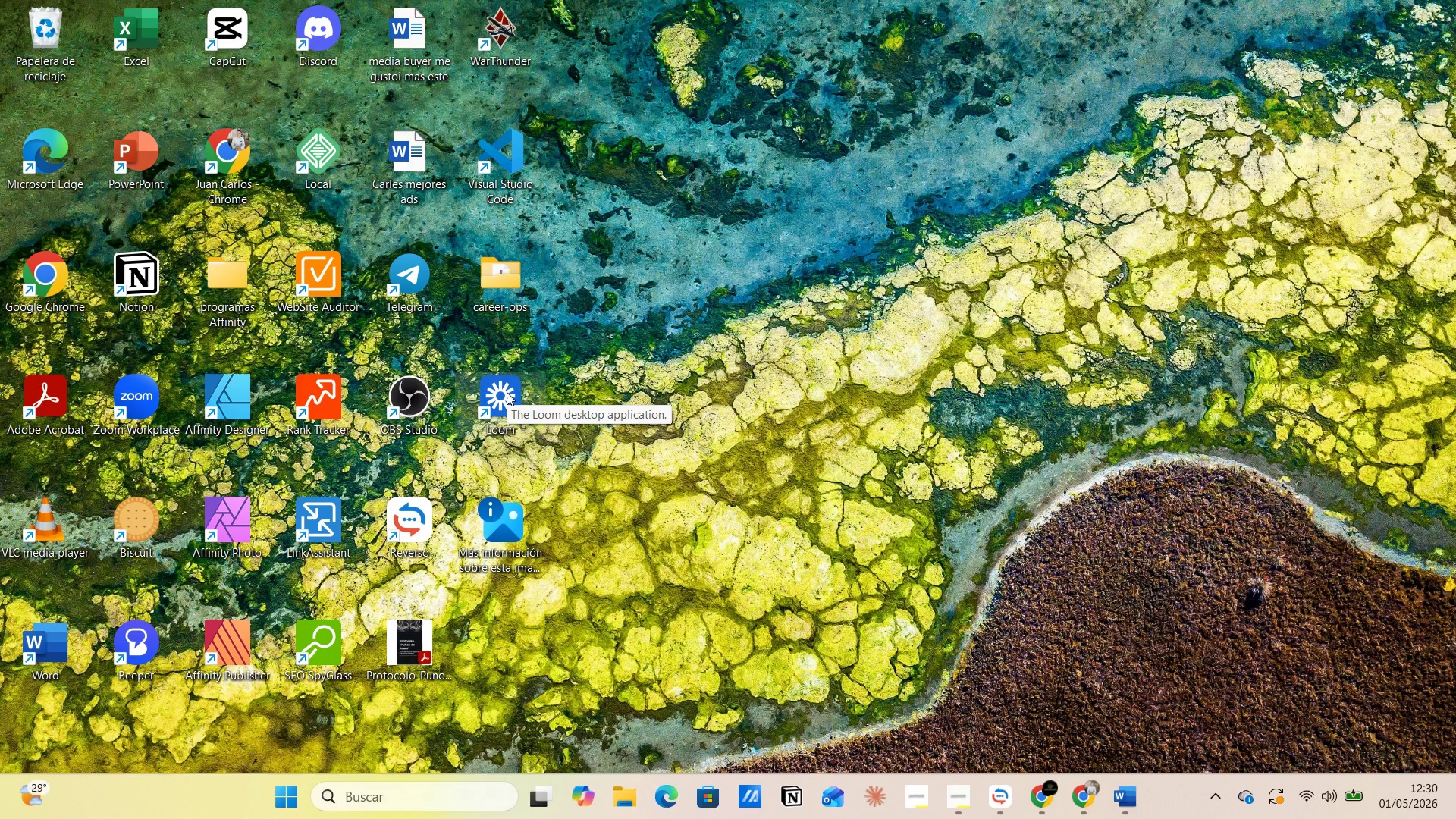 
mouse_move([1080, 359])
 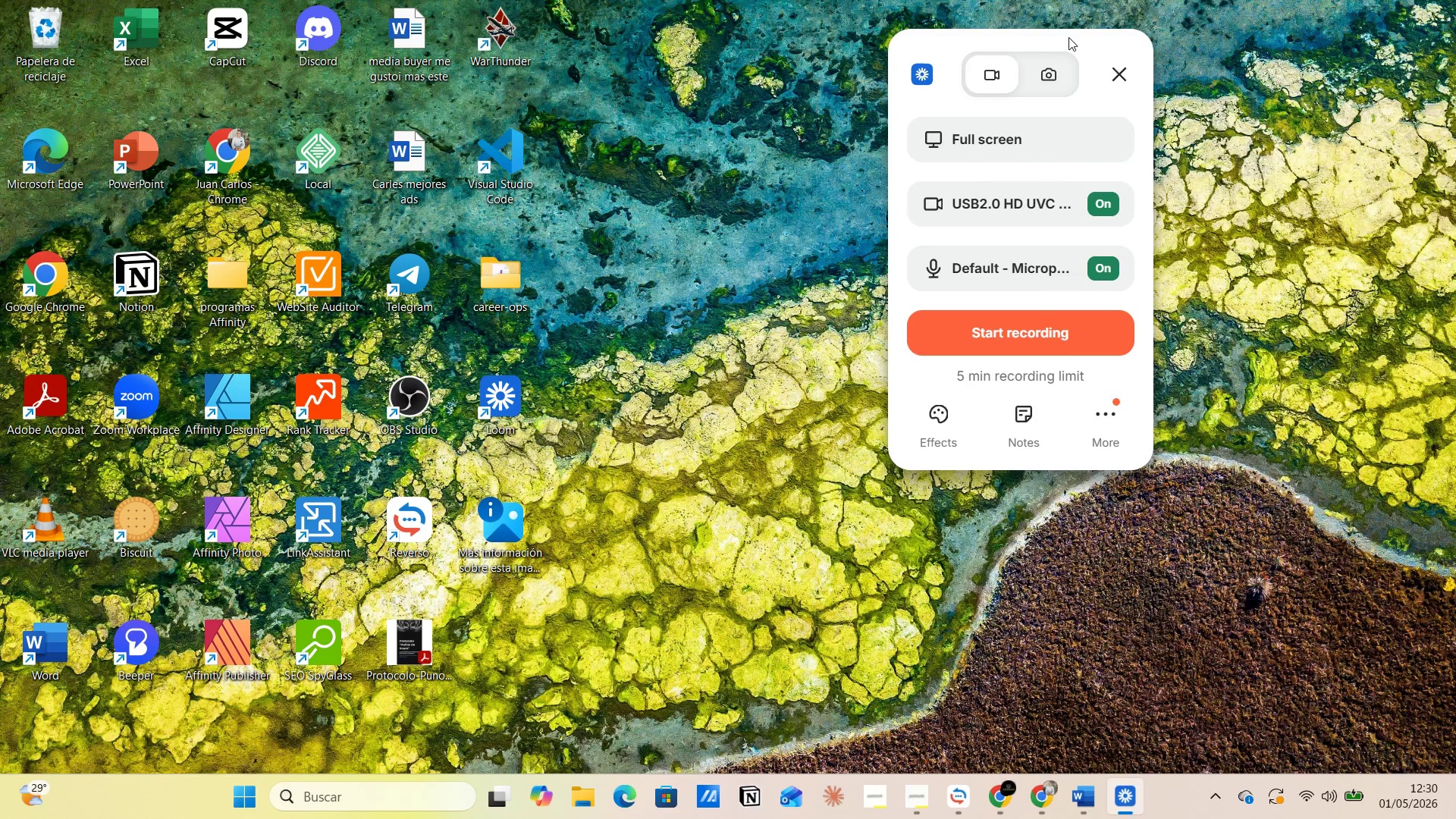 
left_click_drag(start_coordinate=[1076, 39], to_coordinate=[1307, 608])
 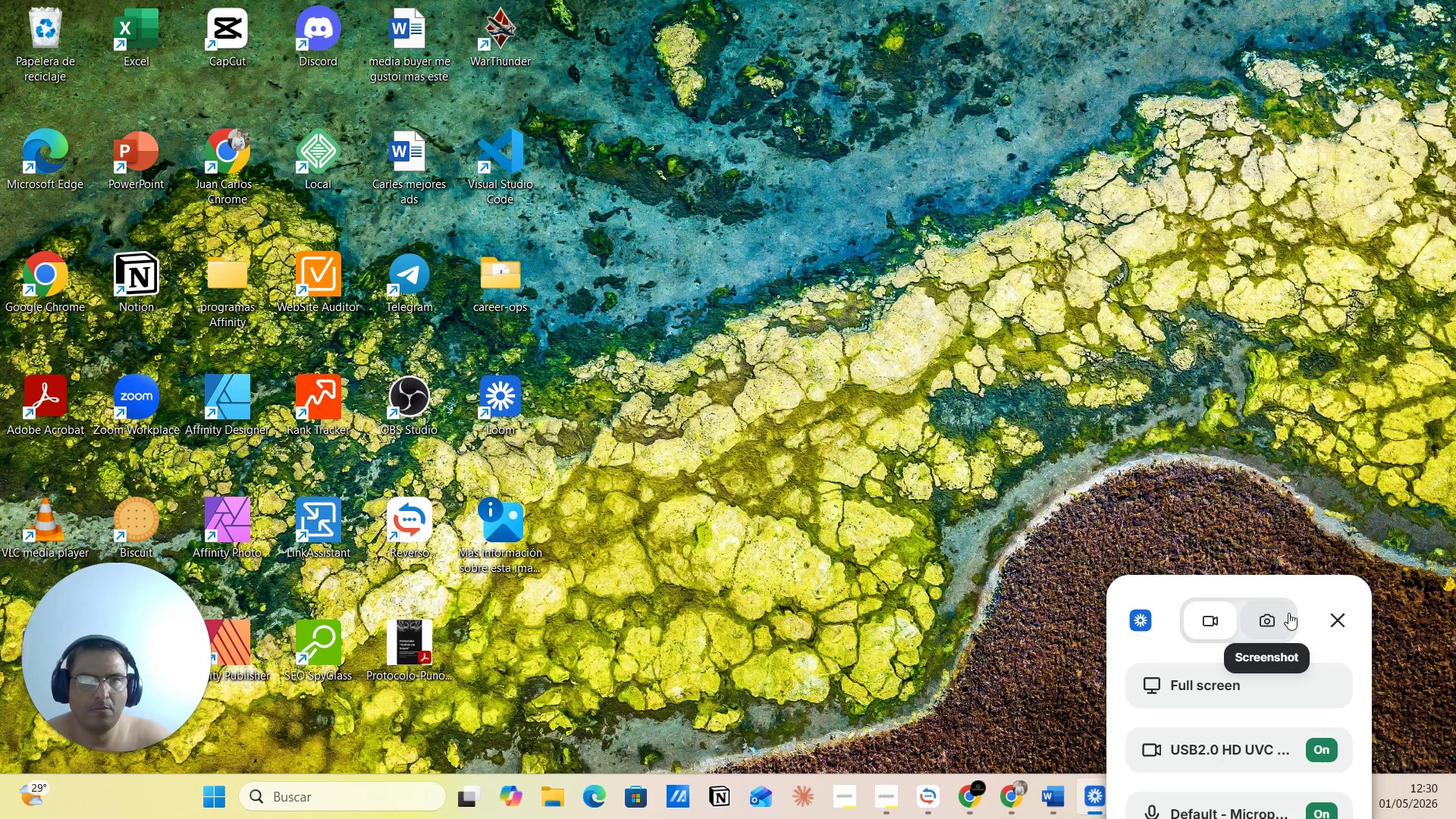 
left_click_drag(start_coordinate=[1312, 595], to_coordinate=[1295, 424])
 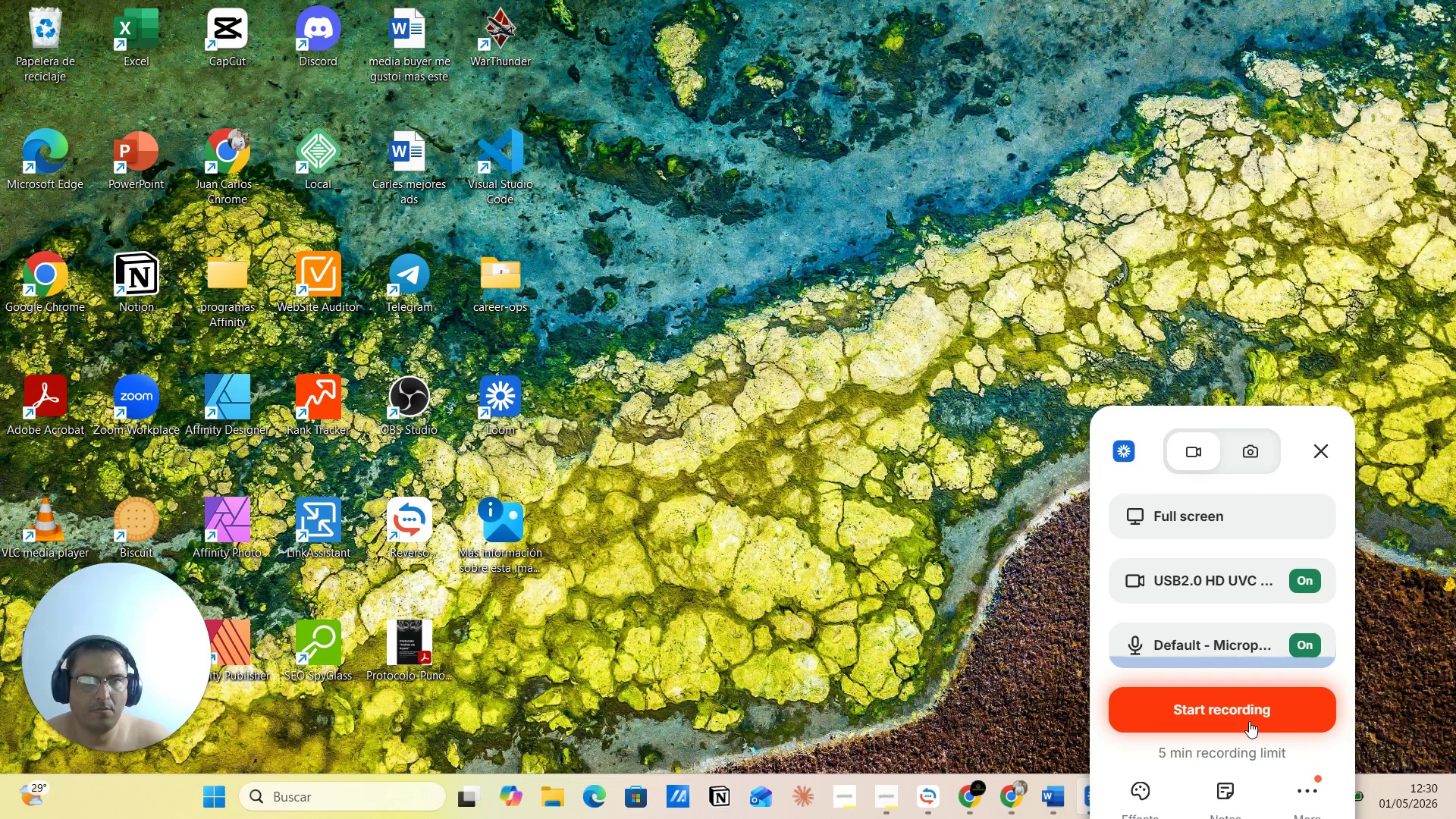 
left_click([1250, 708])
 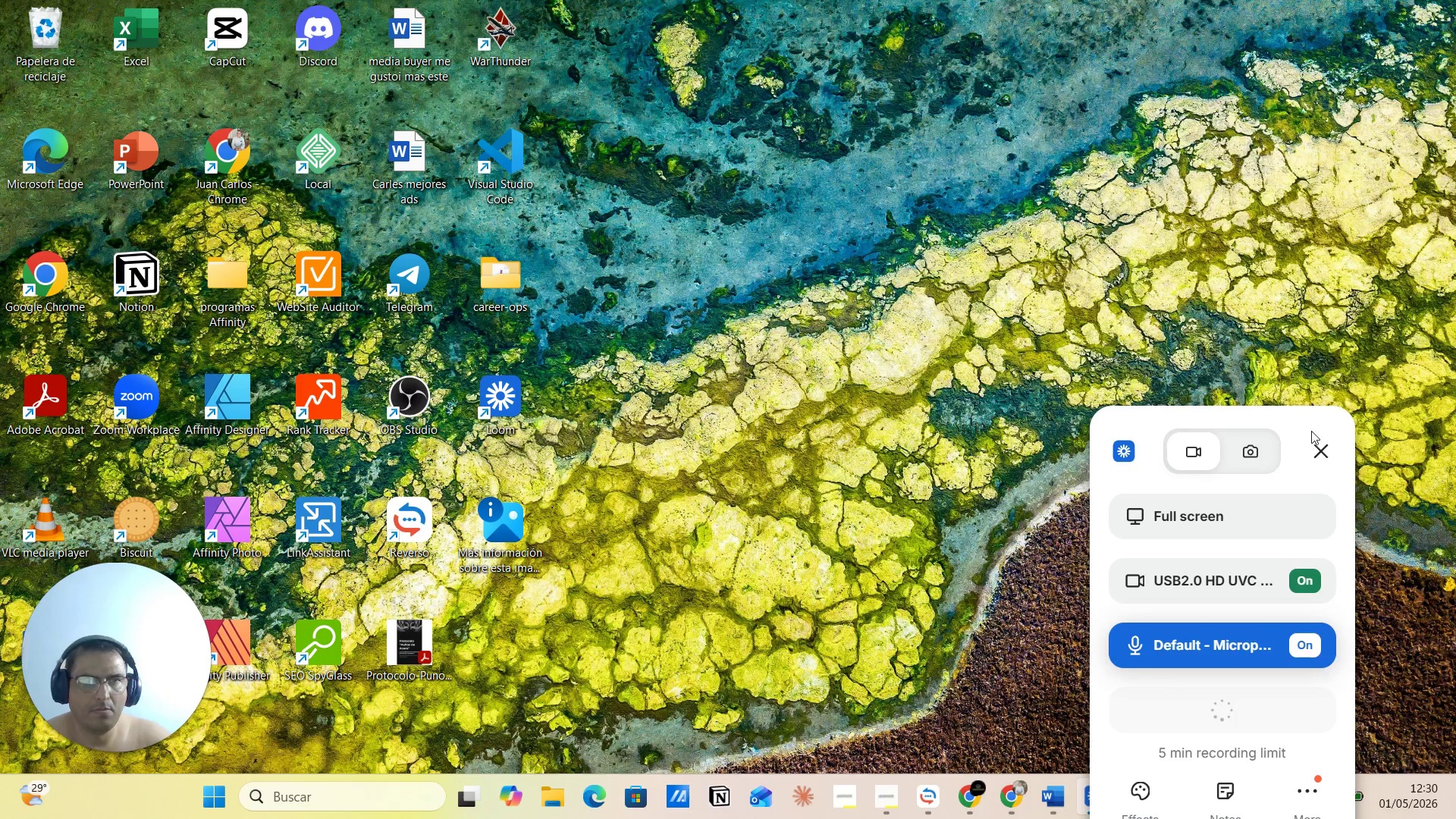 
left_click_drag(start_coordinate=[1301, 418], to_coordinate=[1305, 499])
 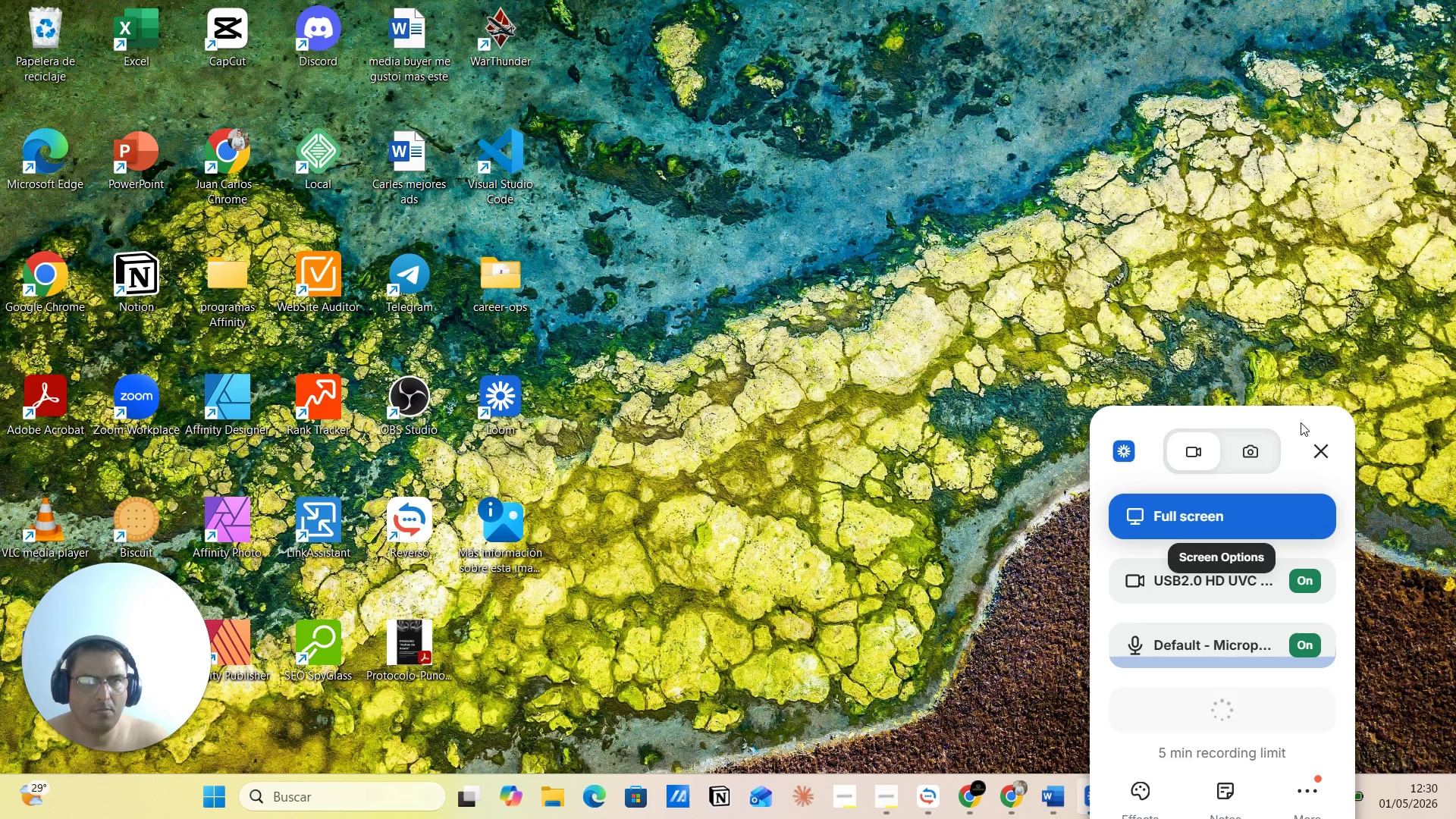 
left_click_drag(start_coordinate=[1301, 422], to_coordinate=[1308, 706])
 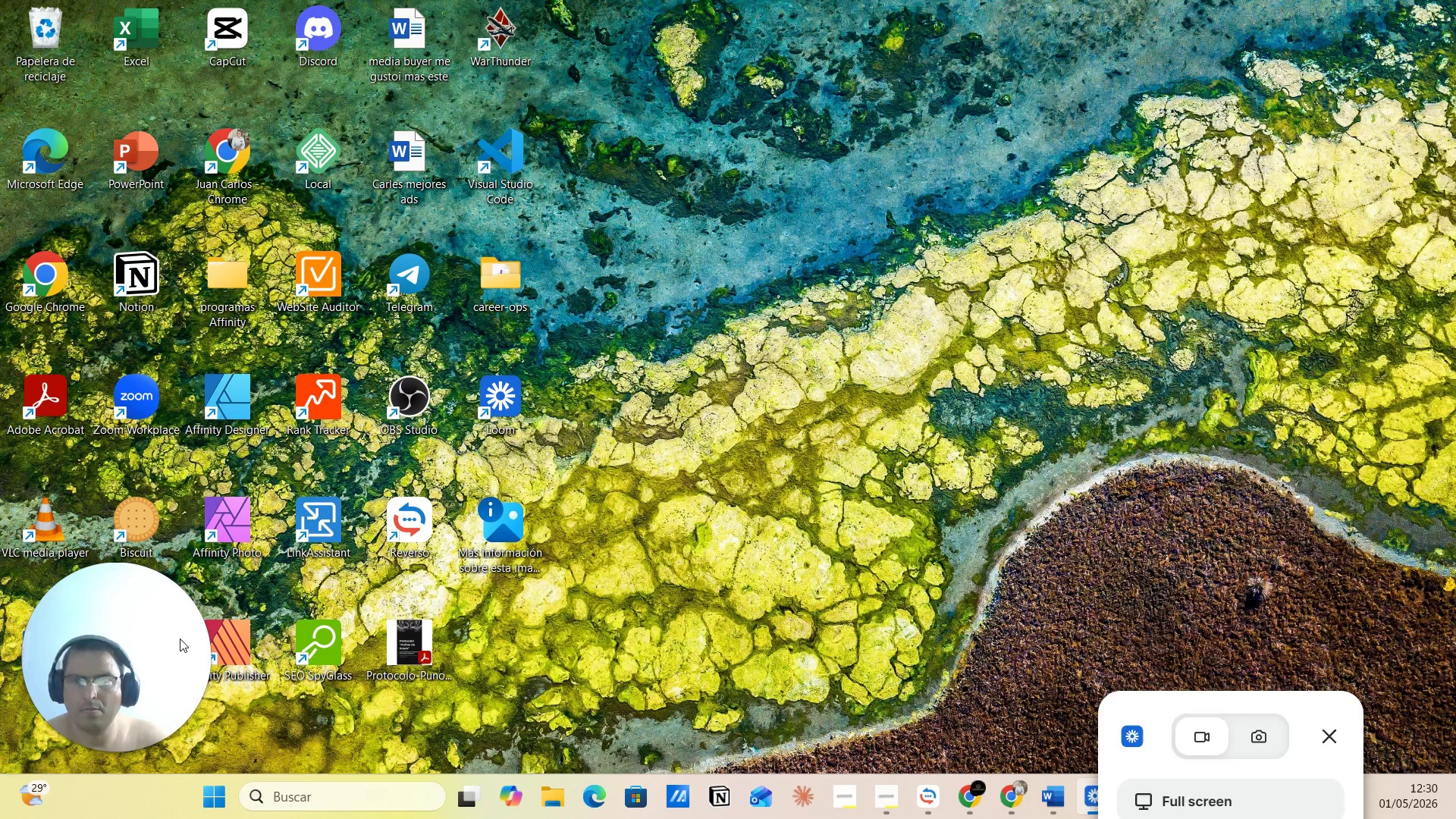 
left_click_drag(start_coordinate=[177, 636], to_coordinate=[874, 478])
 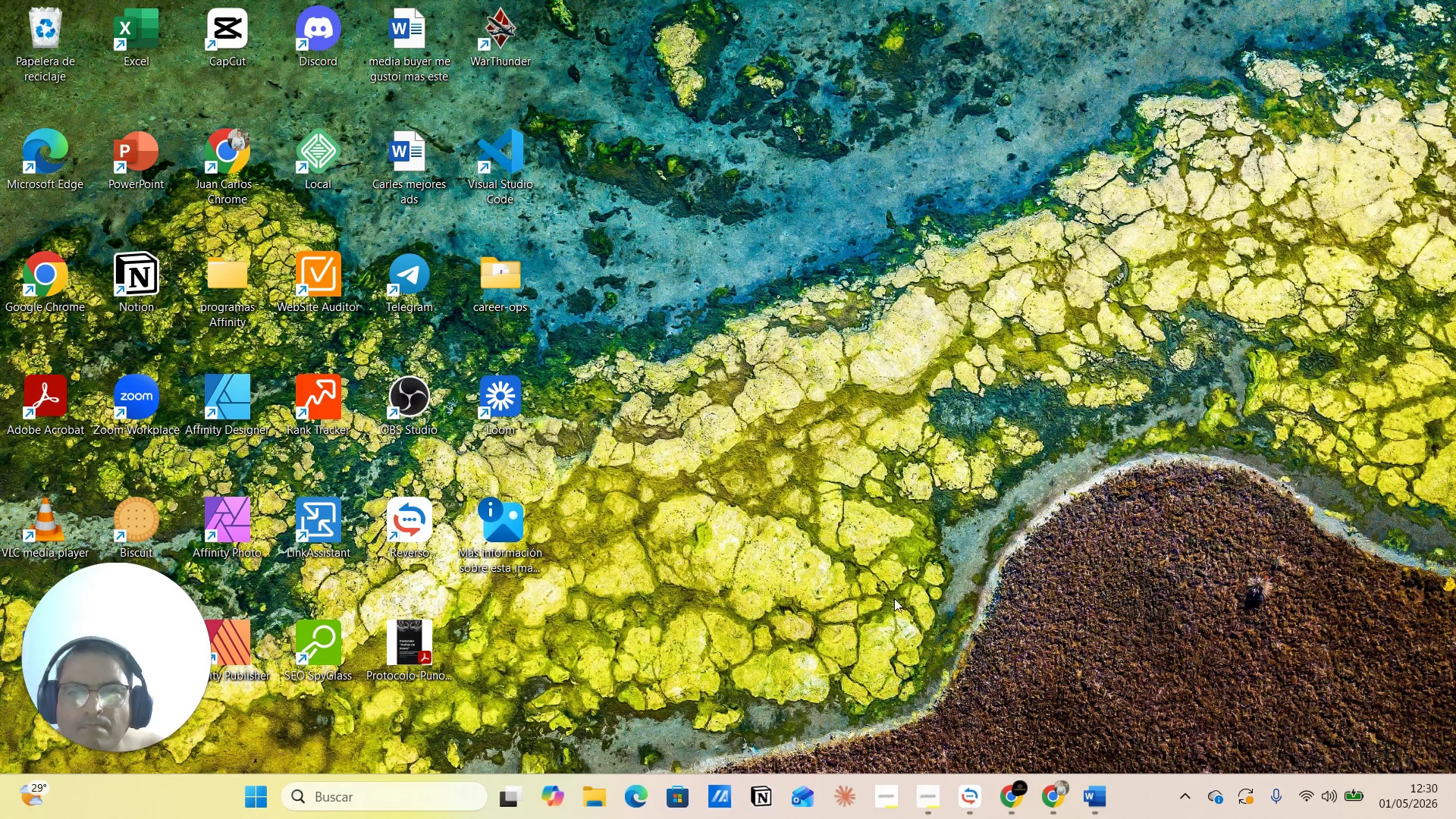 
wait(7.31)
 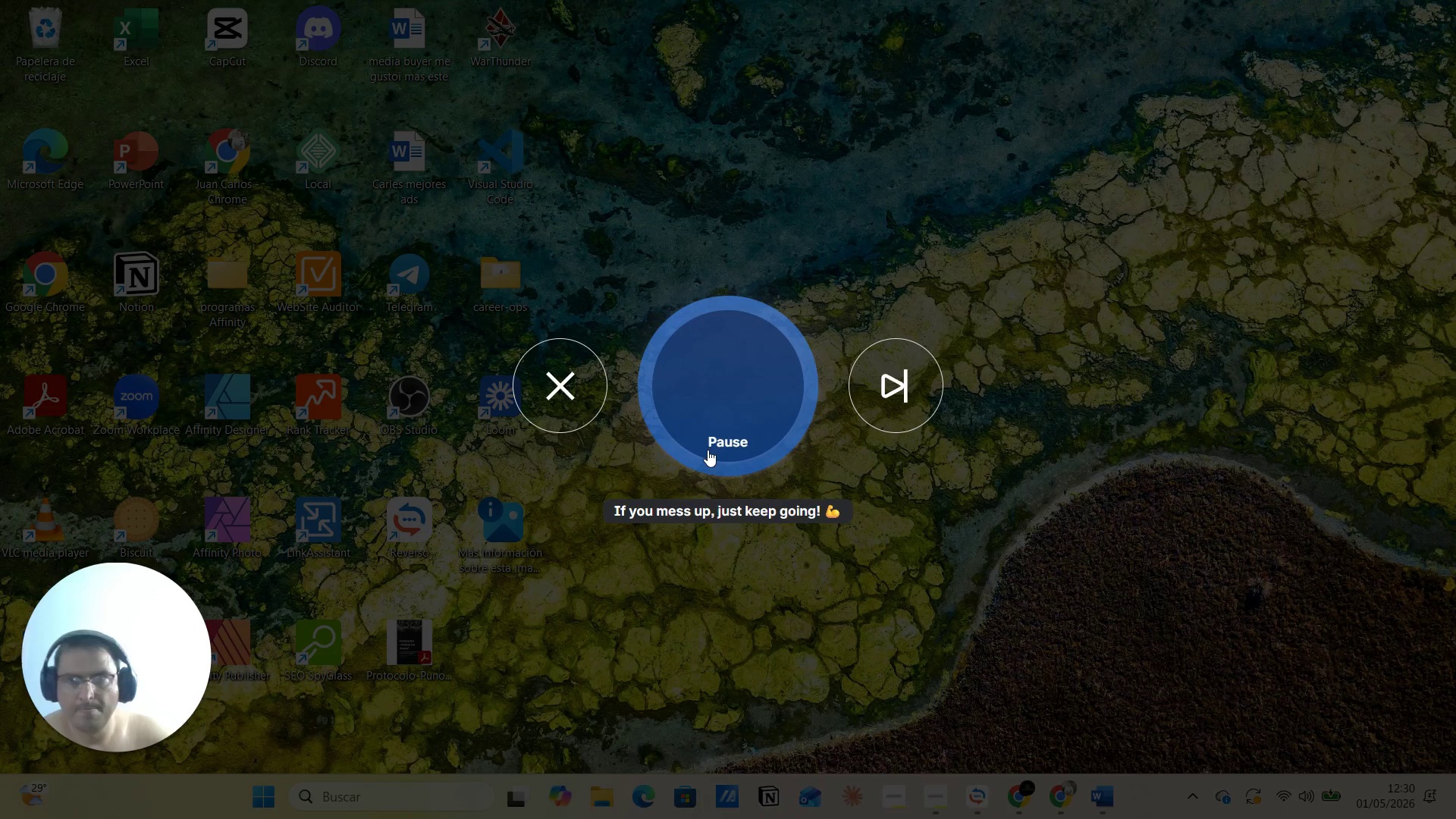 
left_click_drag(start_coordinate=[168, 641], to_coordinate=[1367, 108])
 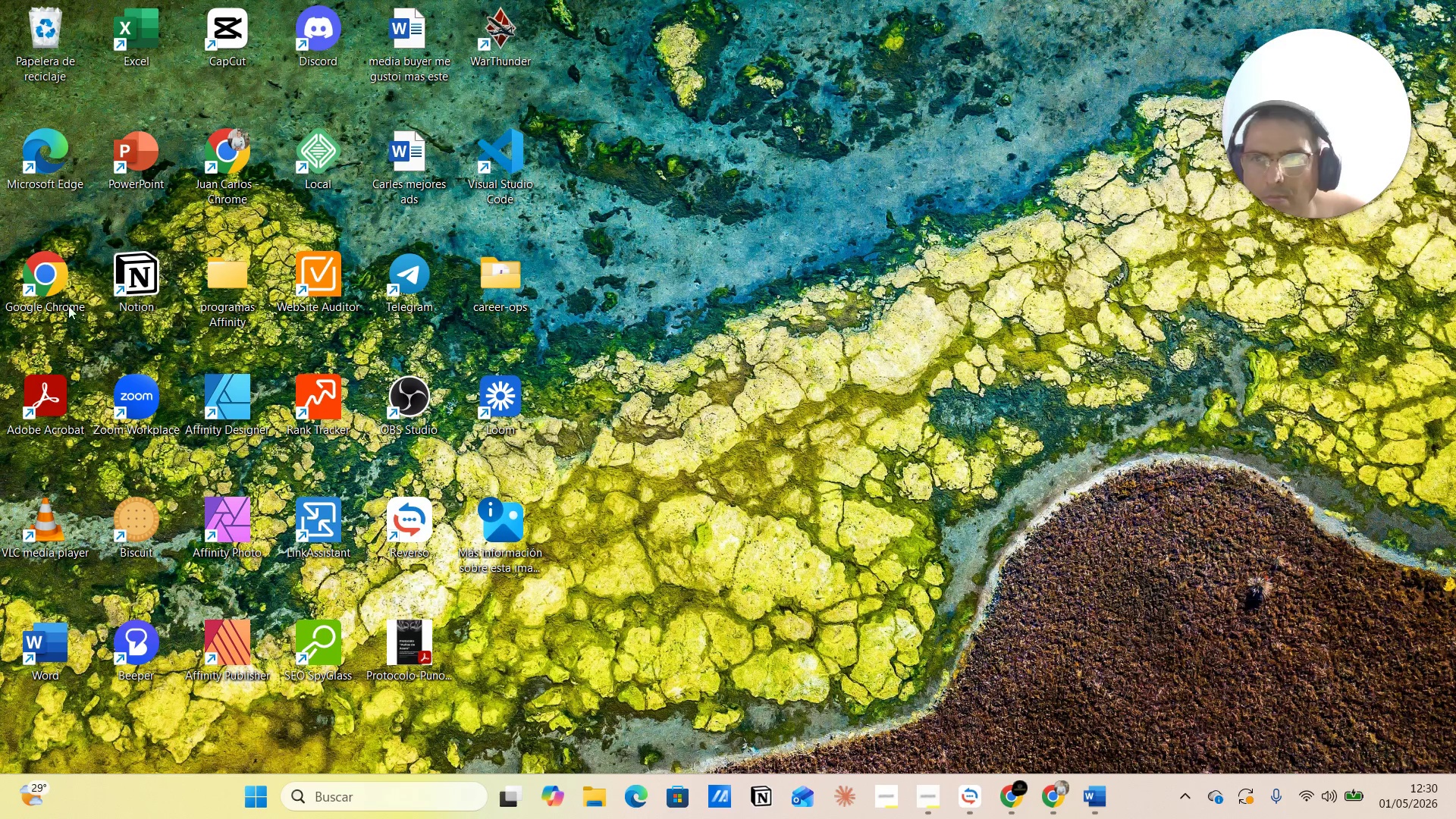 
wait(5.25)
 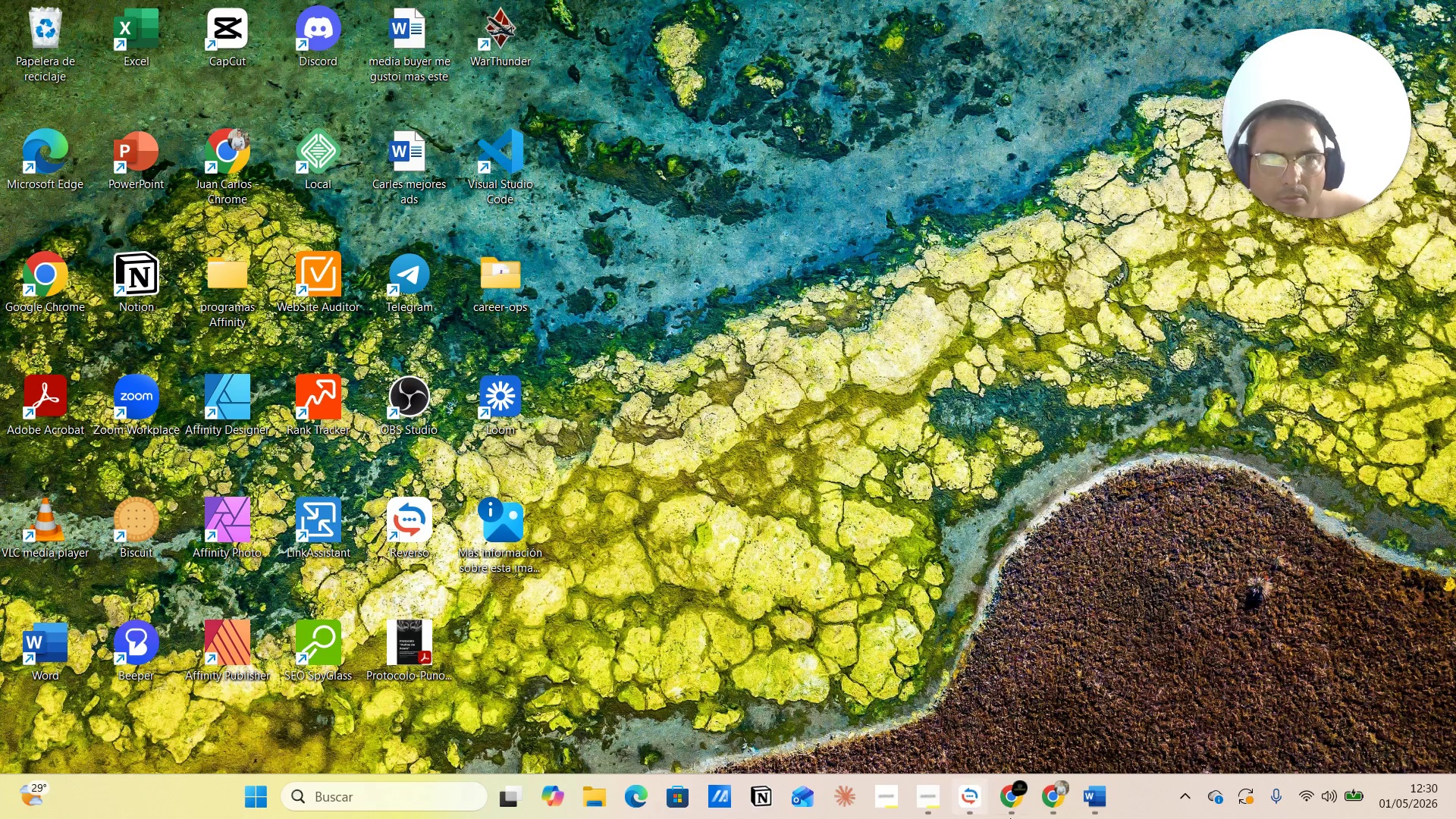 
left_click([40, 366])
 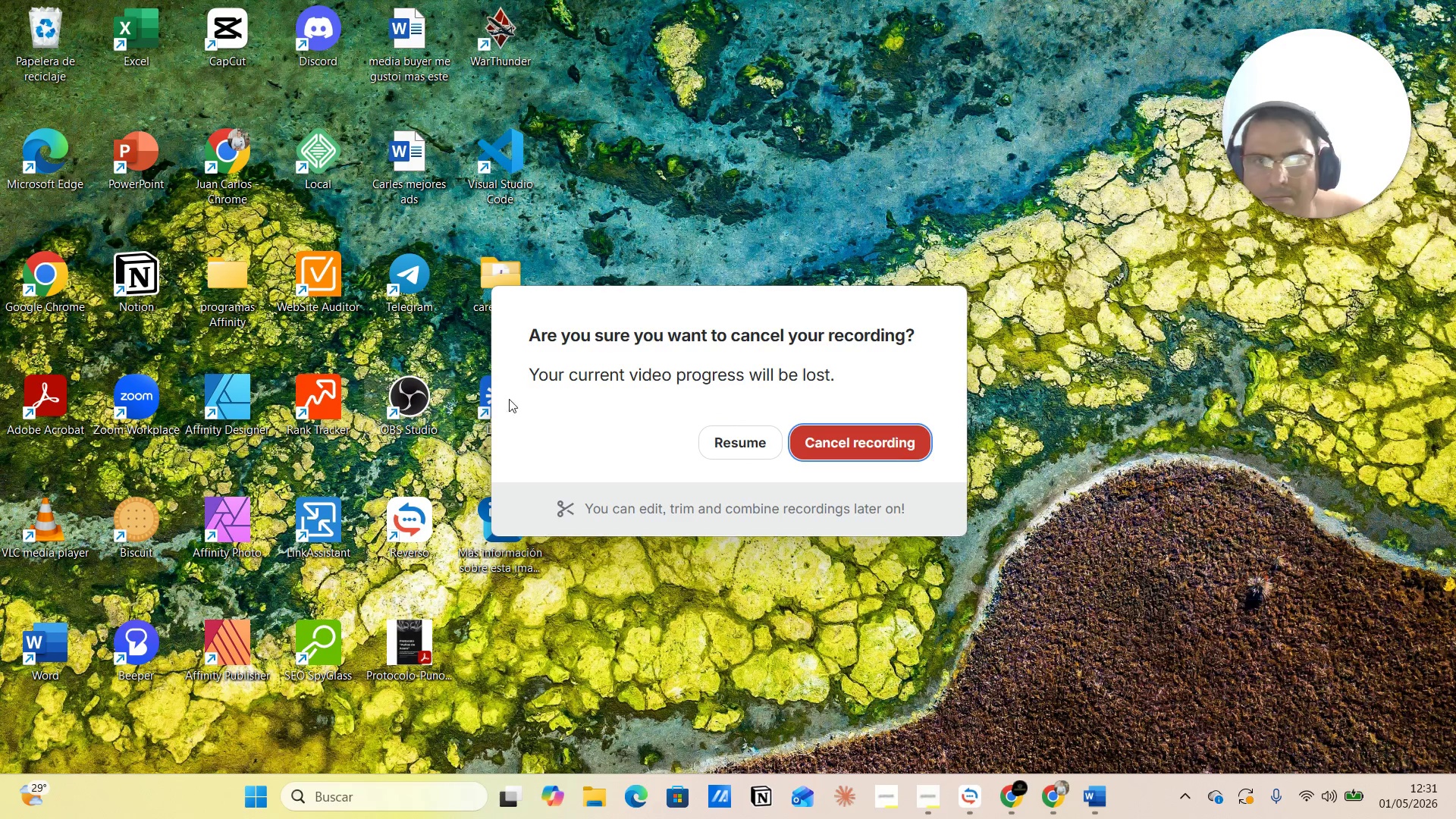 
left_click([824, 442])
 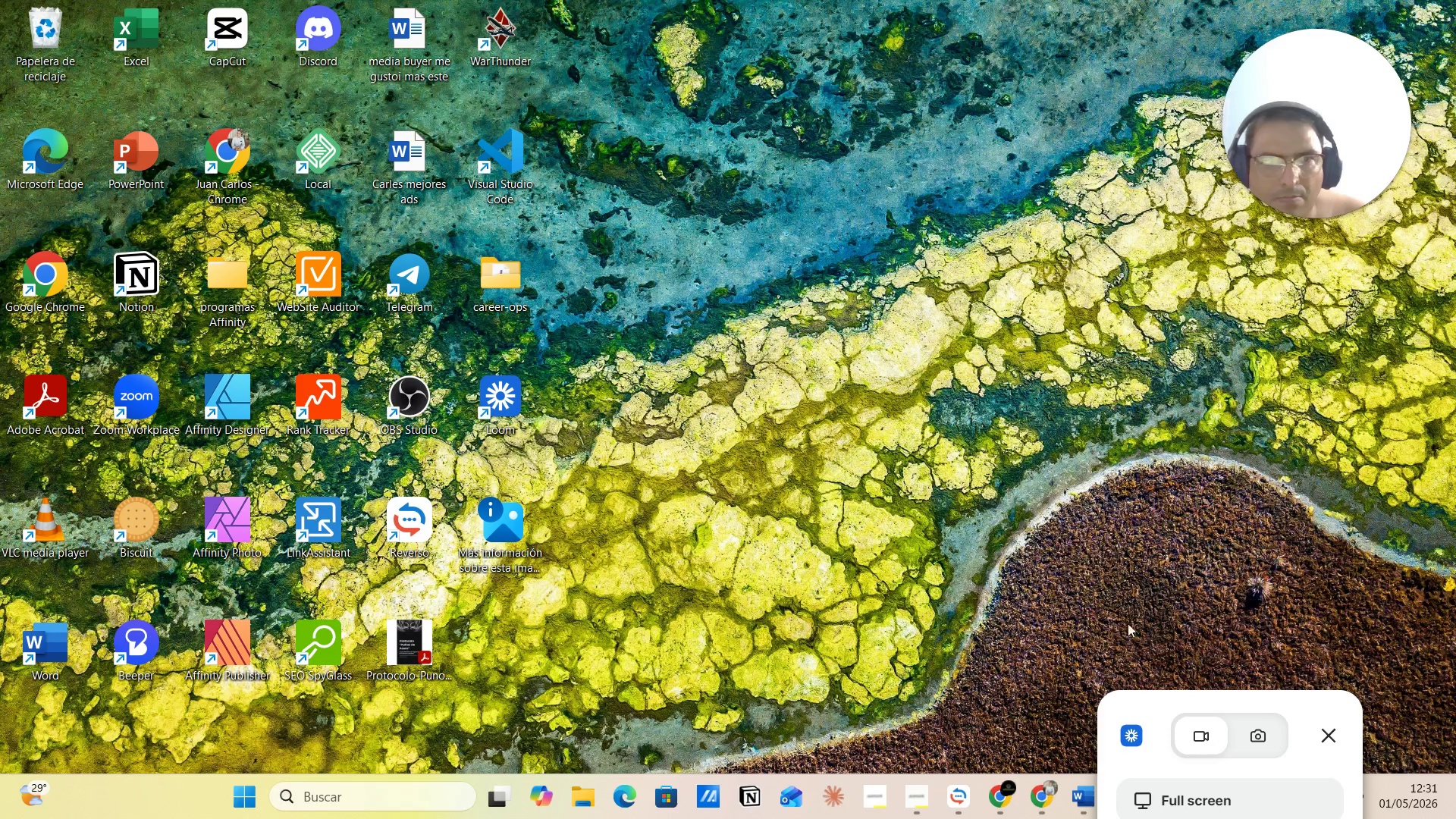 
left_click_drag(start_coordinate=[1197, 698], to_coordinate=[1207, 375])
 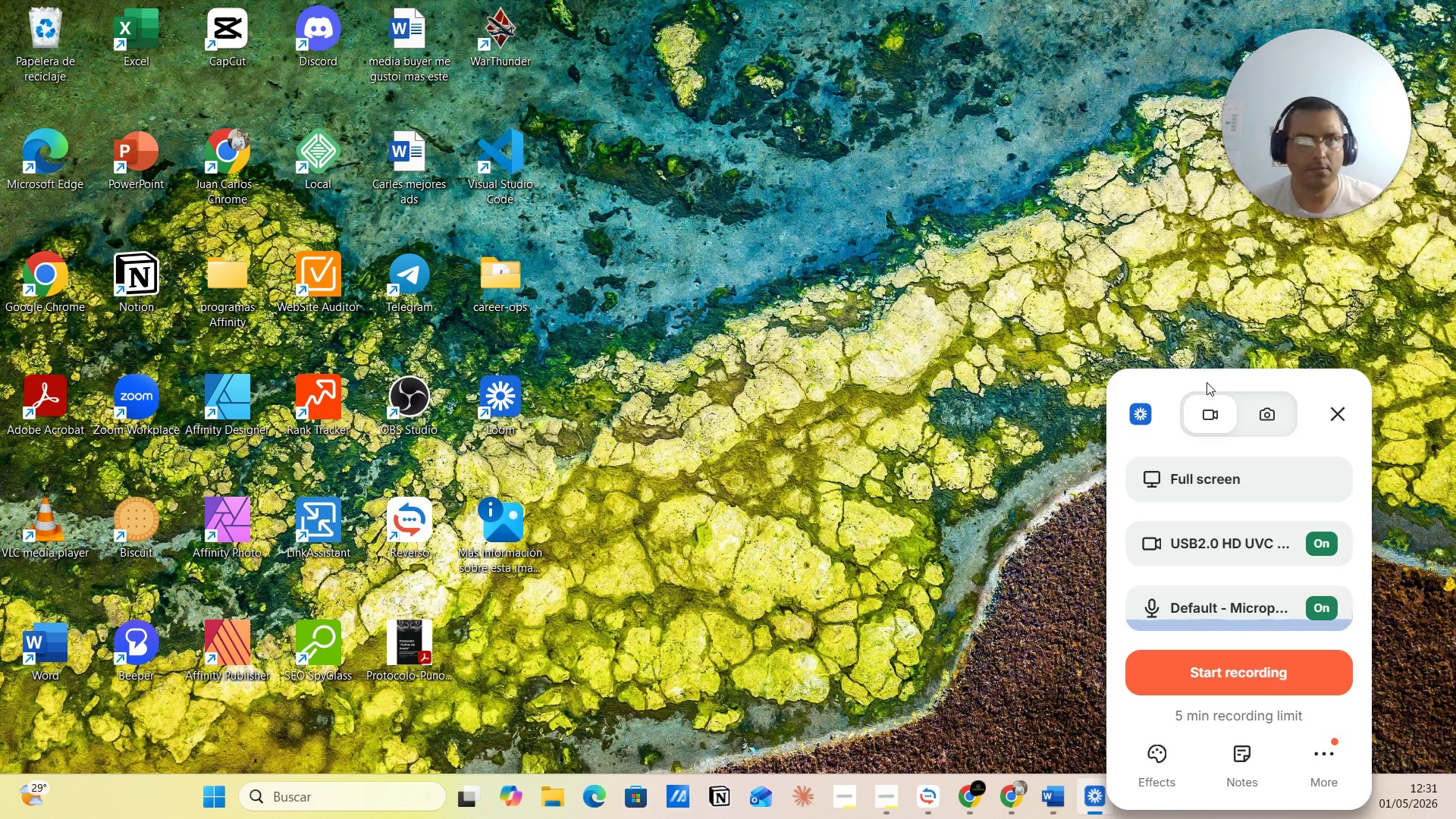 
wait(42.94)
 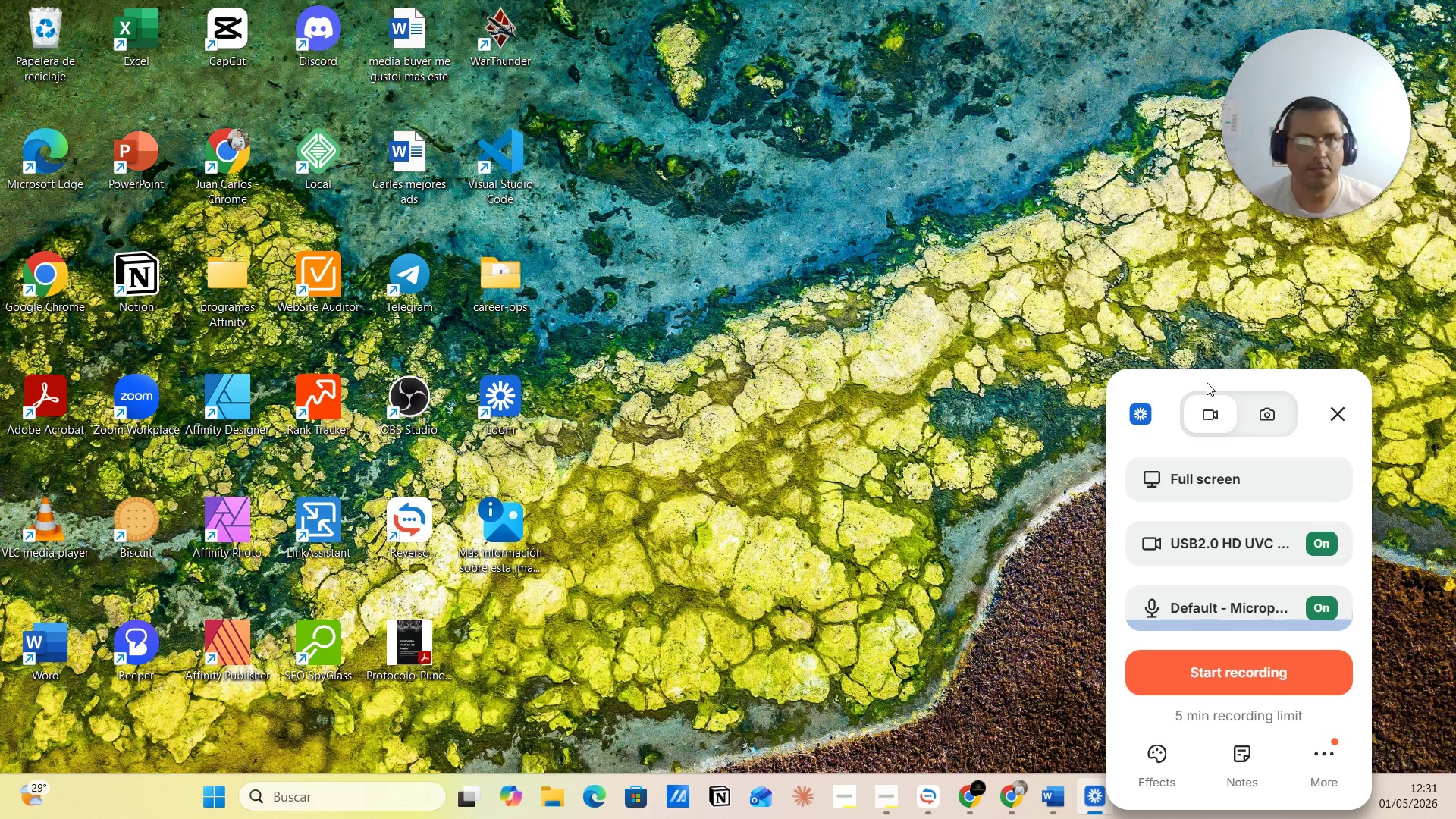 
left_click_drag(start_coordinate=[1098, 378], to_coordinate=[1320, 772])
 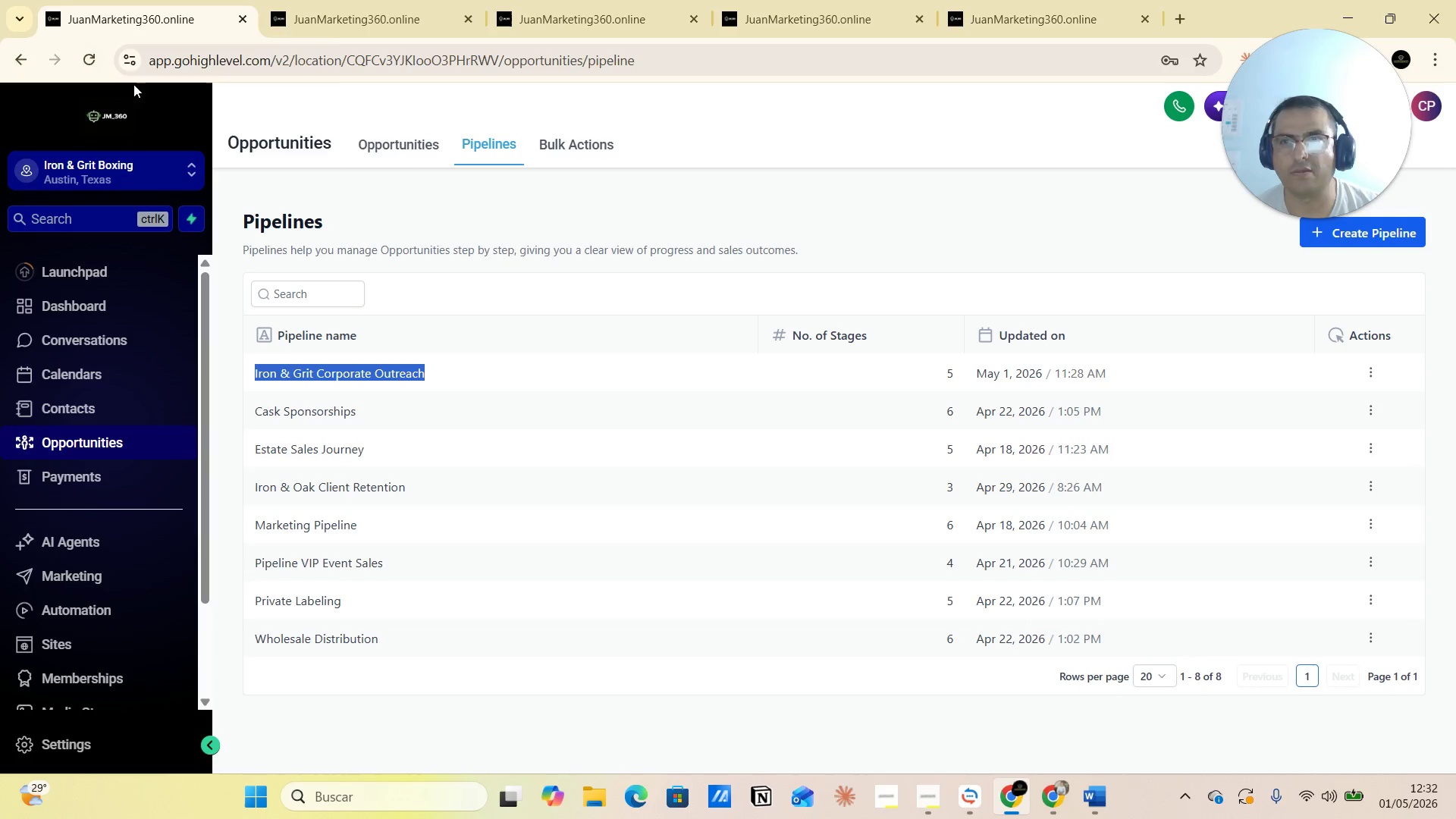 
wait(53.0)
 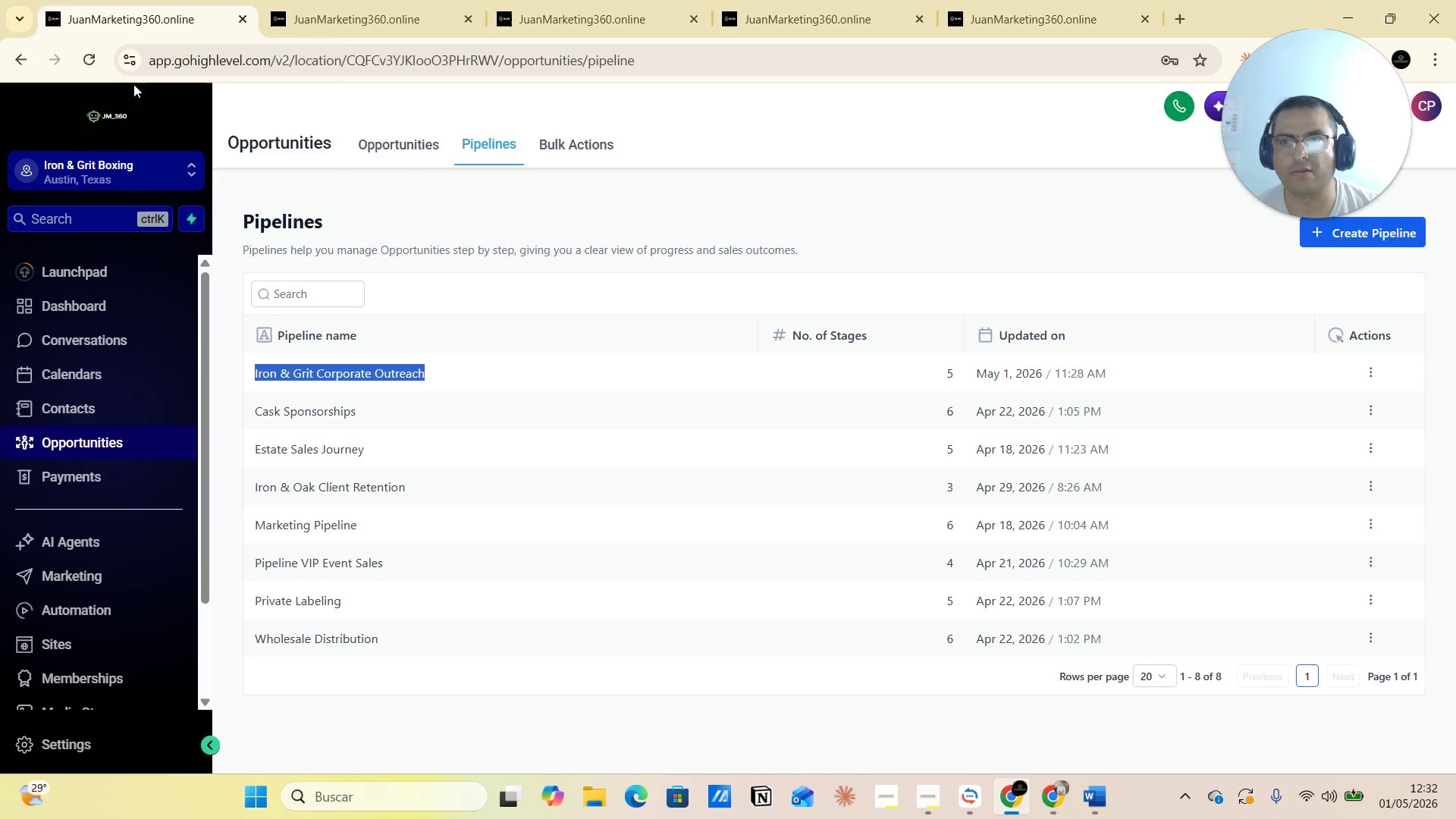 
left_click([1369, 369])
 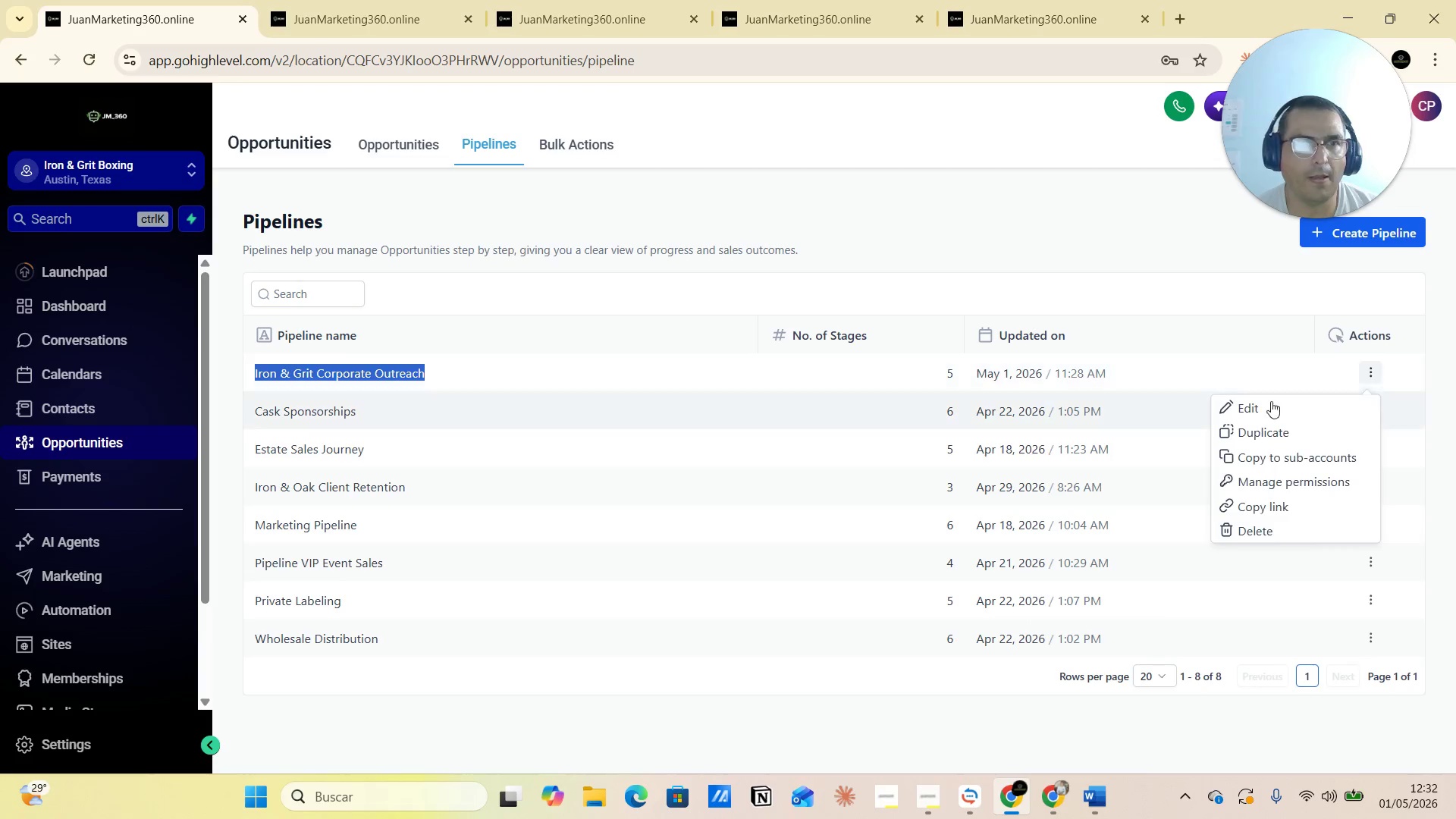 
left_click([1260, 405])
 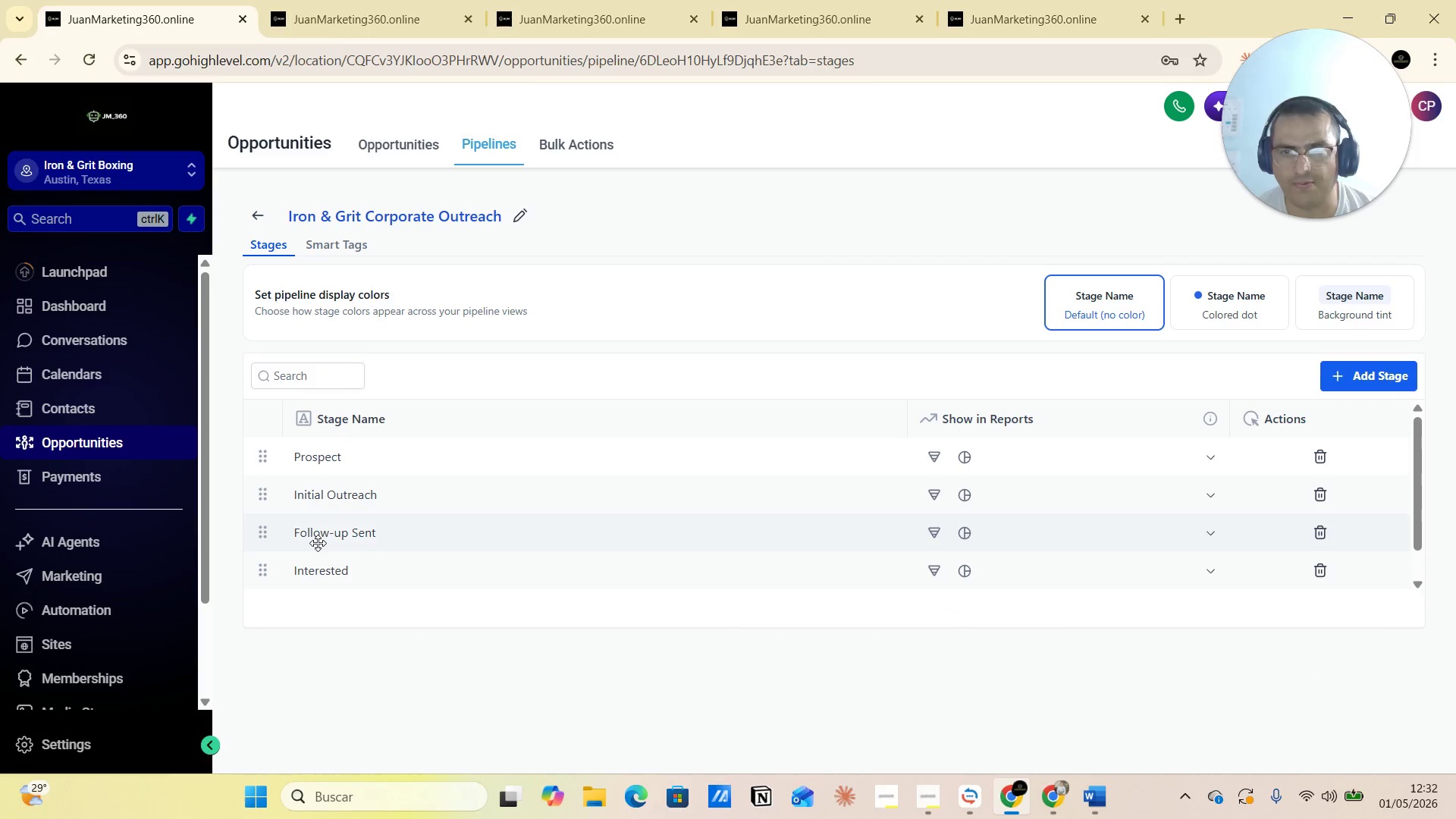 
wait(6.44)
 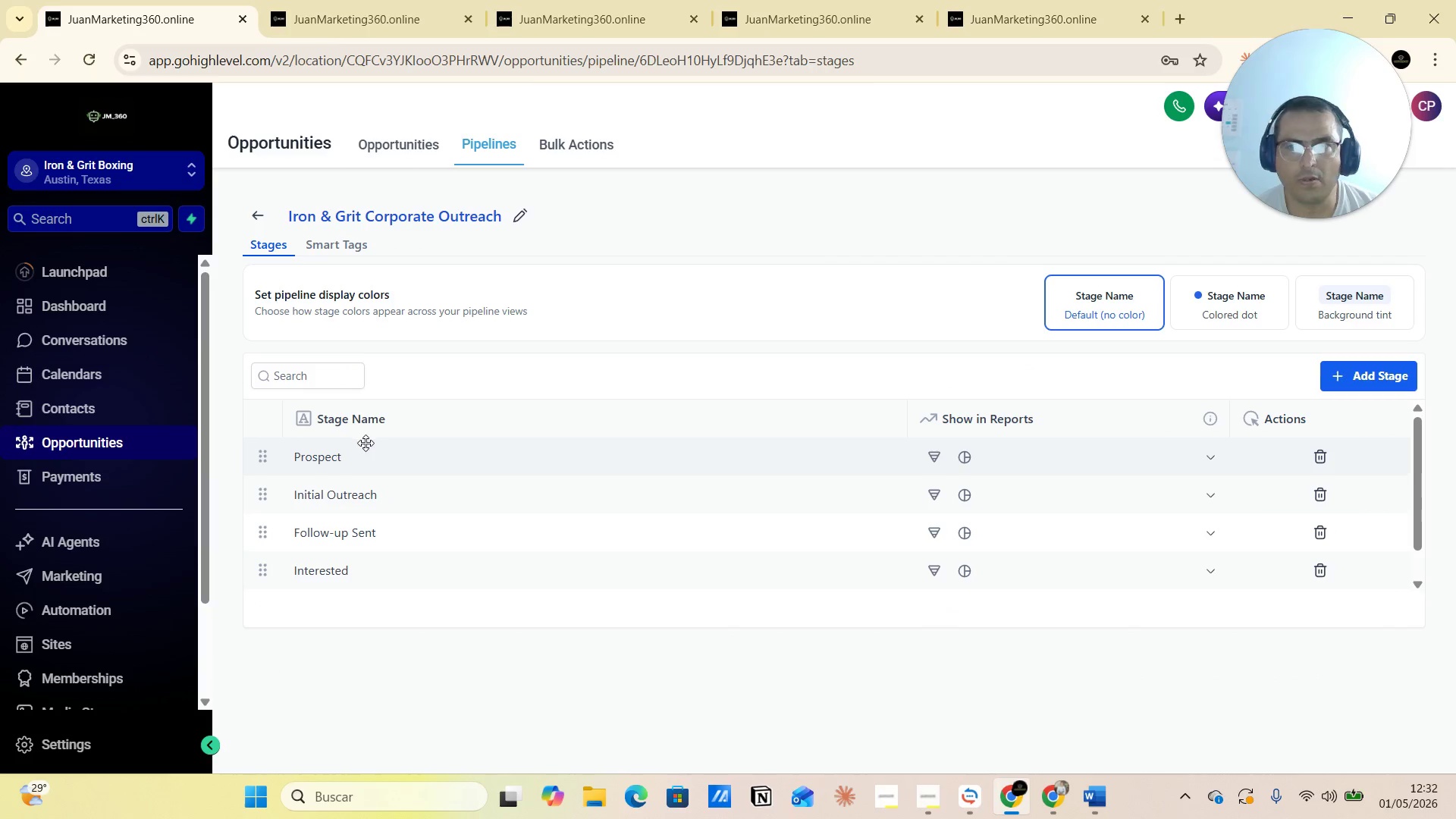 
scroll: coordinate [376, 566], scroll_direction: down, amount: 2.0
 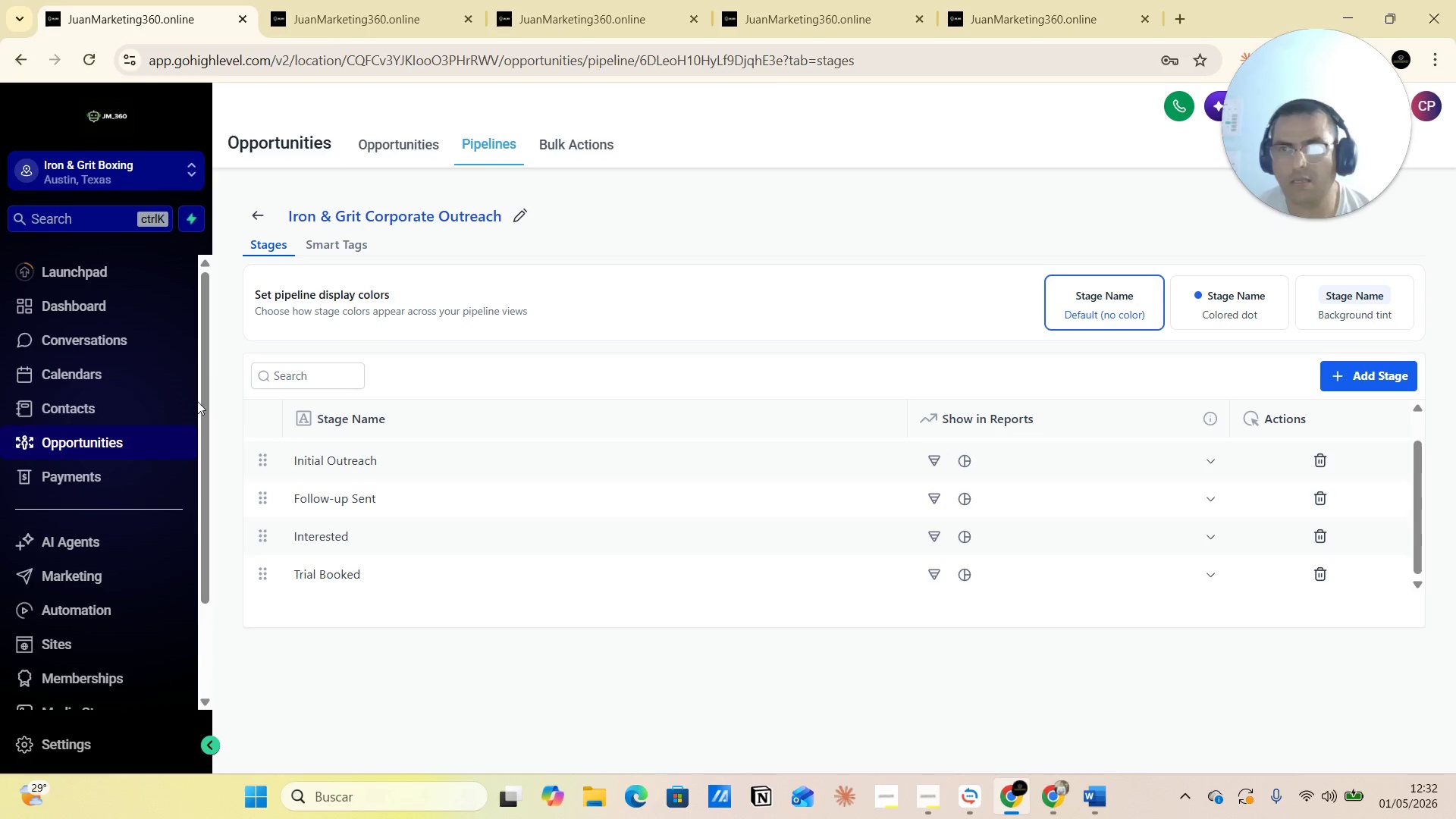 
wait(10.82)
 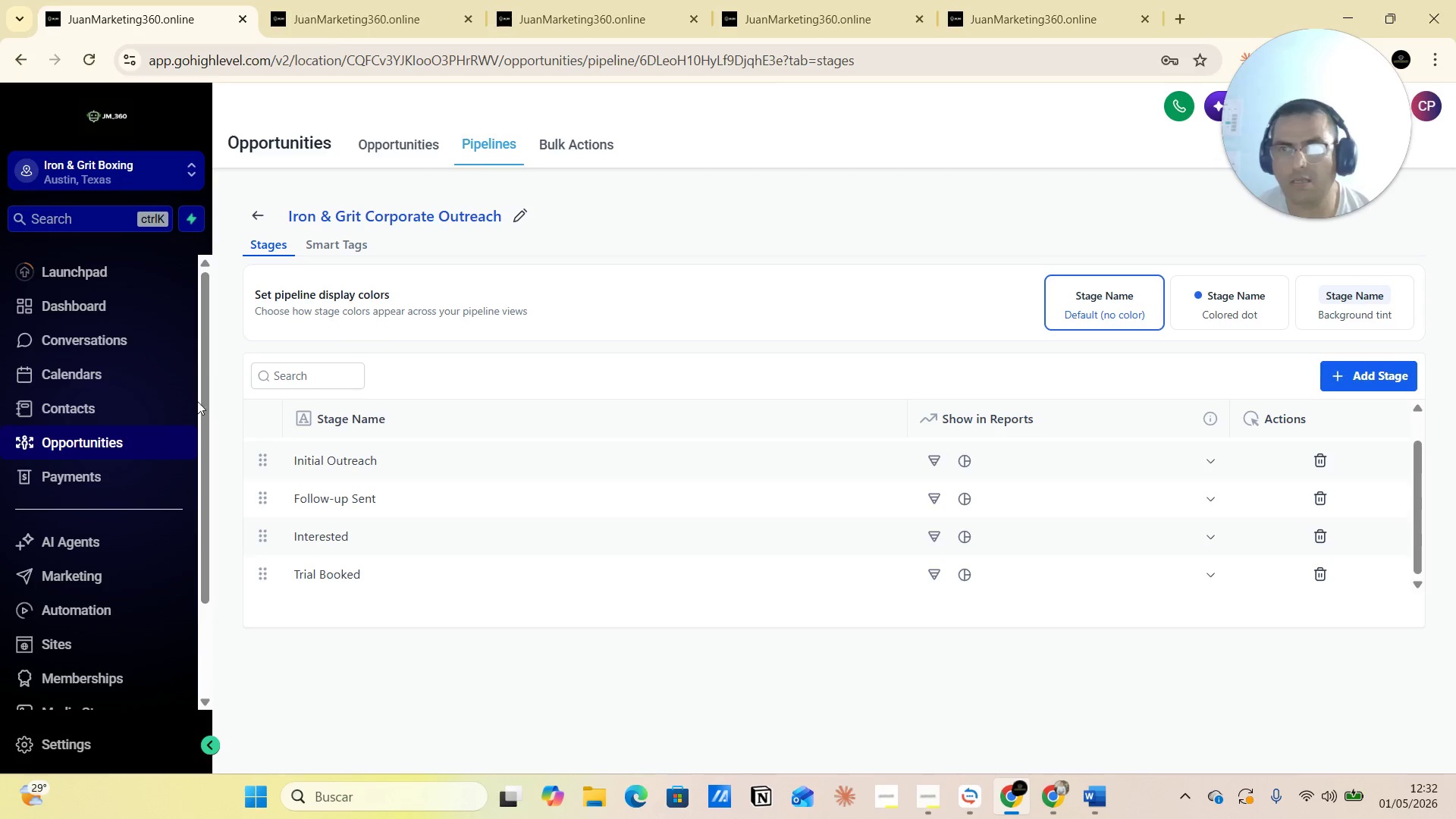 
scroll: coordinate [455, 458], scroll_direction: down, amount: 2.0
 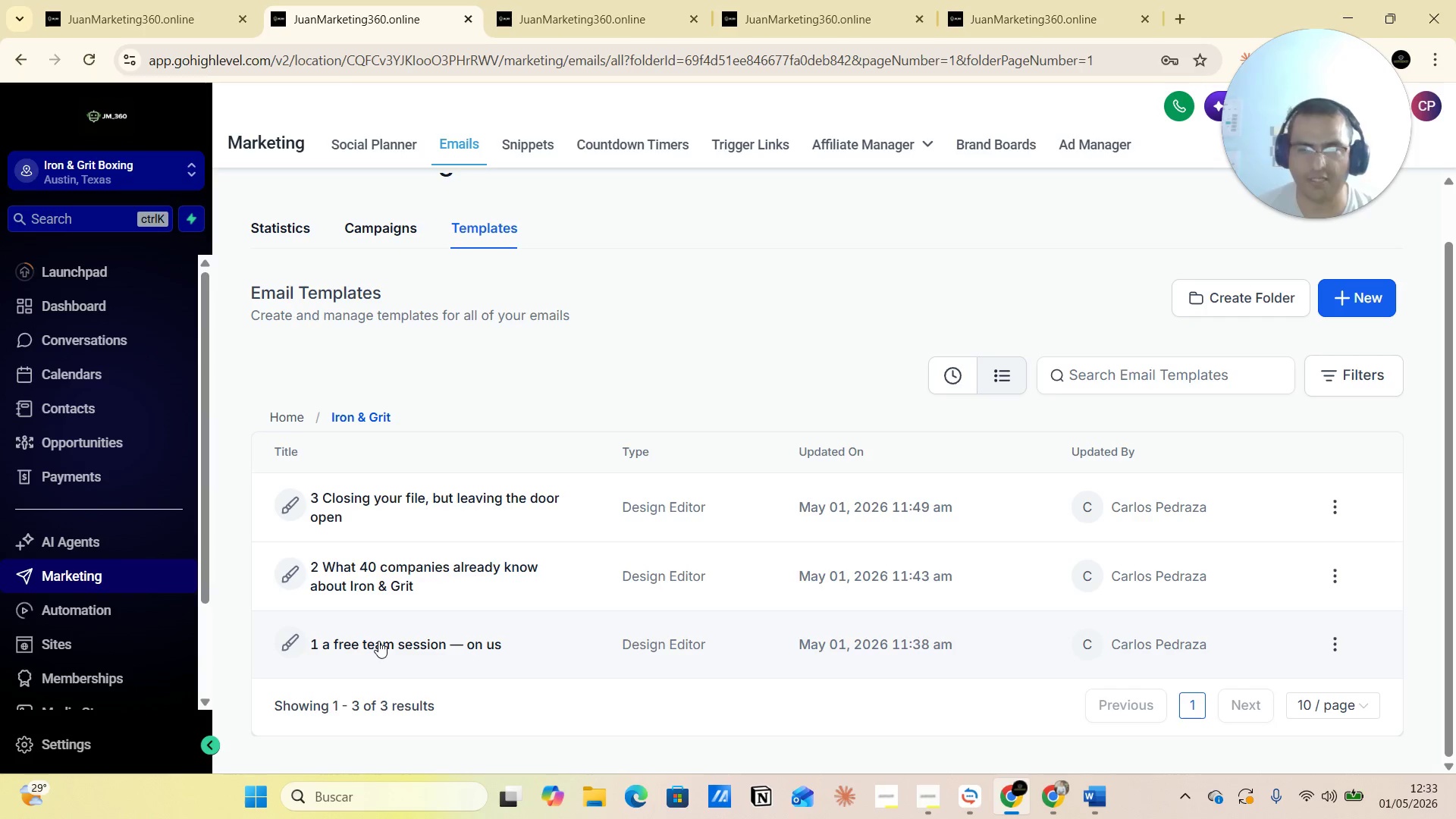 
wait(5.01)
 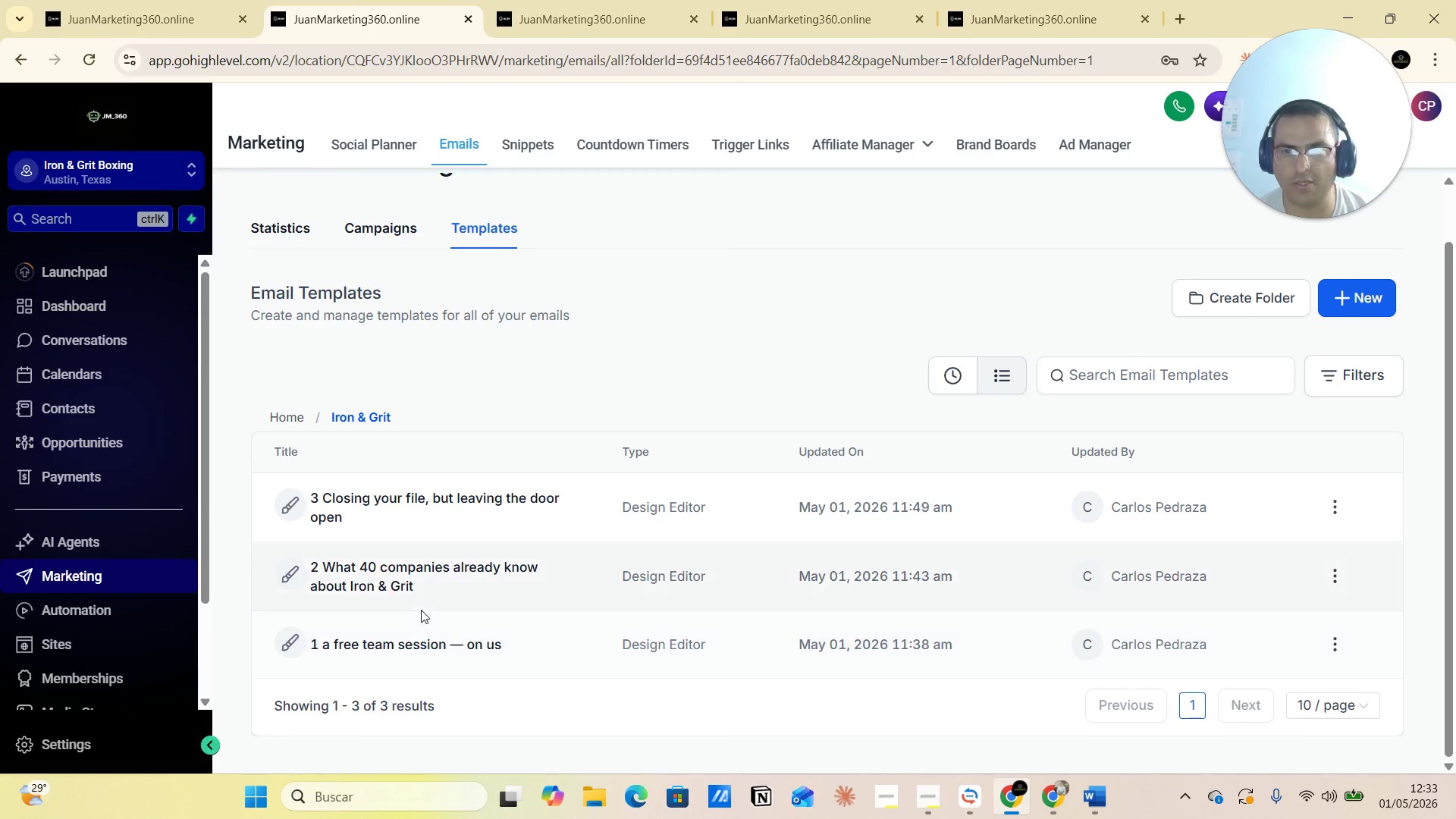 
left_click([378, 639])
 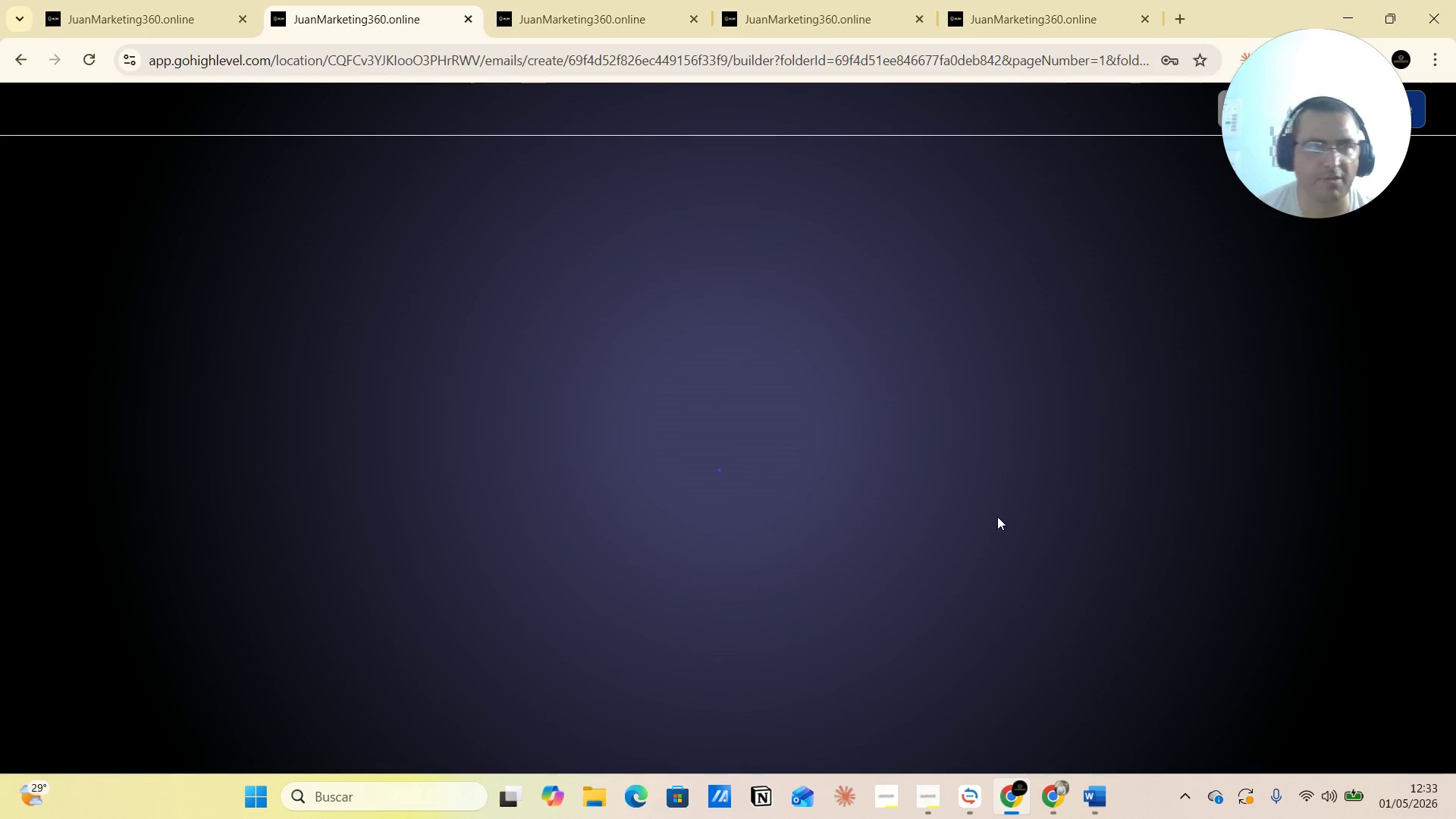 
wait(14.28)
 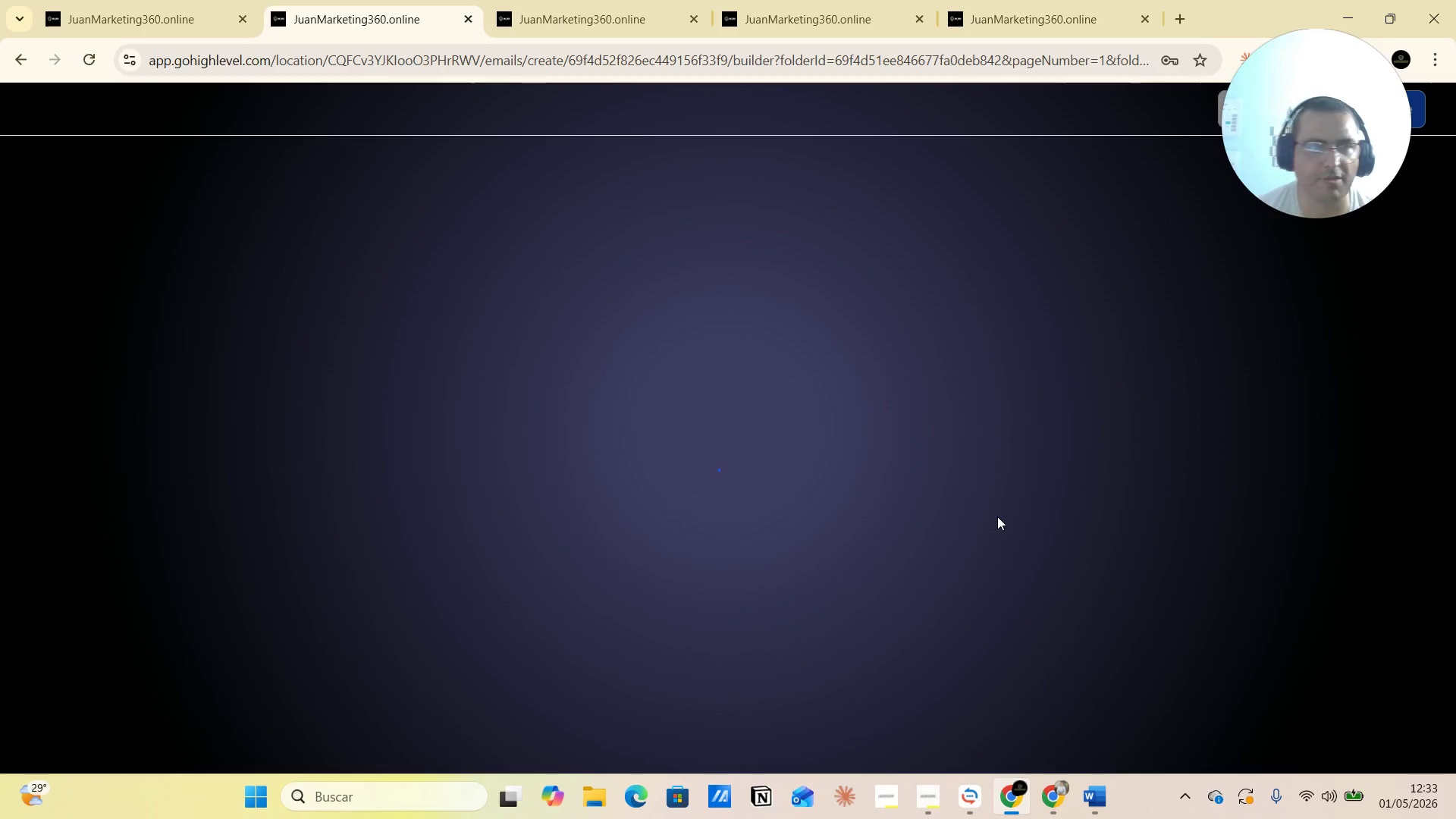 
left_click([388, 14])
 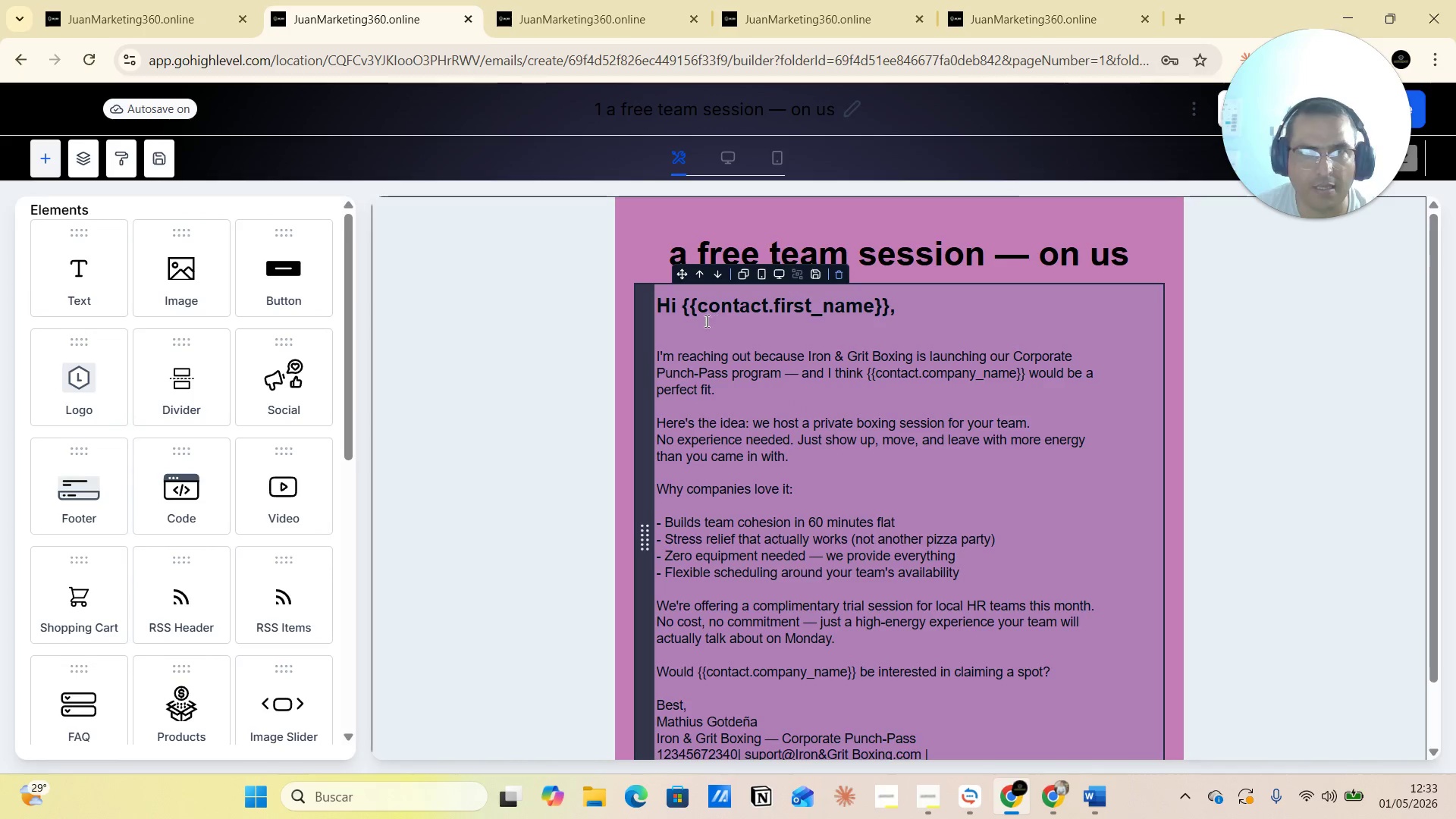 
left_click_drag(start_coordinate=[686, 303], to_coordinate=[927, 303])
 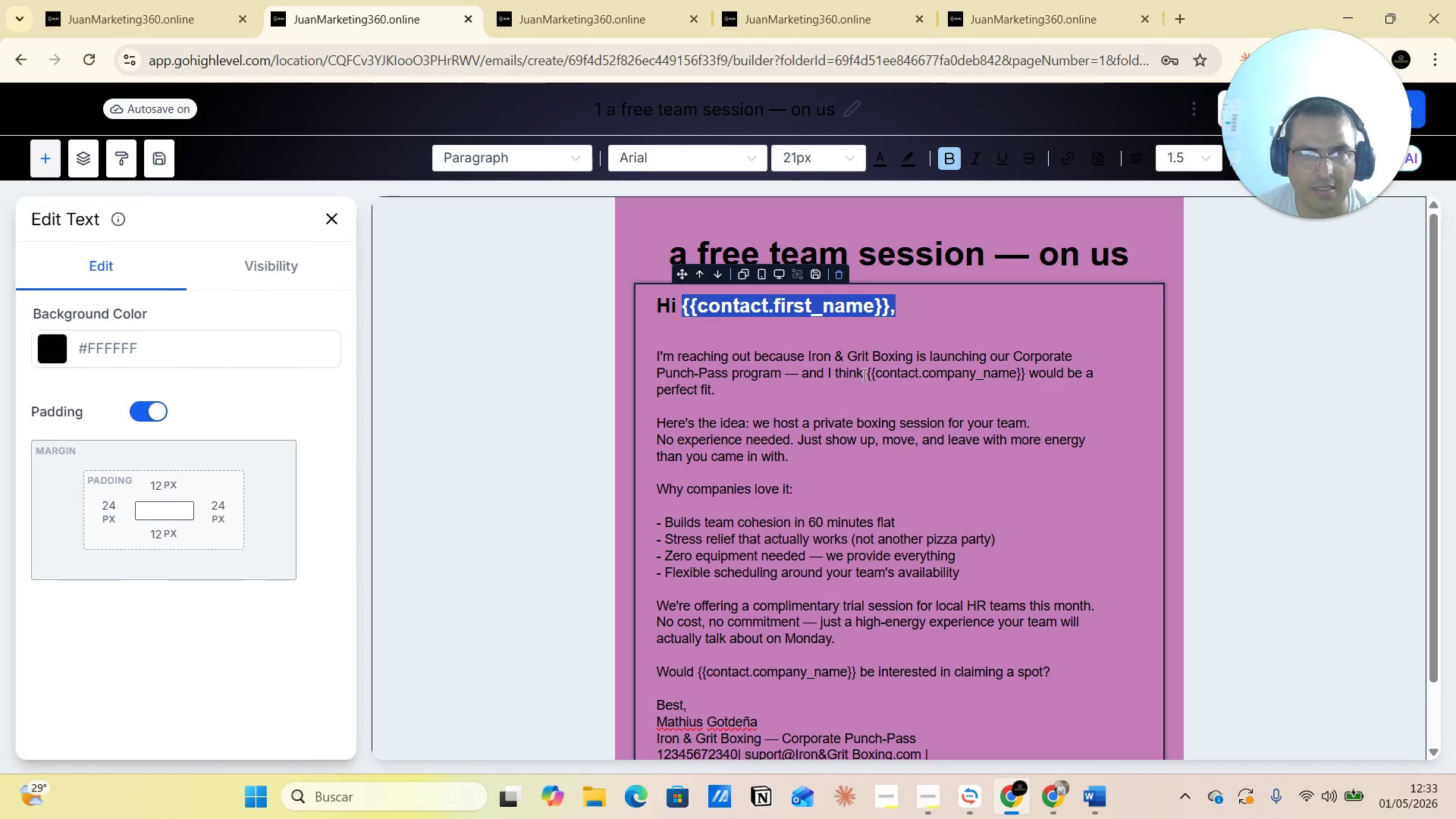 
left_click_drag(start_coordinate=[867, 371], to_coordinate=[1026, 377])
 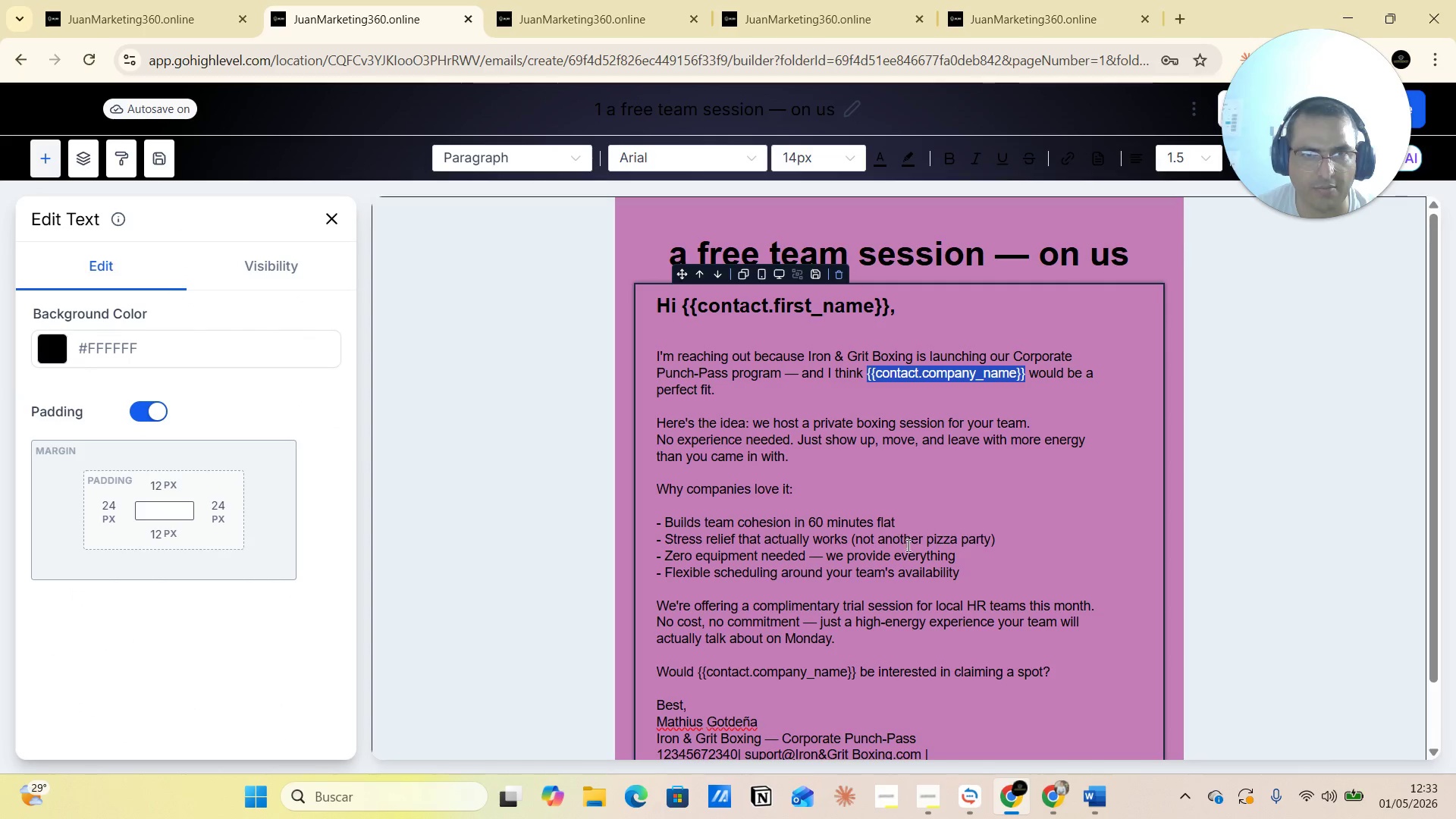 
scroll: coordinate [914, 555], scroll_direction: down, amount: 1.0
 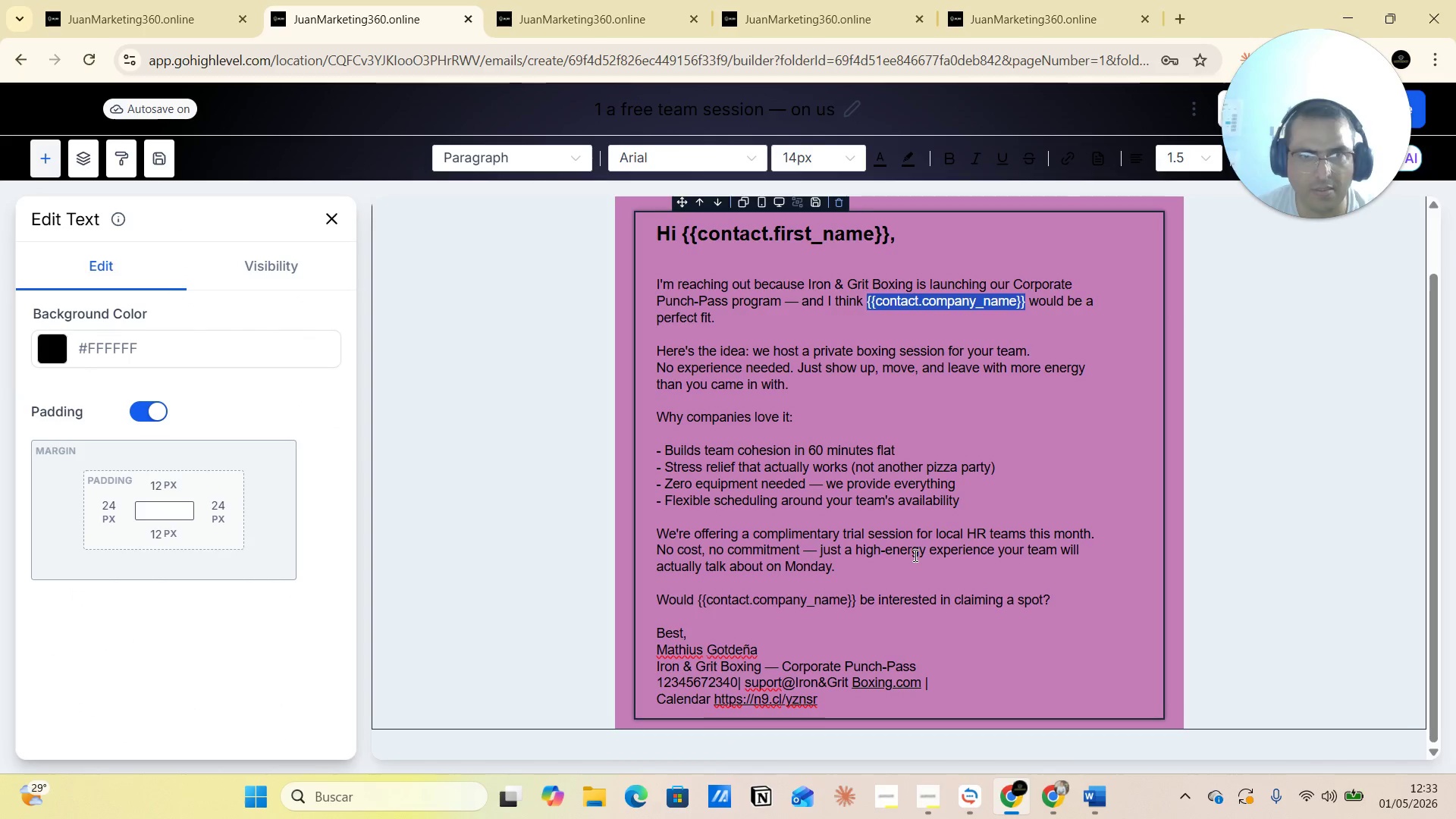 
scroll: coordinate [914, 549], scroll_direction: up, amount: 1.0
 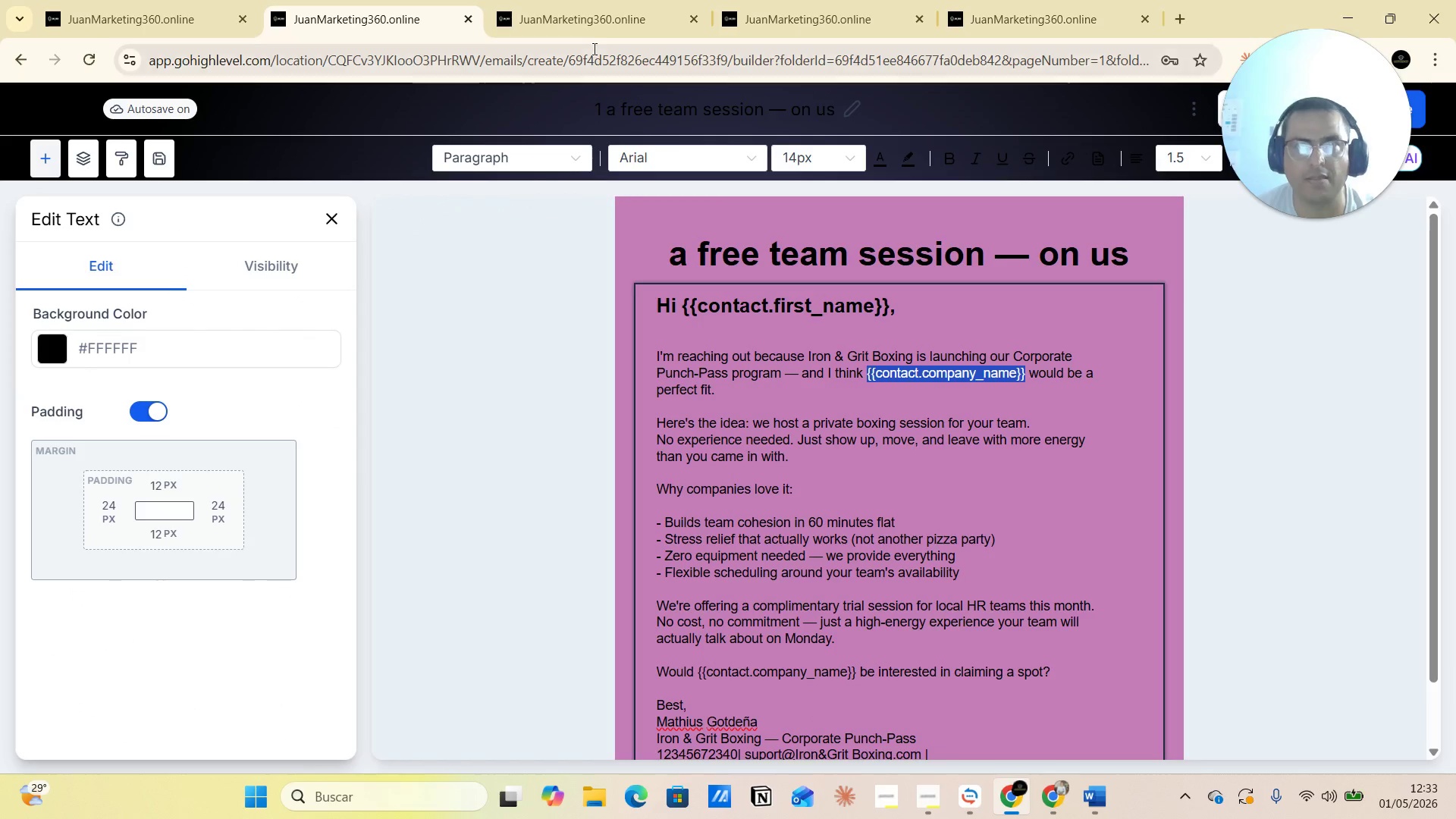 
left_click([583, 17])
 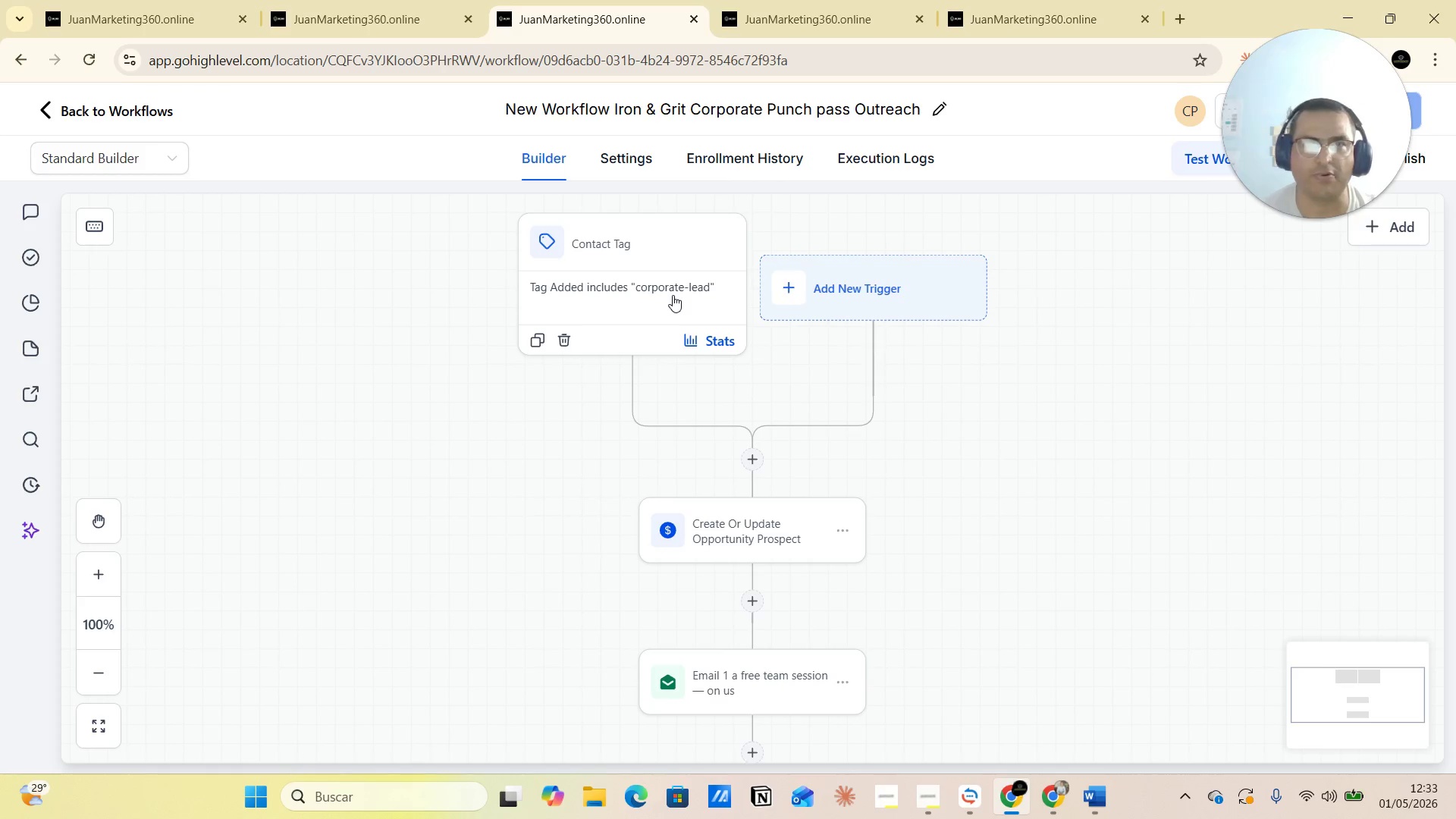 
wait(16.48)
 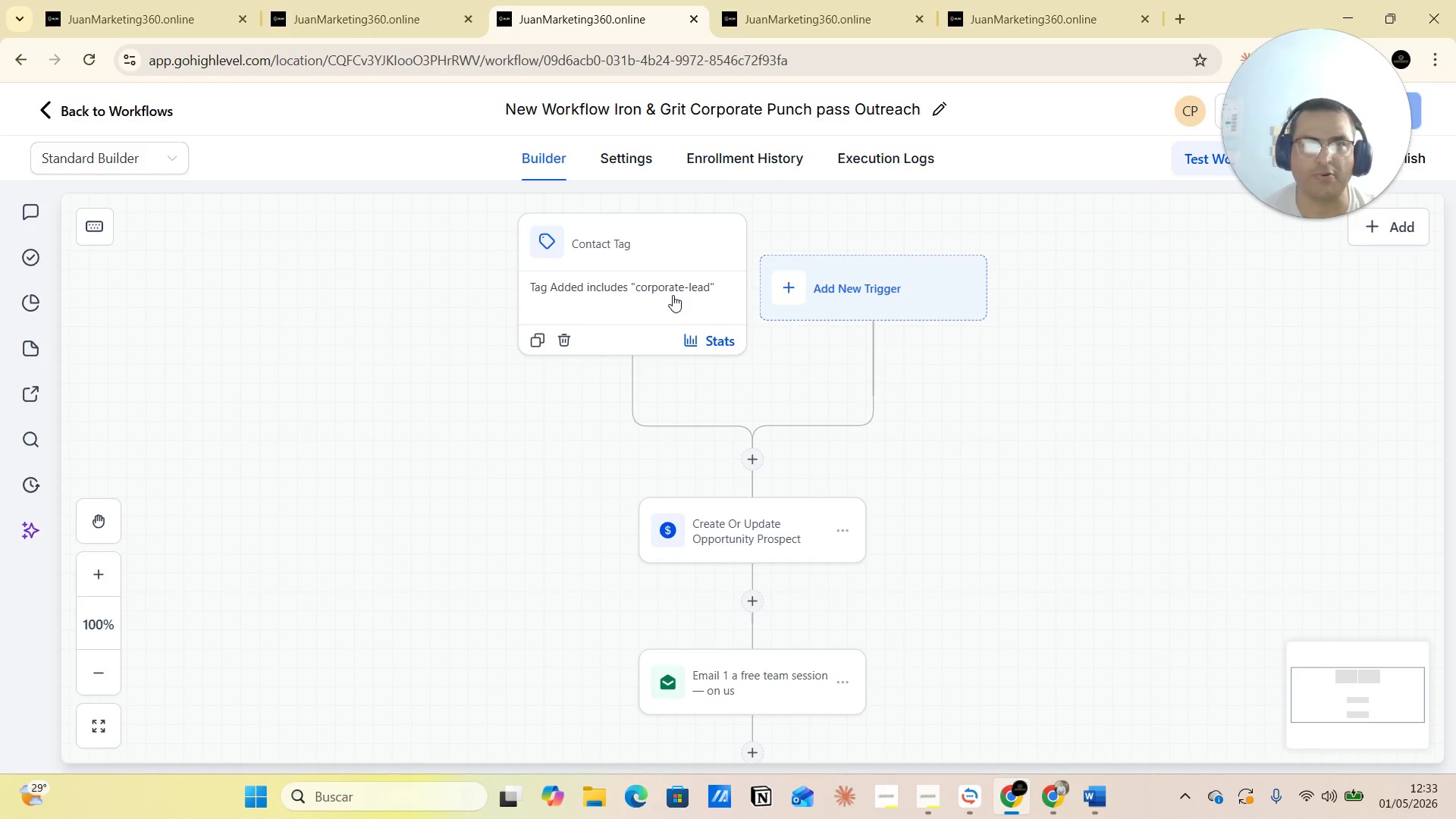 
scroll: coordinate [763, 548], scroll_direction: down, amount: 5.0
 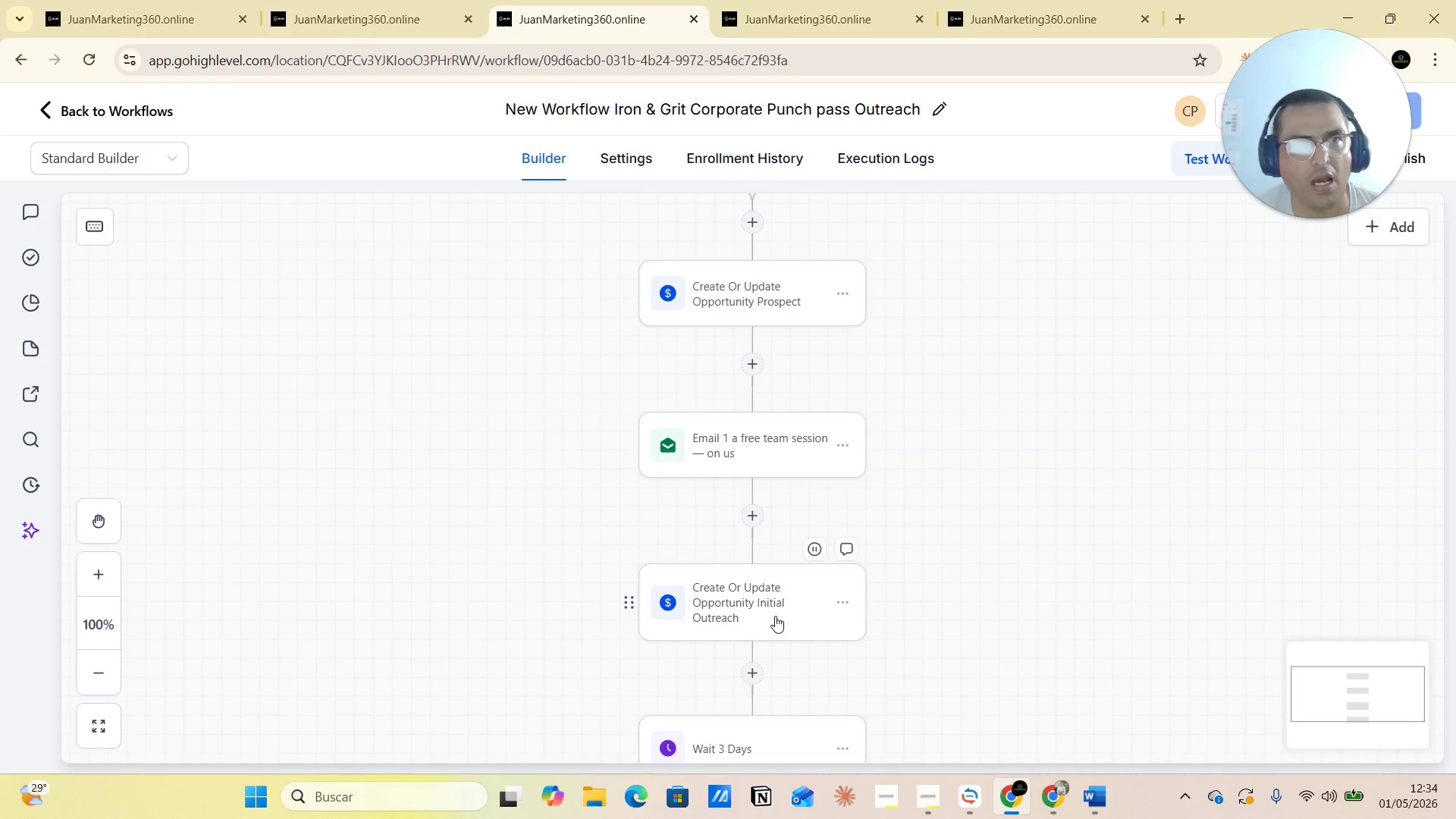 
wait(5.01)
 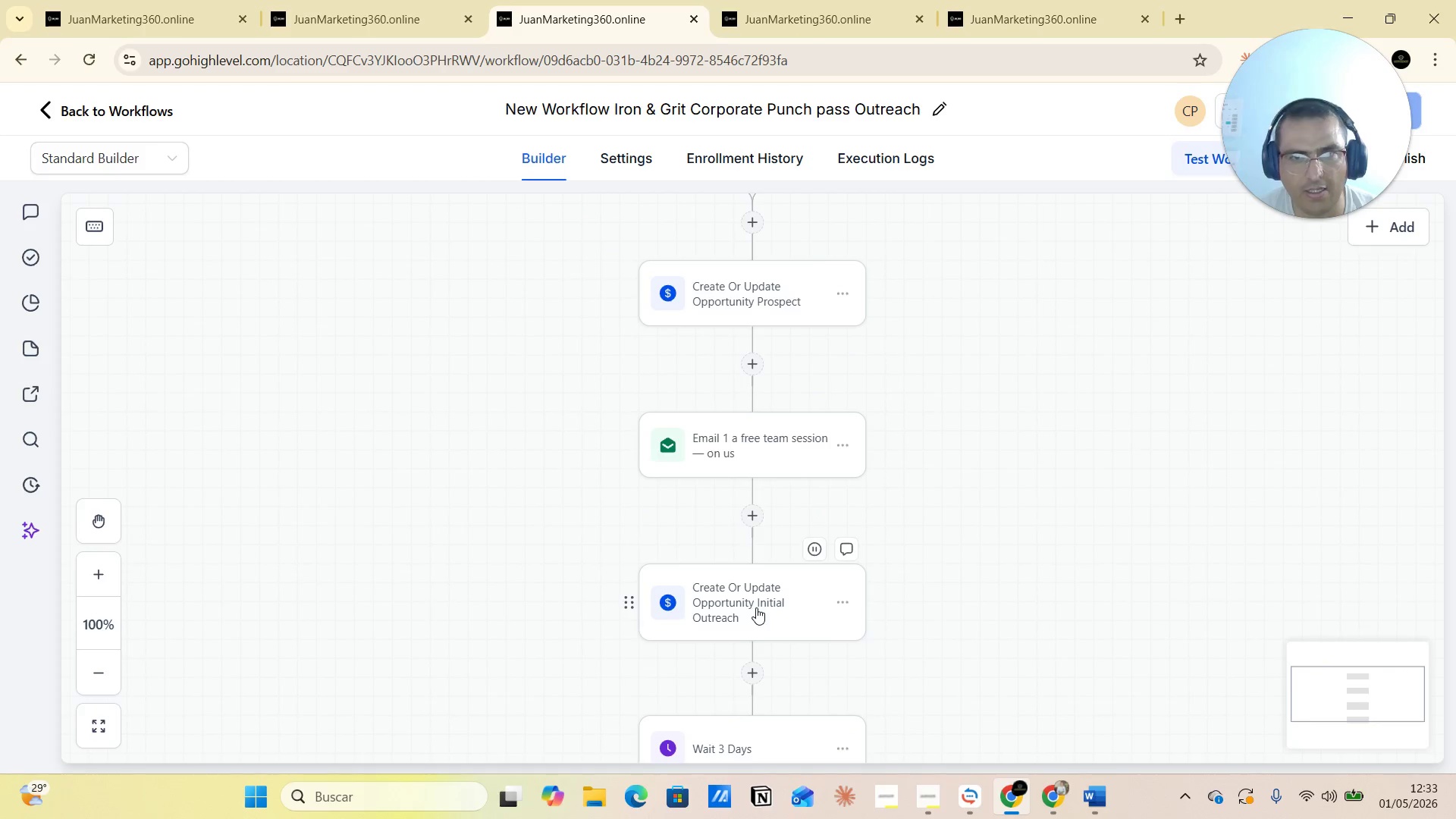 
scroll: coordinate [791, 539], scroll_direction: down, amount: 11.0
 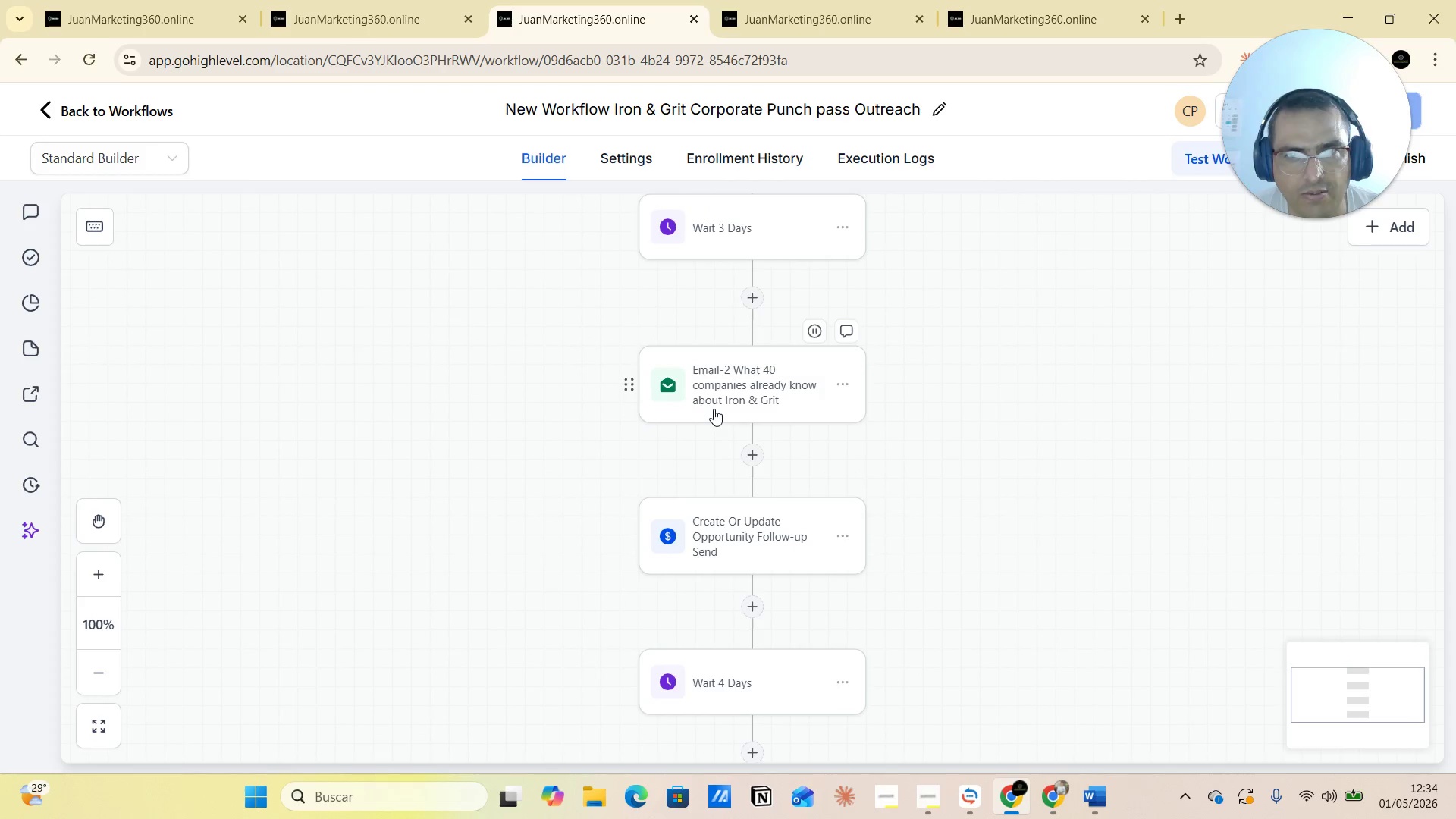 
wait(5.04)
 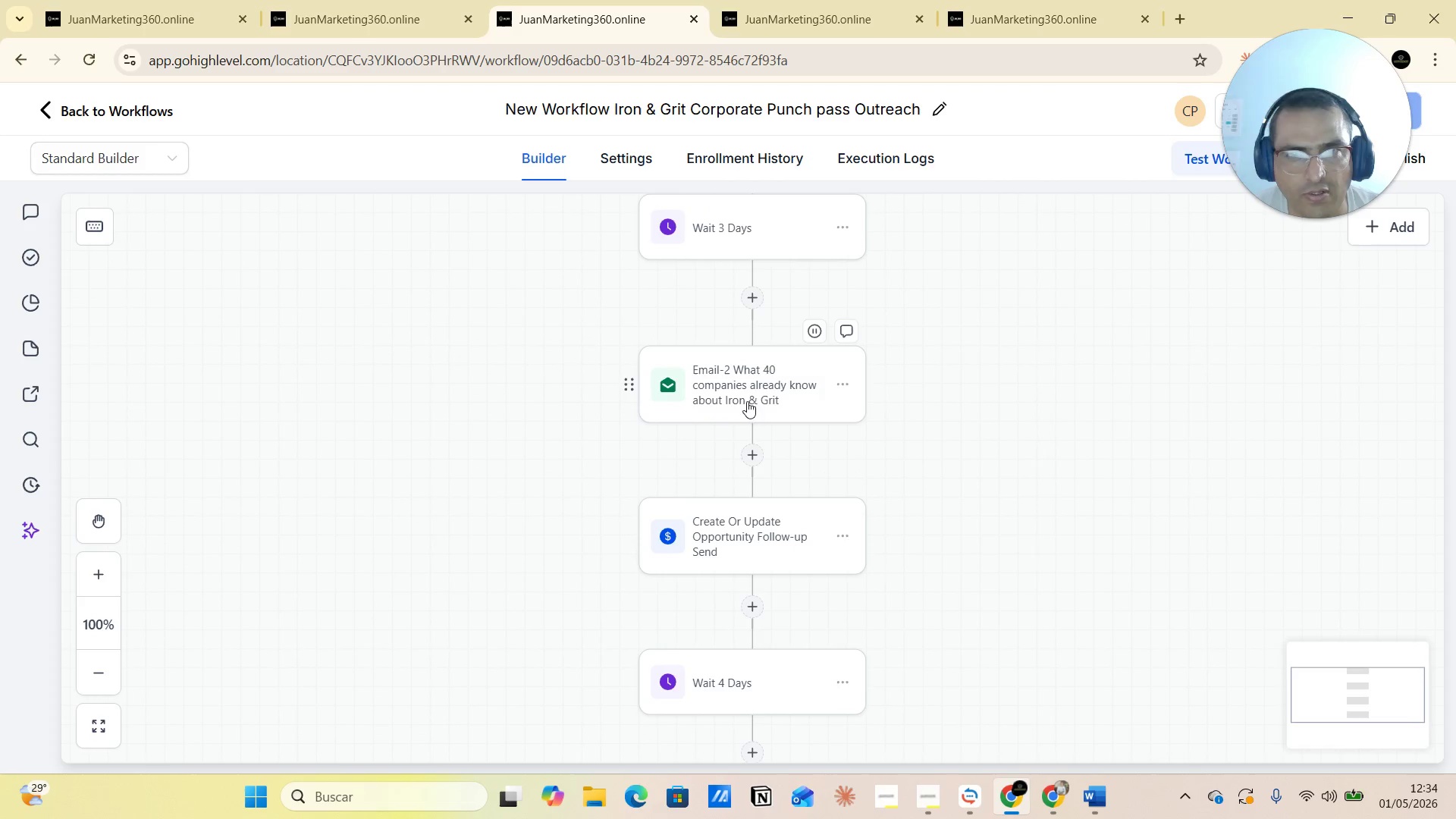 
scroll: coordinate [723, 461], scroll_direction: down, amount: 8.0
 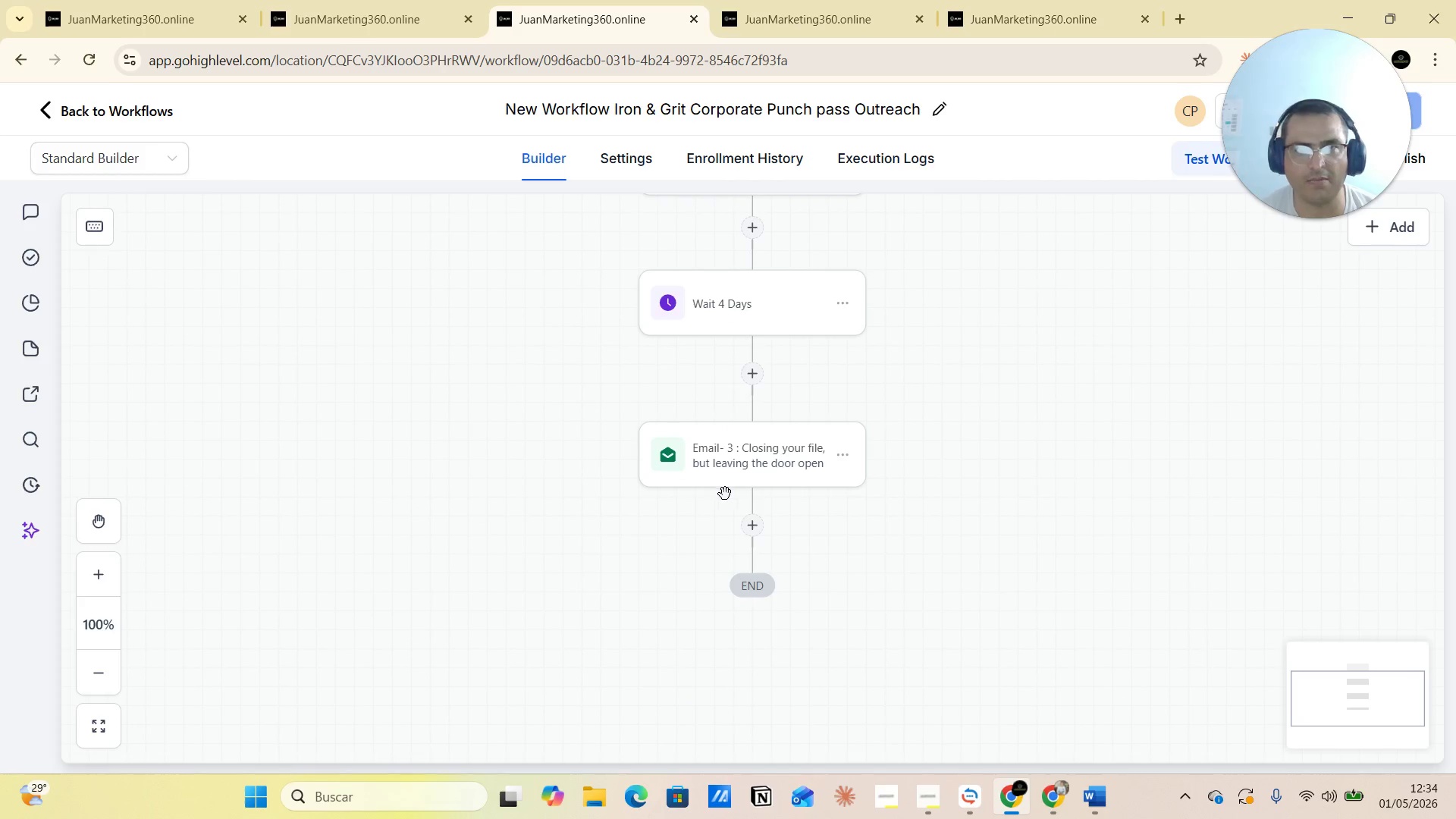 
mouse_move([761, 475])
 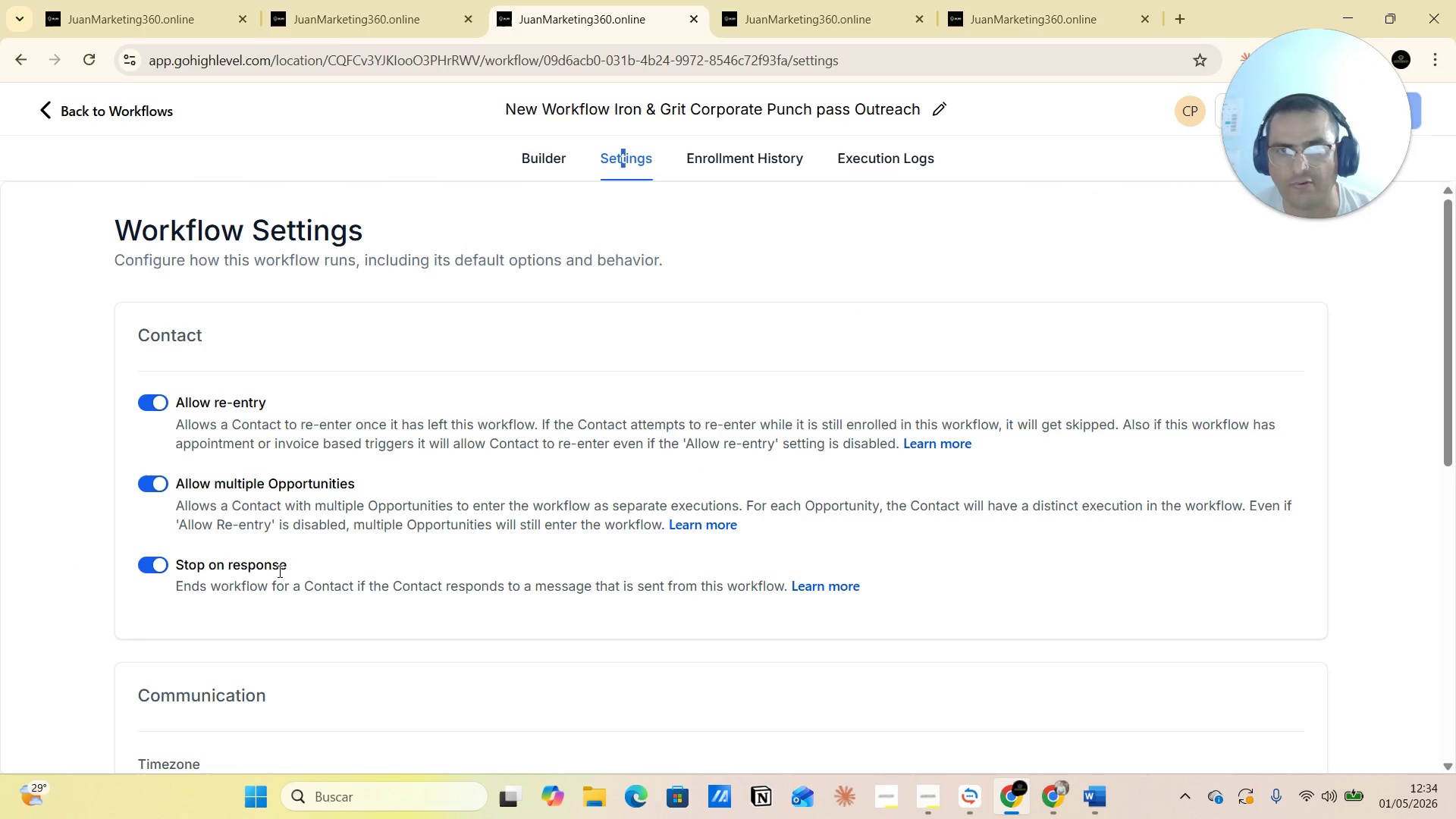 
wait(7.17)
 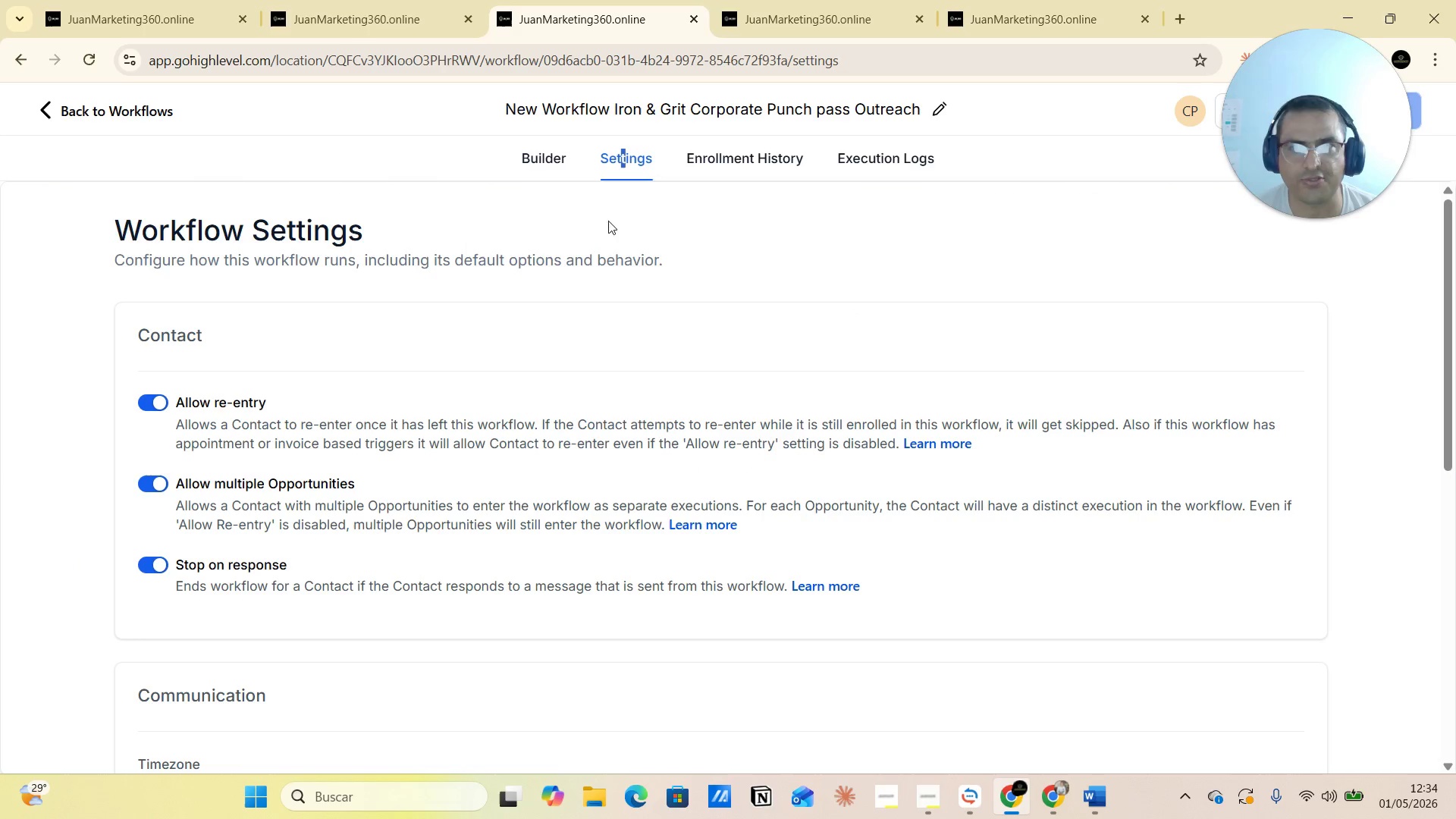 
left_click([541, 155])
 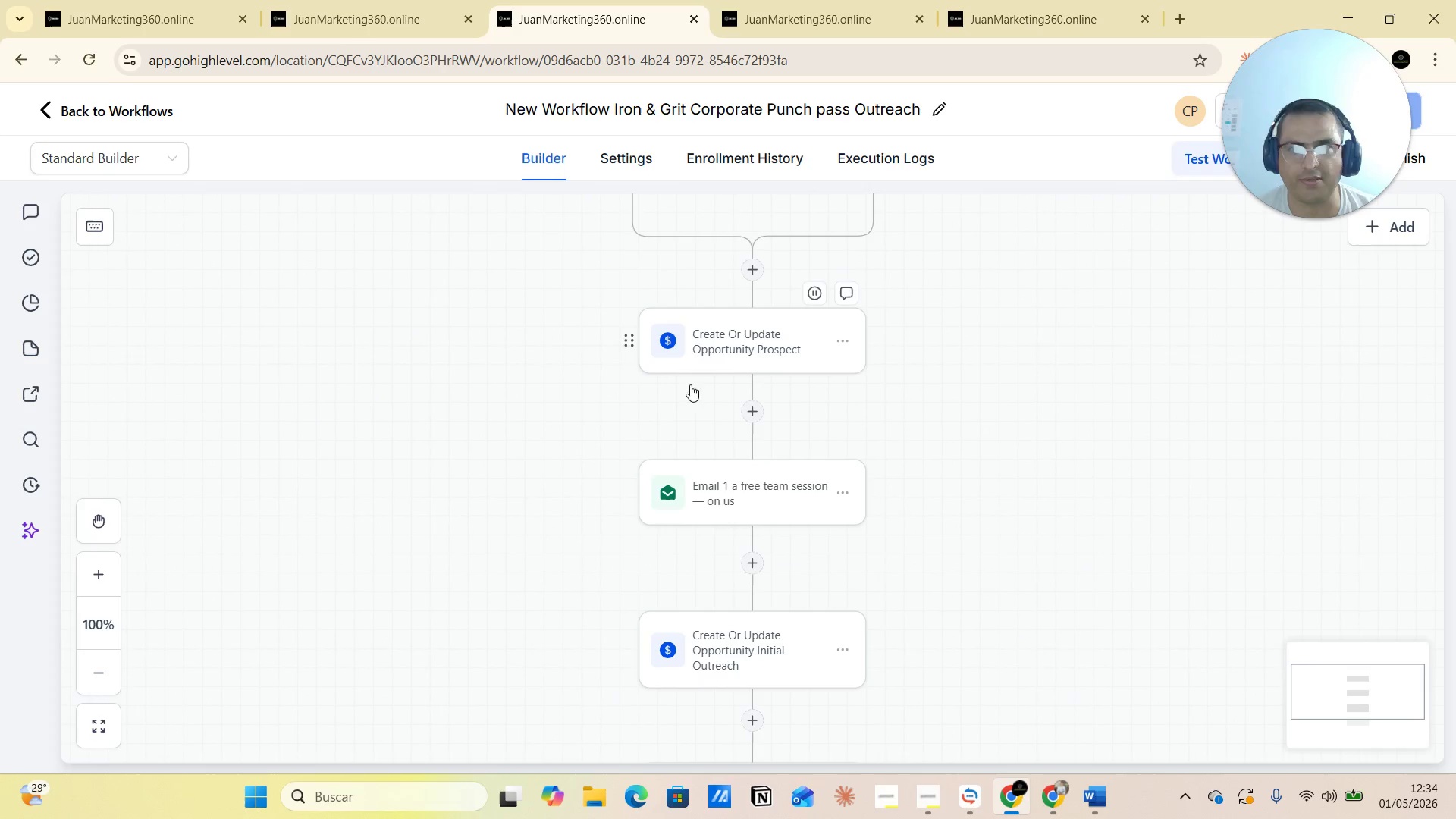 
scroll: coordinate [962, 441], scroll_direction: up, amount: 4.0
 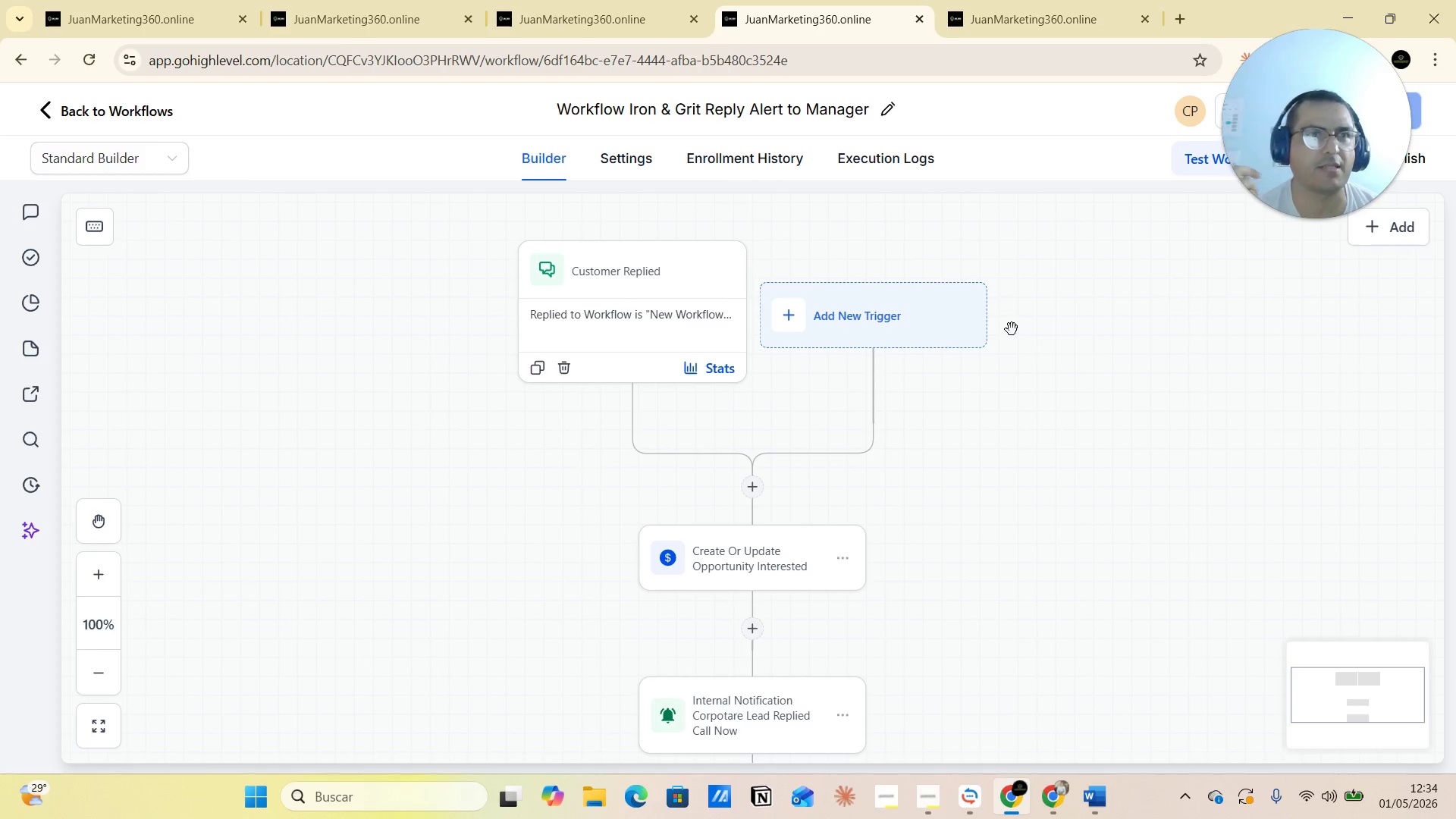 
wait(19.3)
 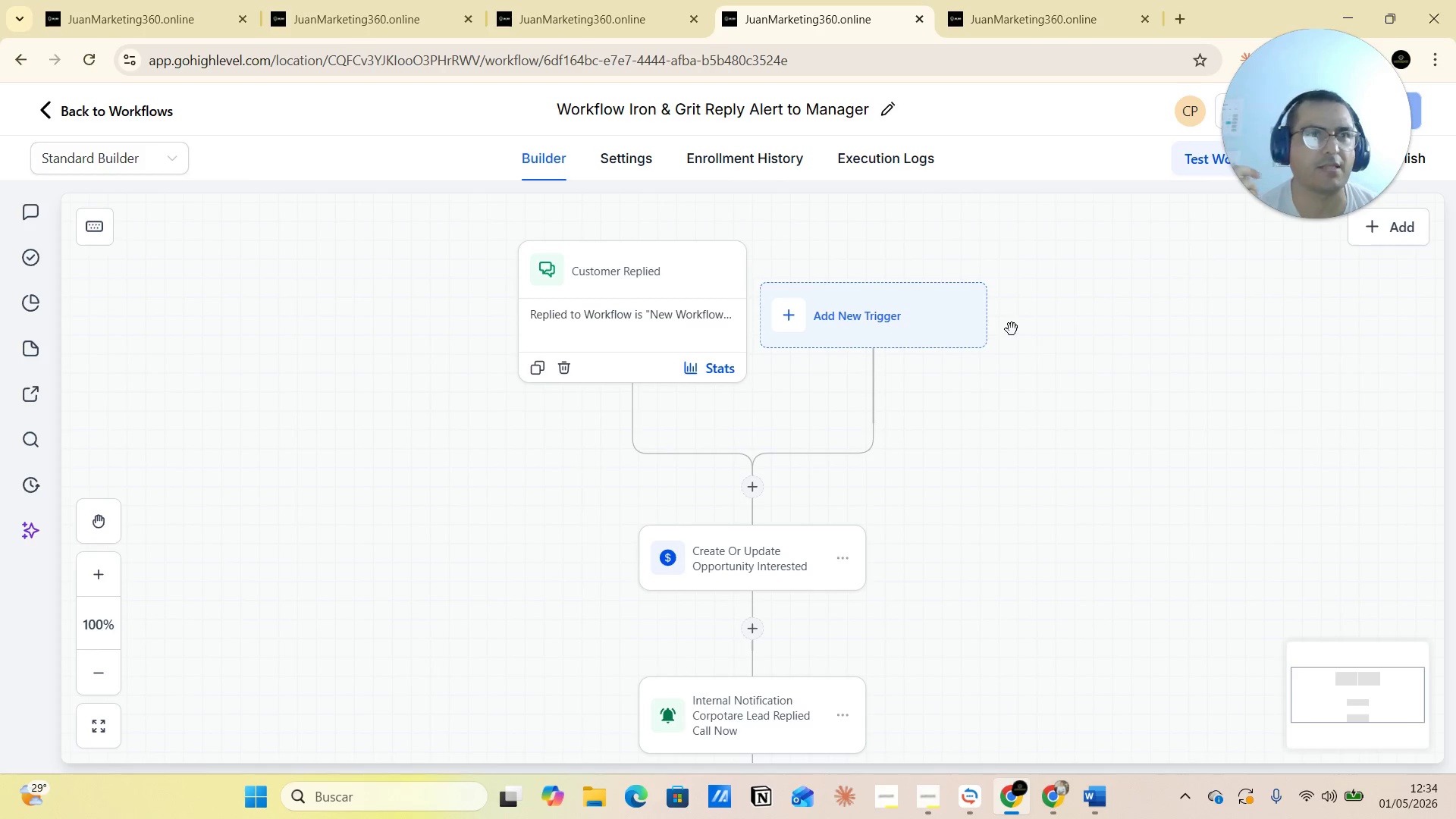 
scroll: coordinate [707, 406], scroll_direction: down, amount: 3.0
 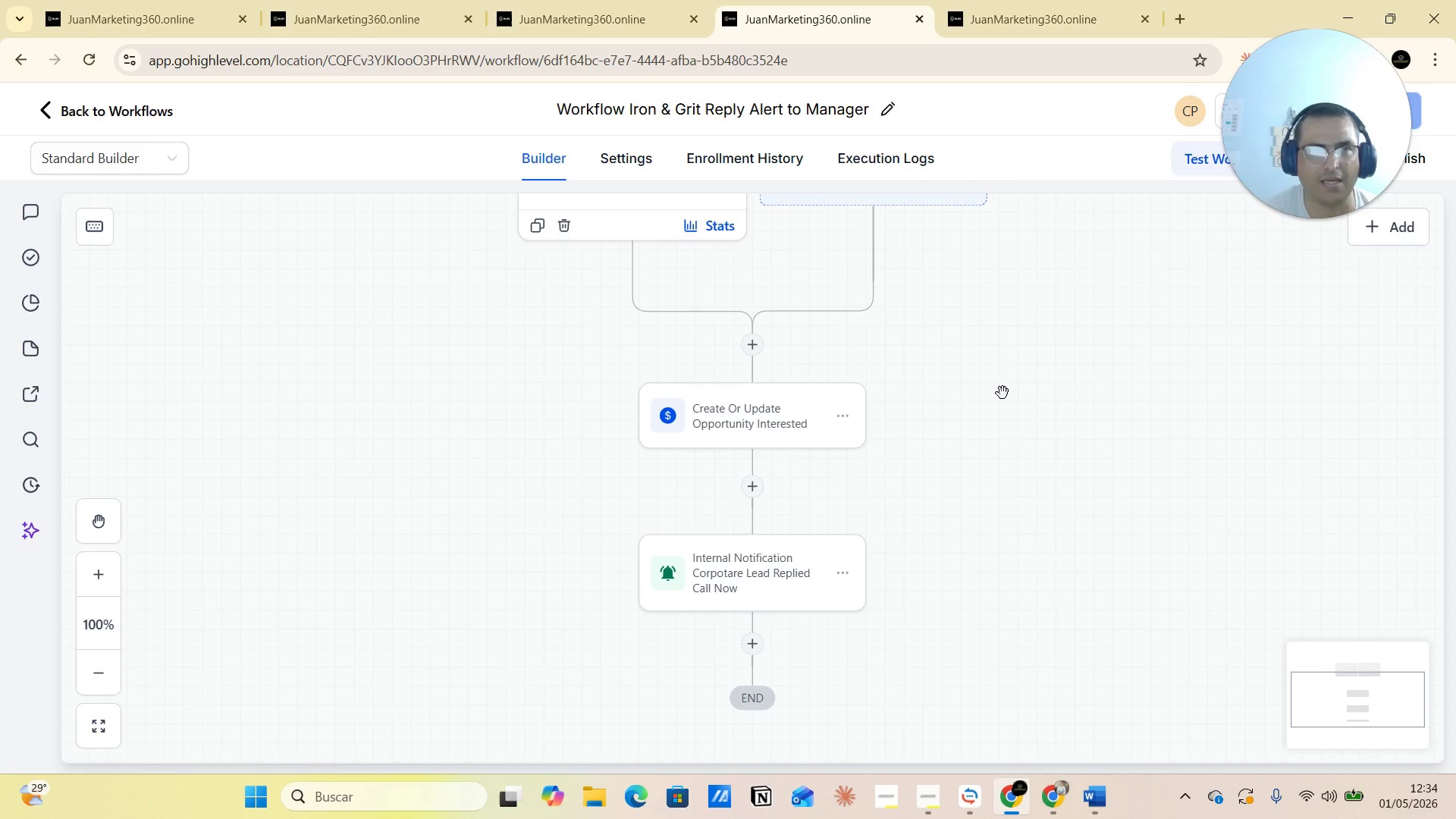 
wait(6.15)
 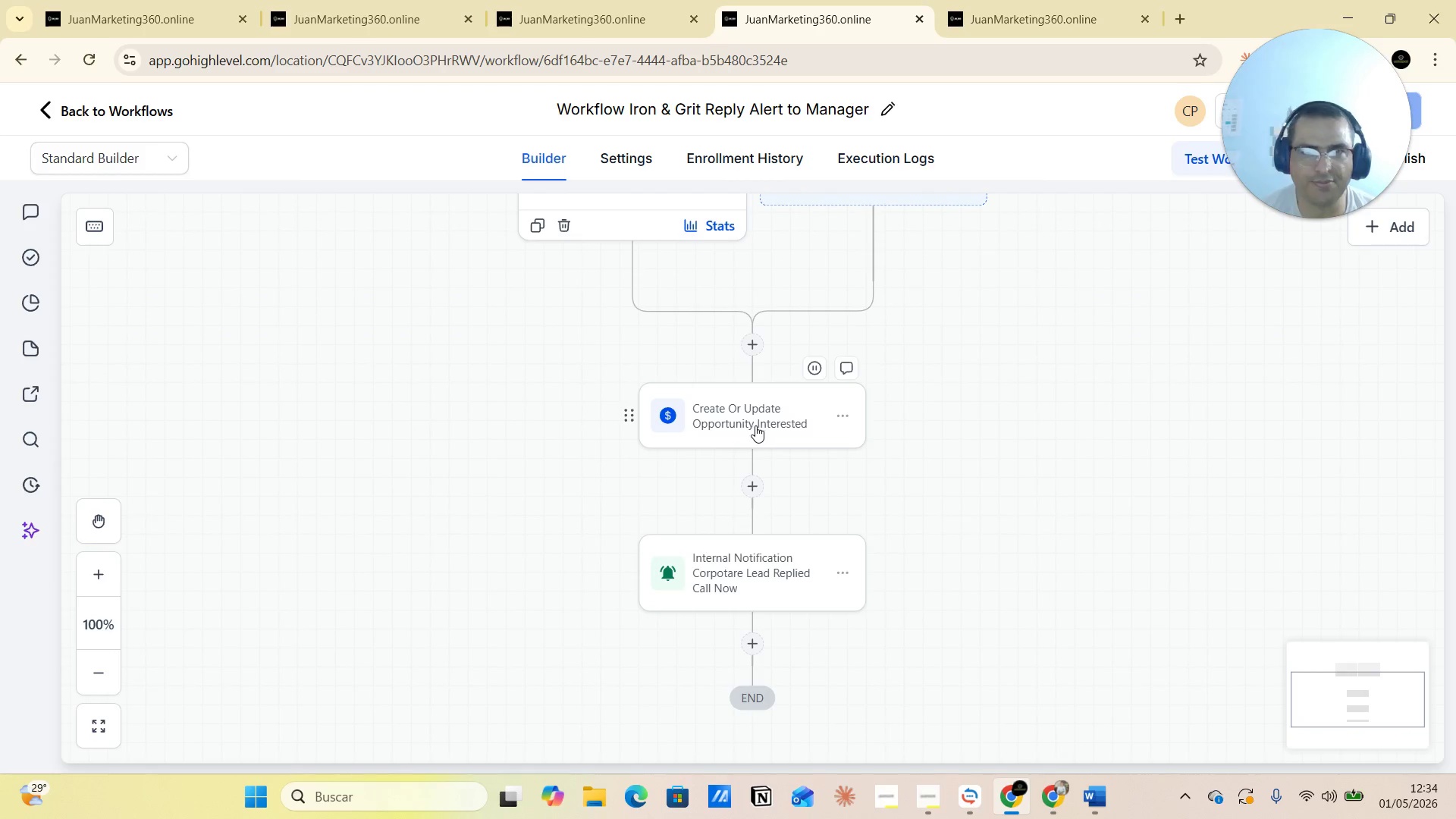 
scroll: coordinate [1001, 393], scroll_direction: down, amount: 2.0
 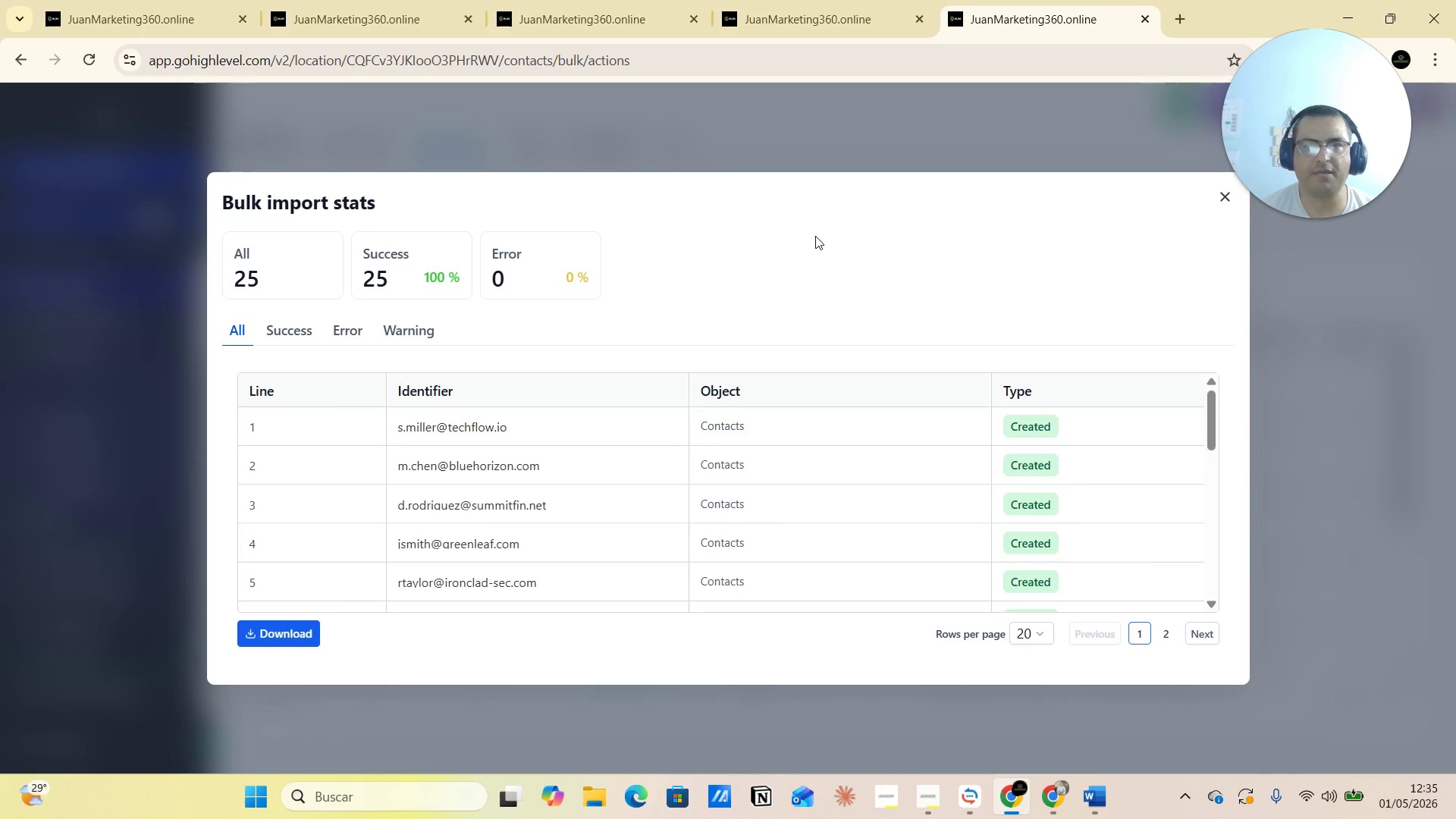 
wait(18.45)
 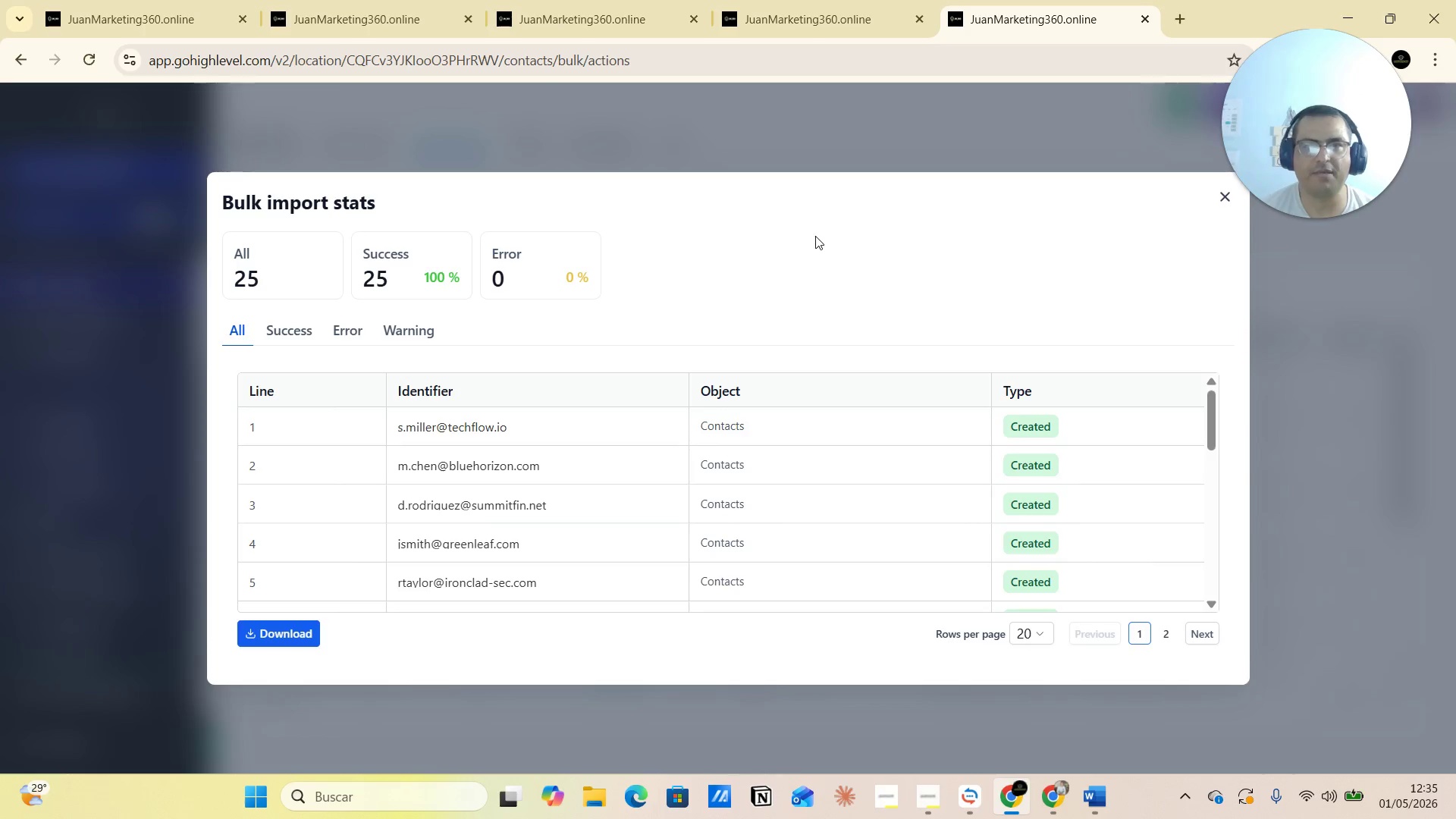 
scroll: coordinate [648, 420], scroll_direction: down, amount: 2.0
 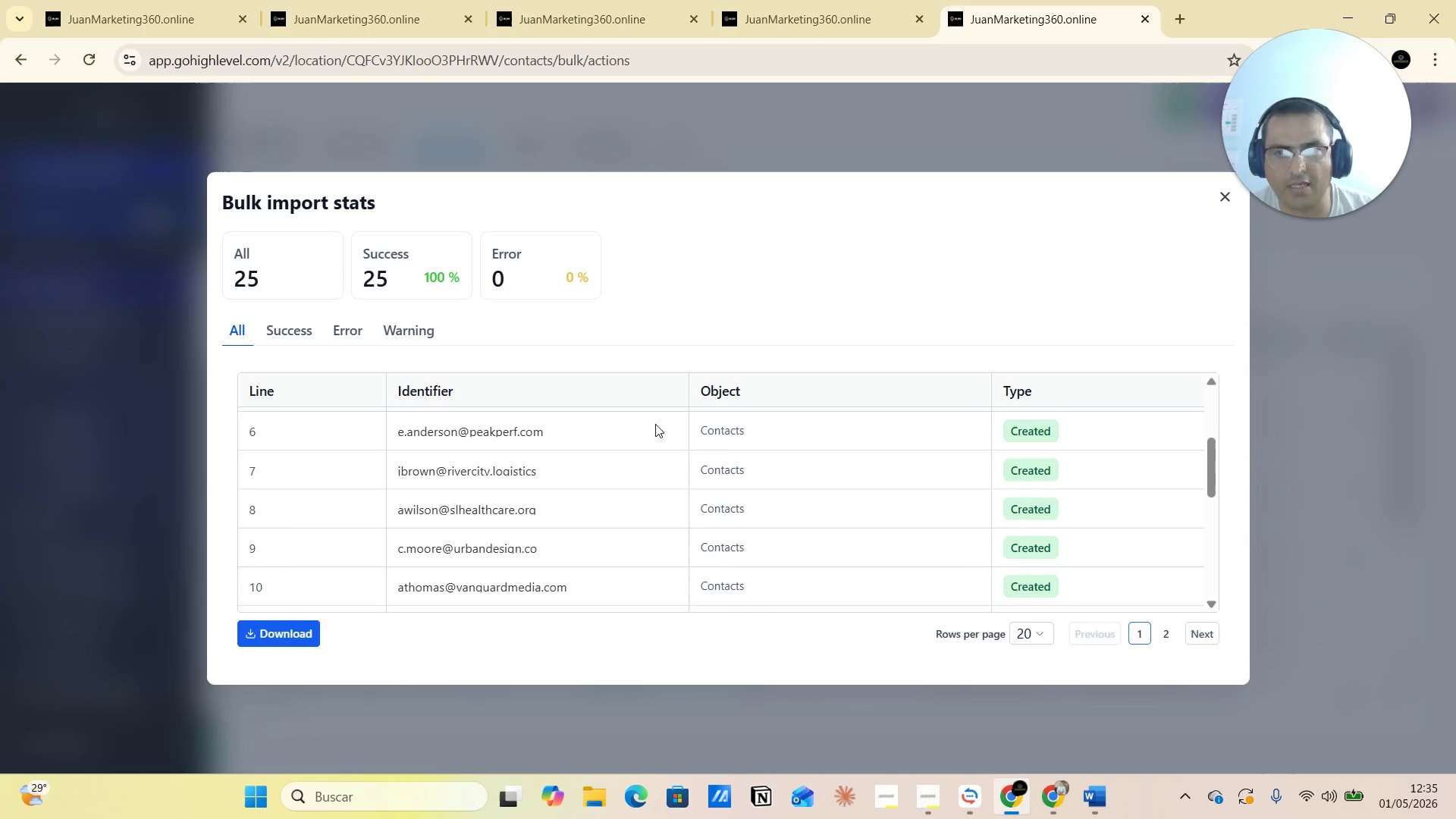 
scroll: coordinate [667, 415], scroll_direction: up, amount: 6.0
 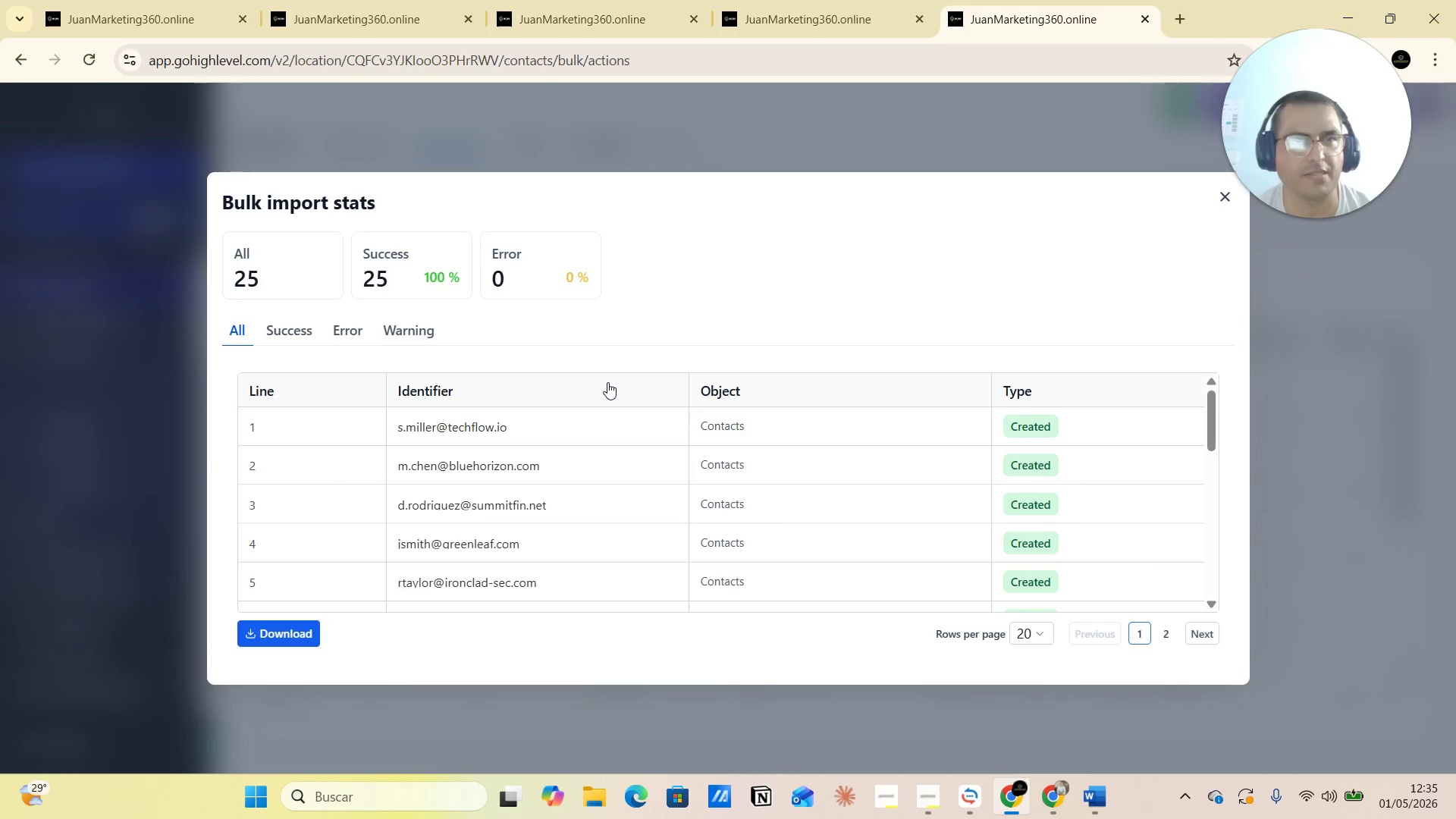 
wait(25.55)
 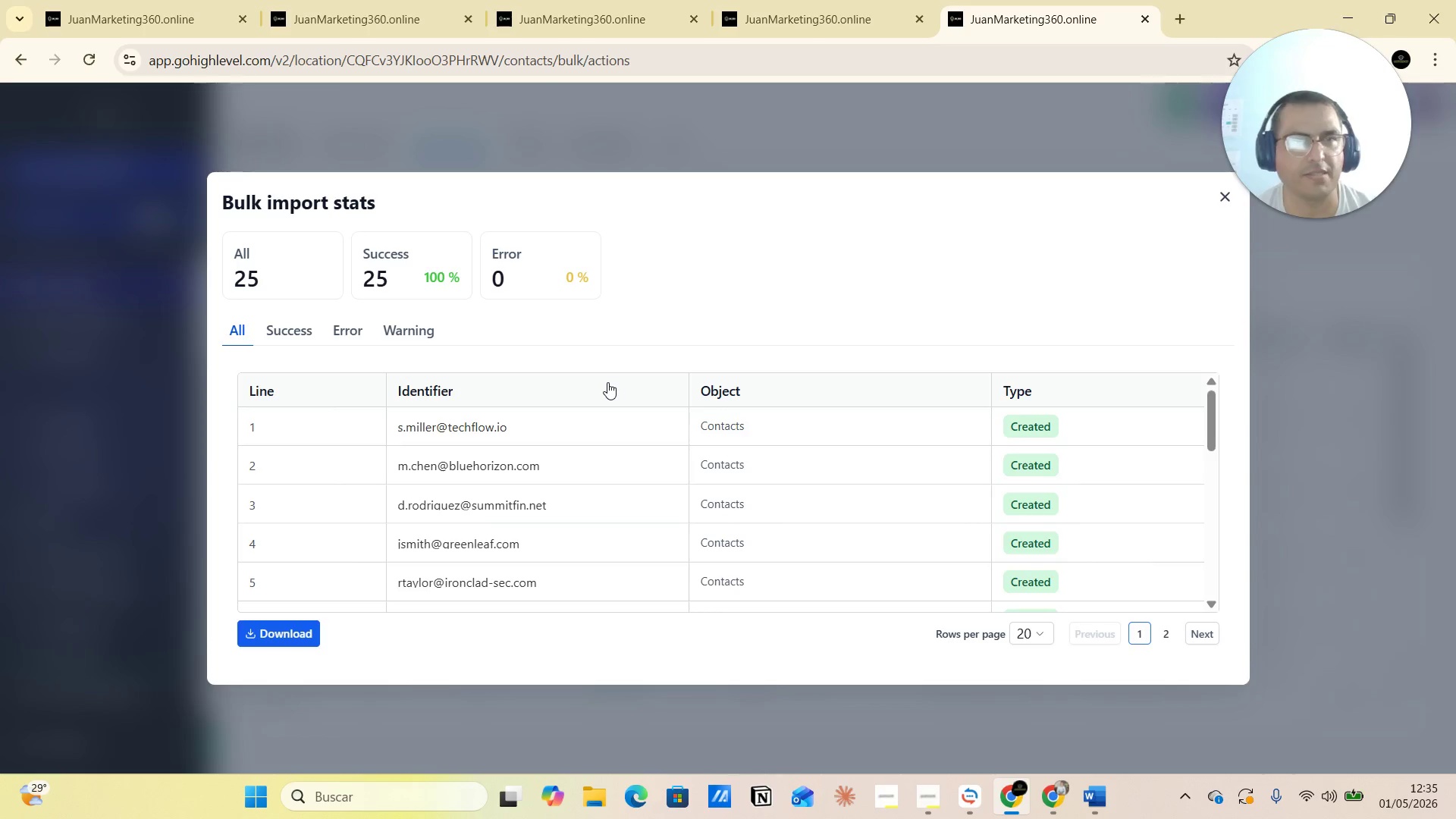 
left_click([38, 220])
 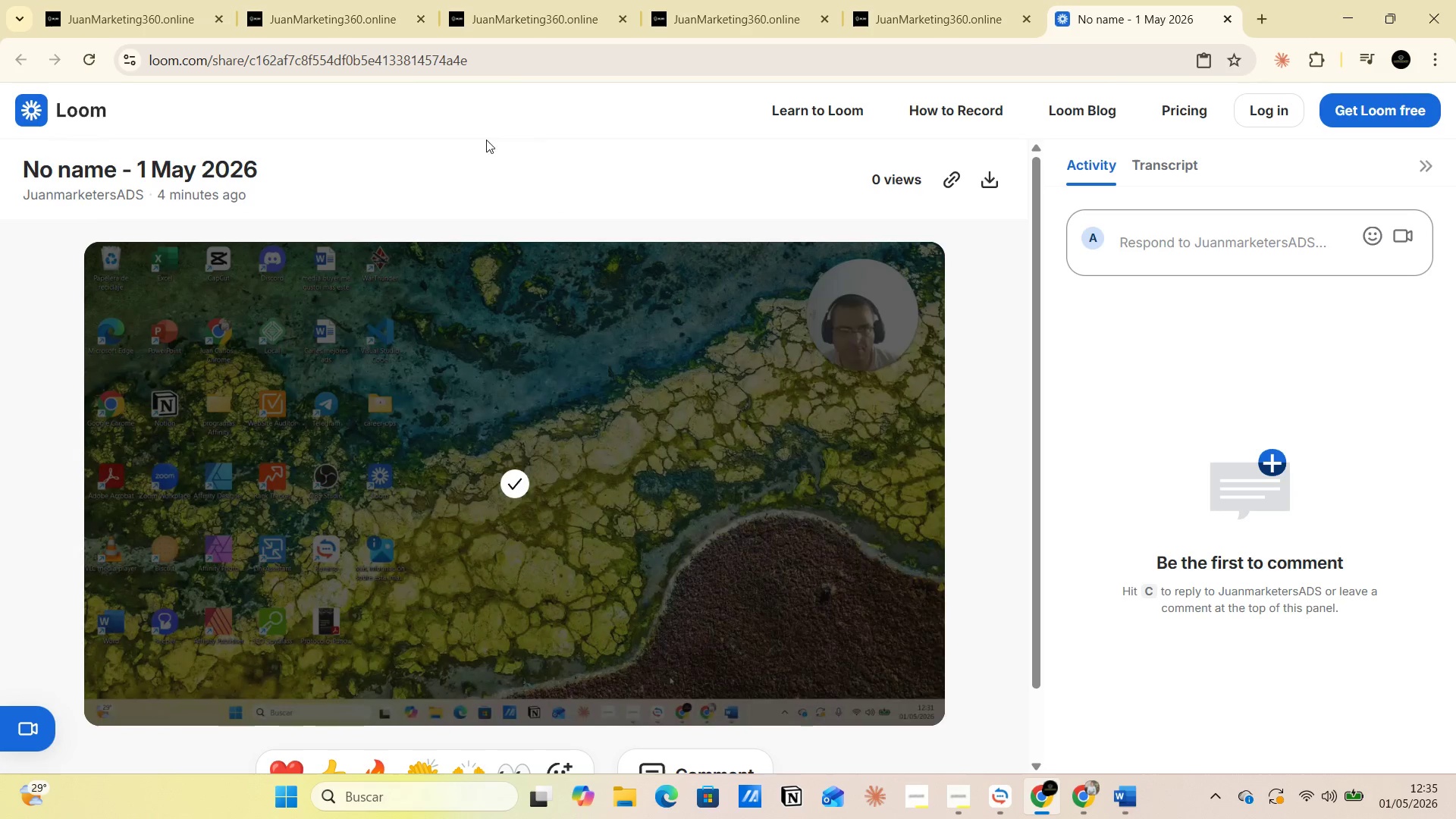 
wait(12.27)
 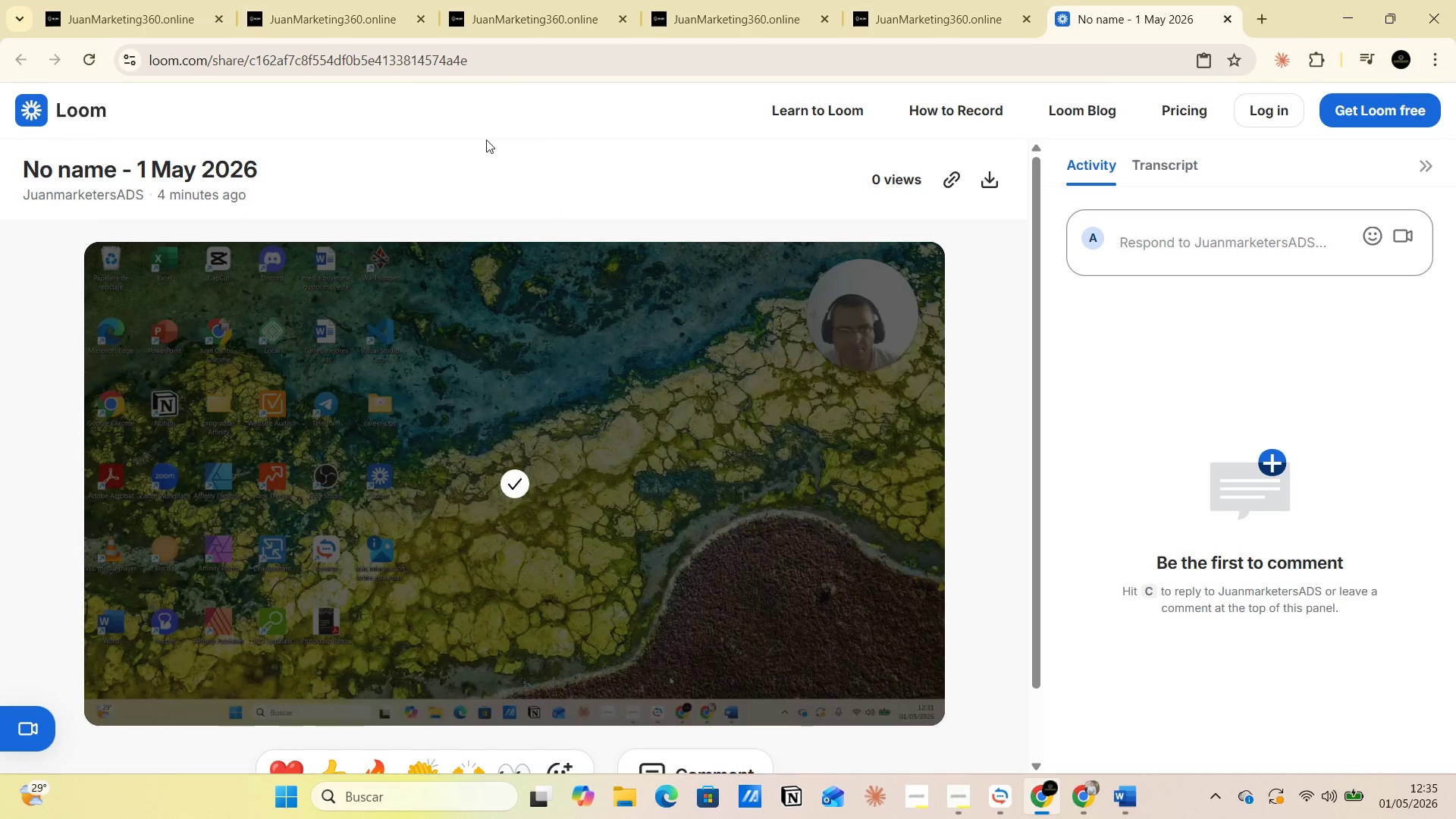 
left_click([482, 61])
 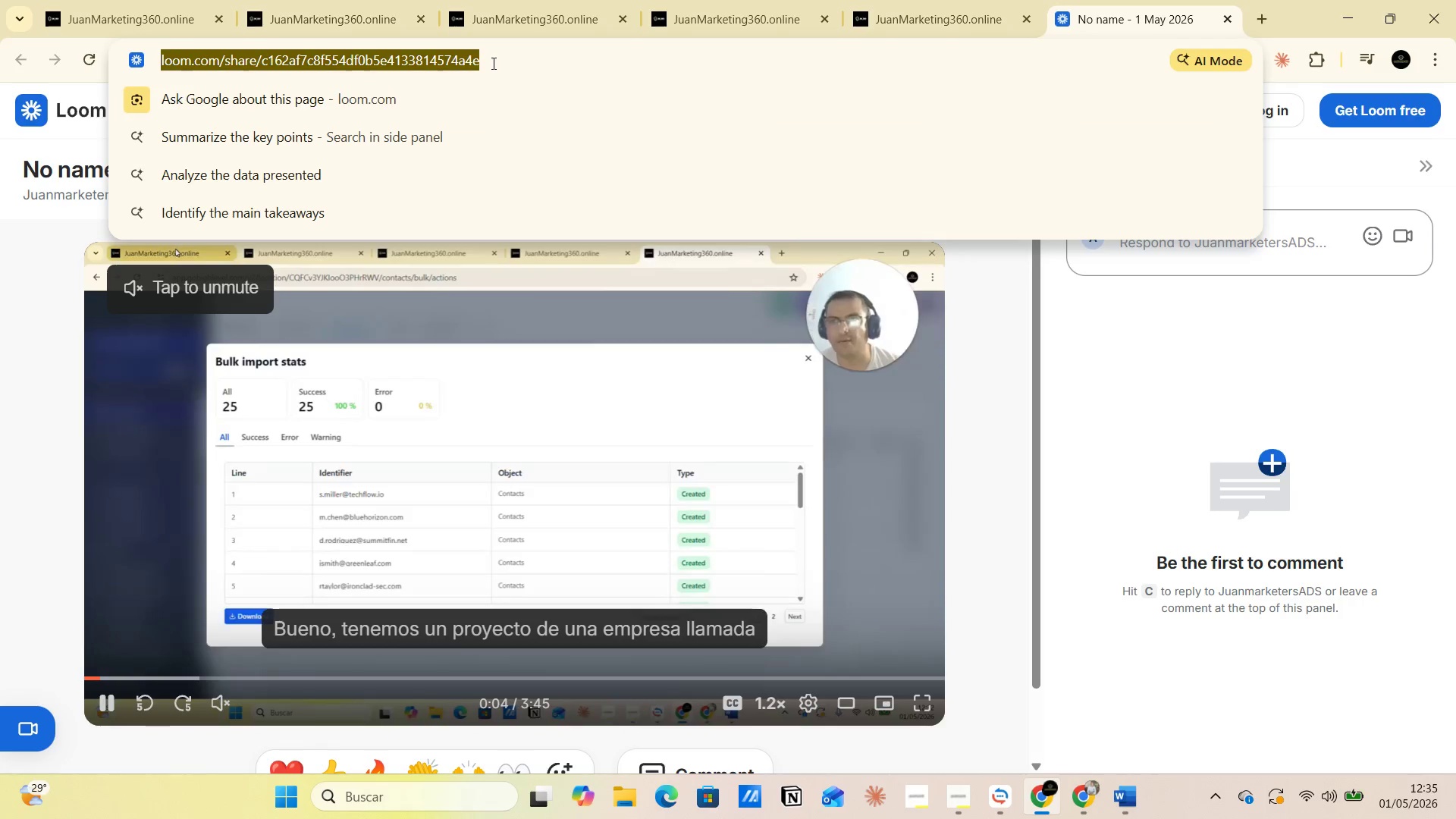 
key(Control+C)
 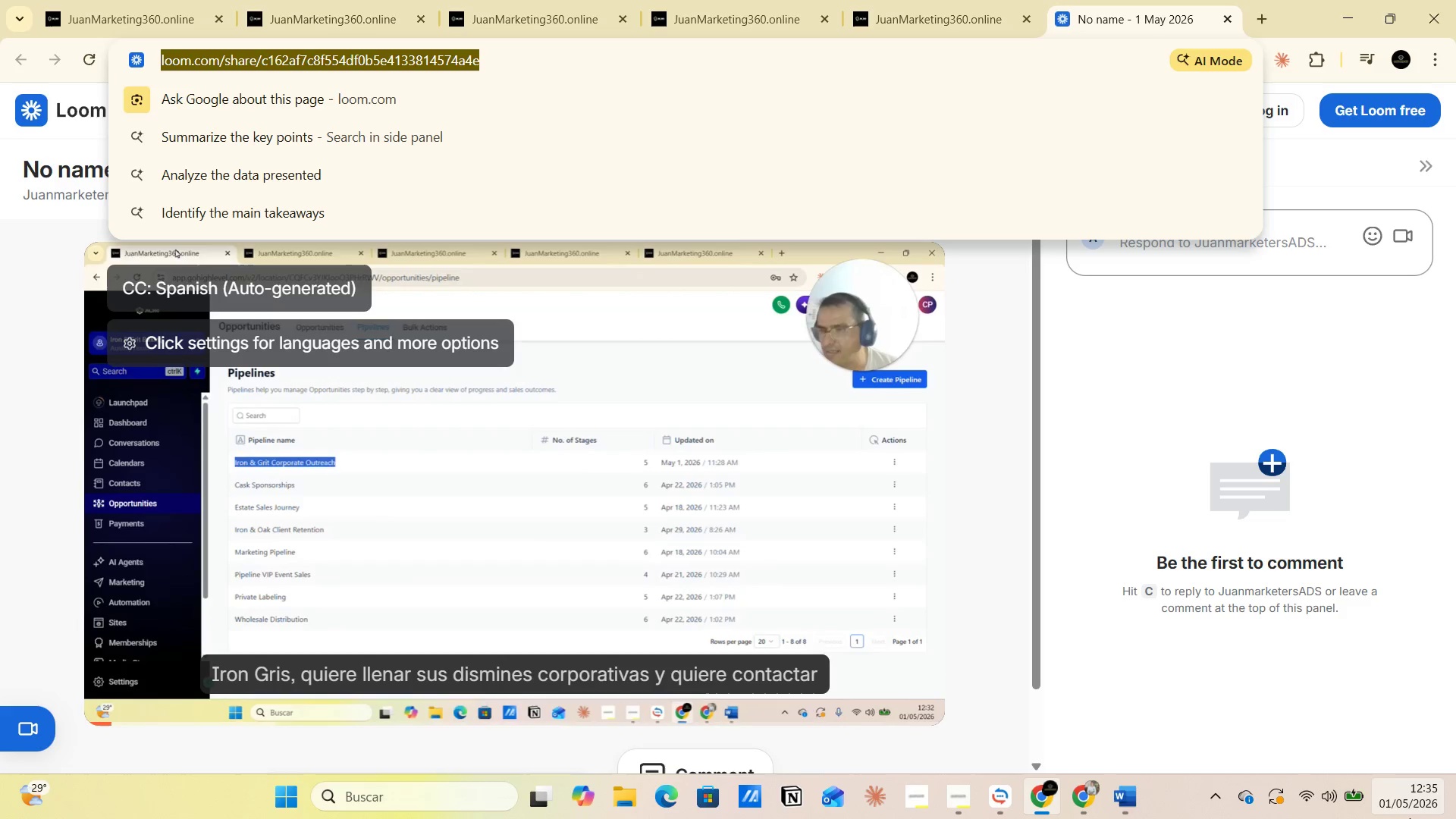 
left_click([1455, 797])
 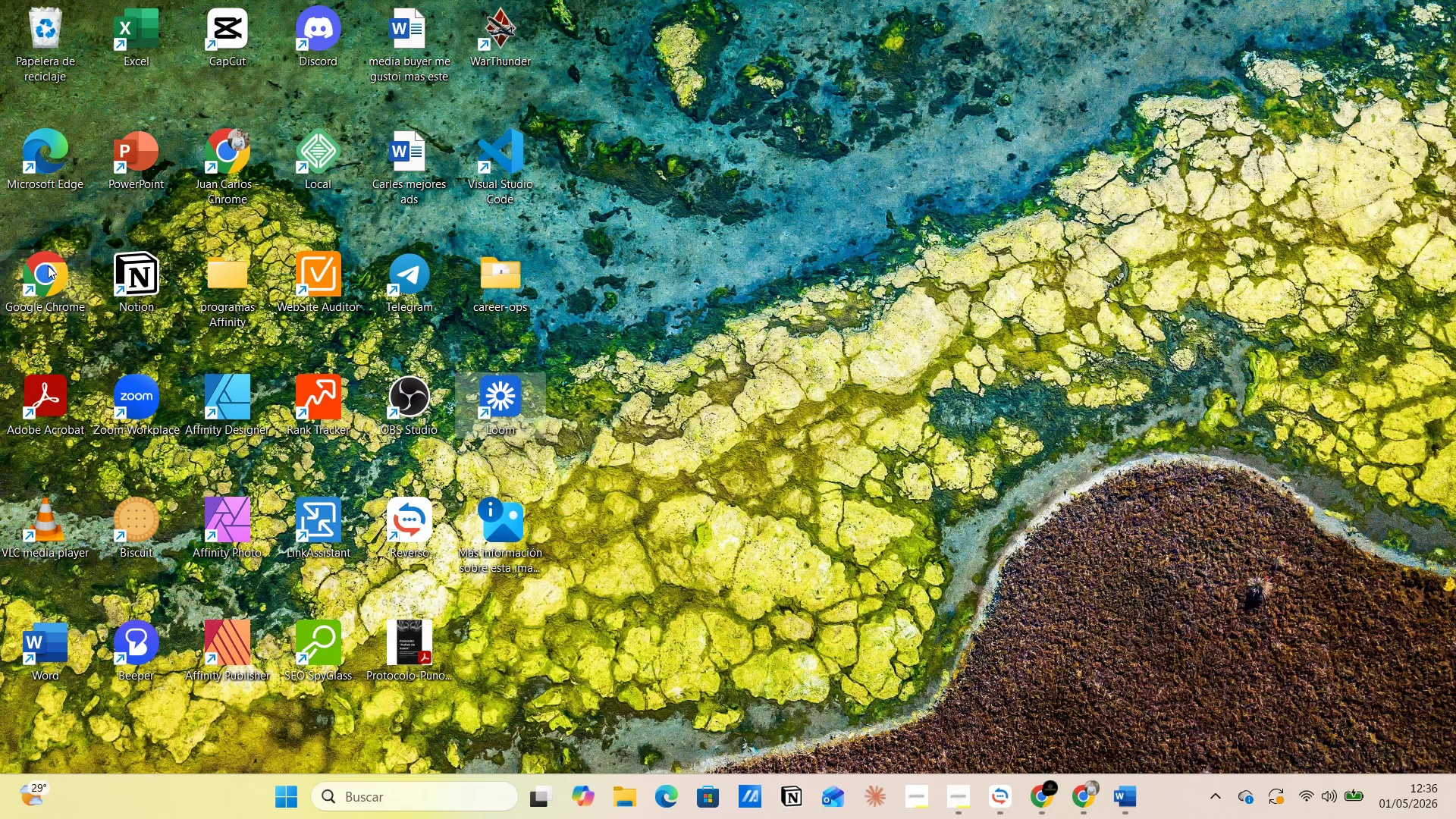 
double_click([48, 268])
 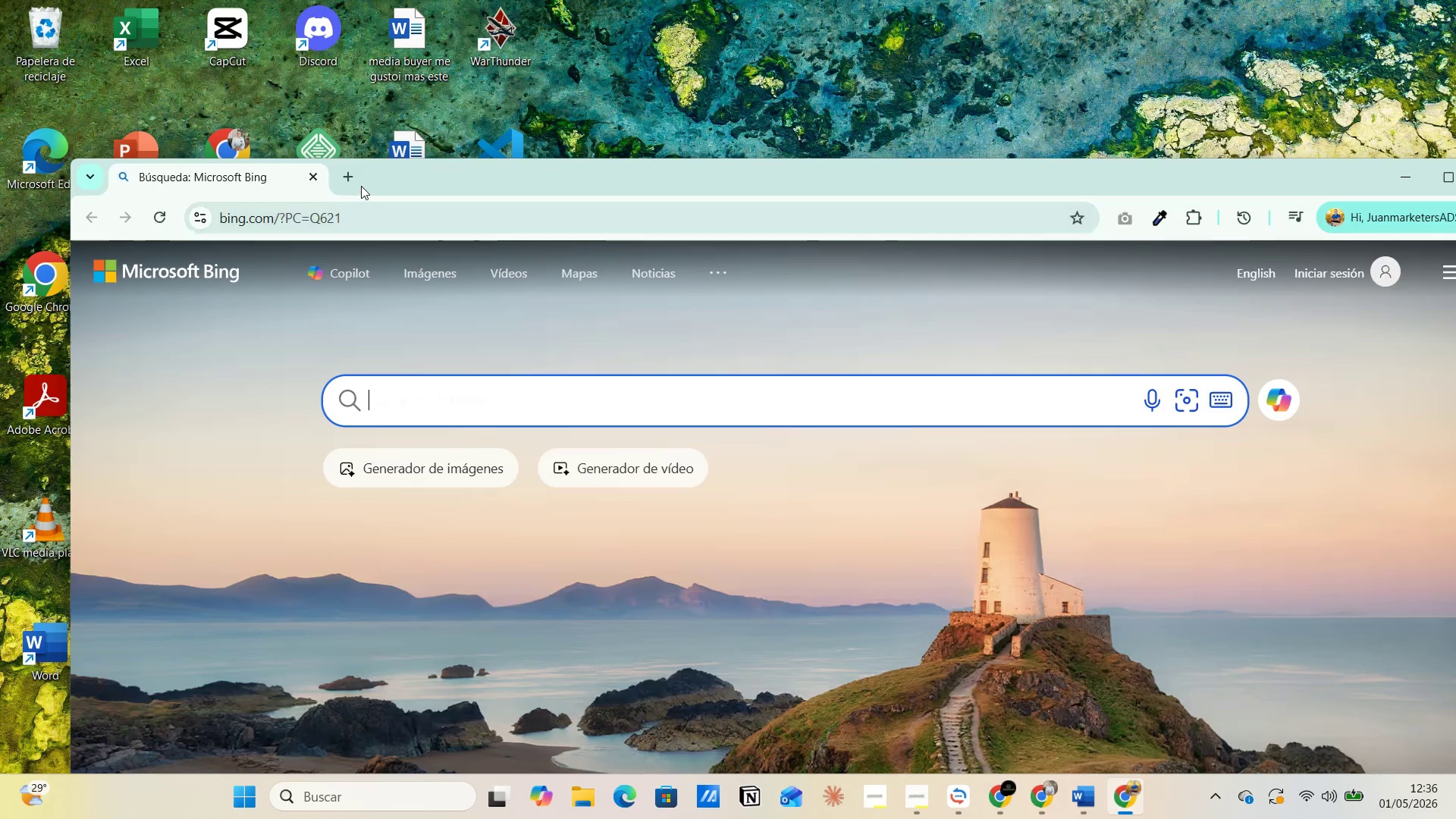 
left_click([311, 174])
 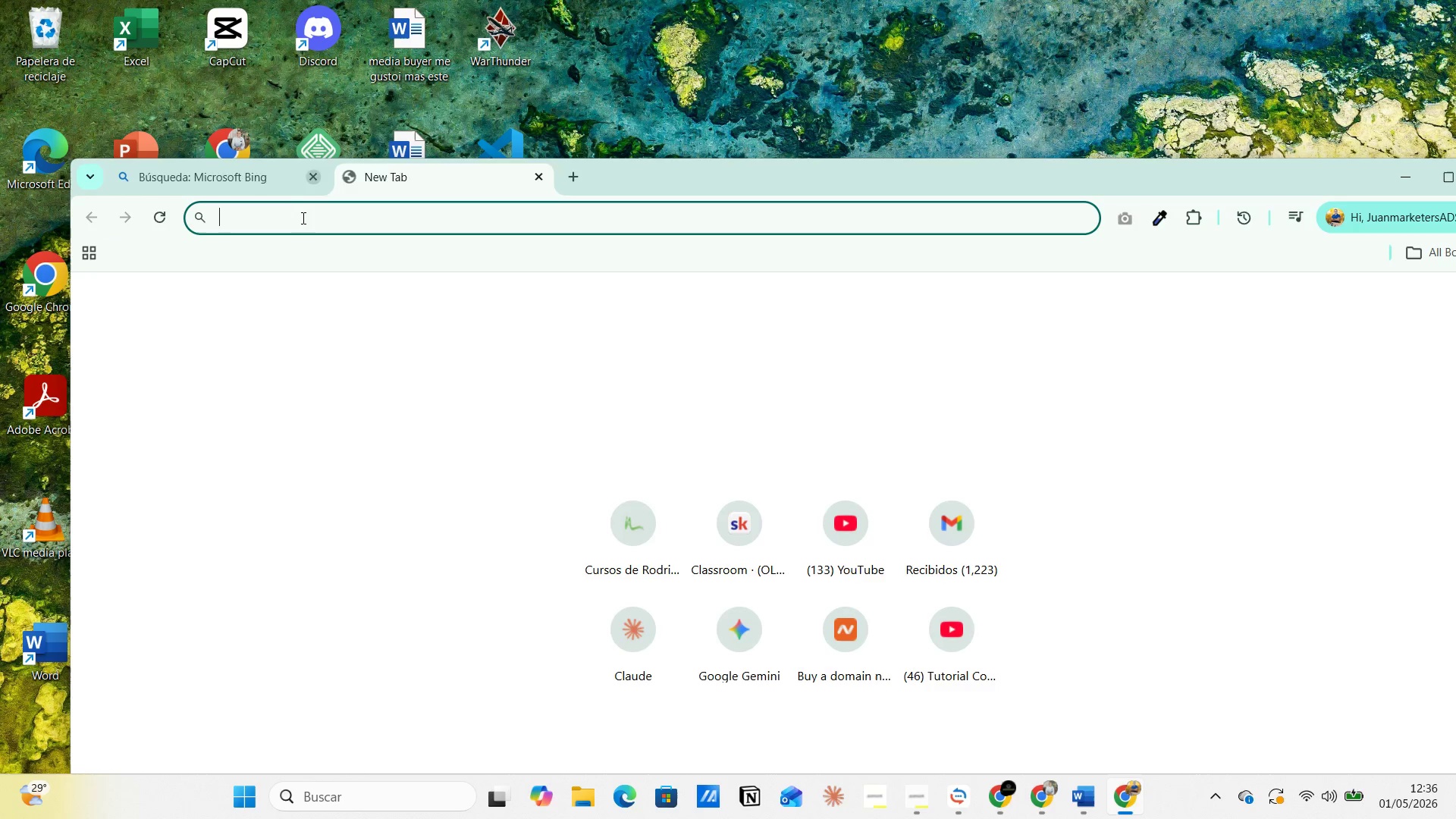 
left_click([301, 218])
 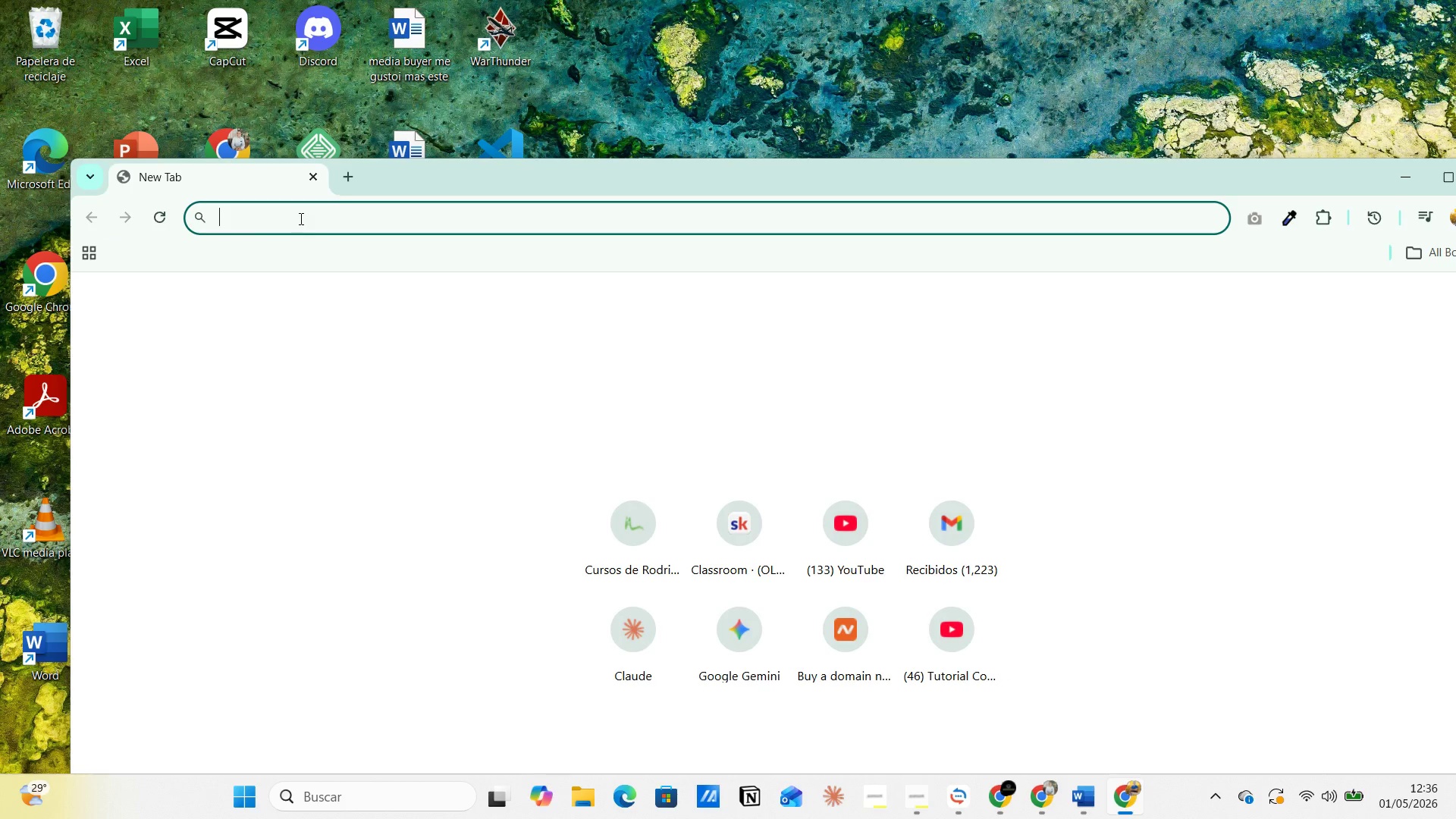 
key(Control+V)
 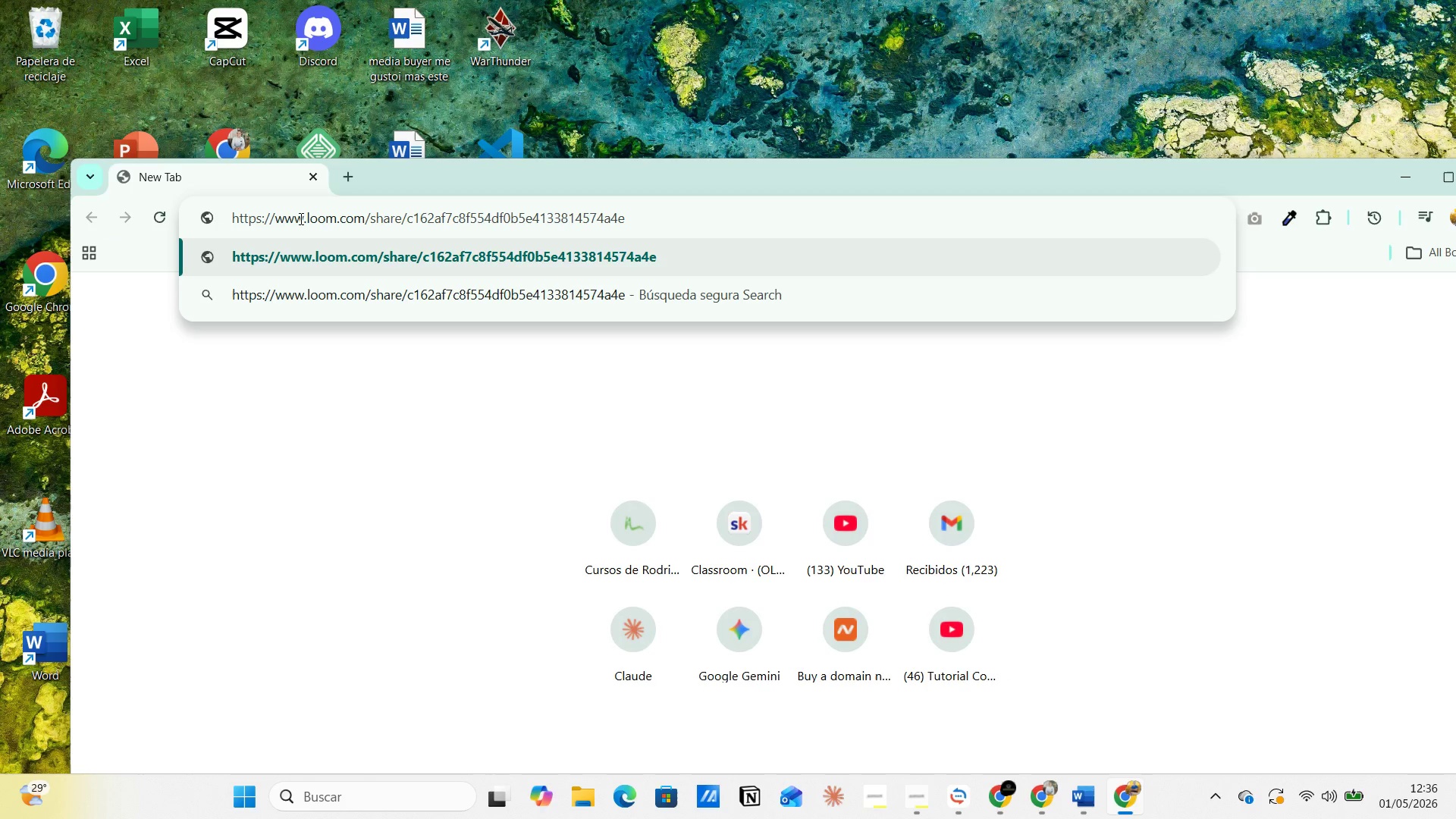 
key(Enter)
 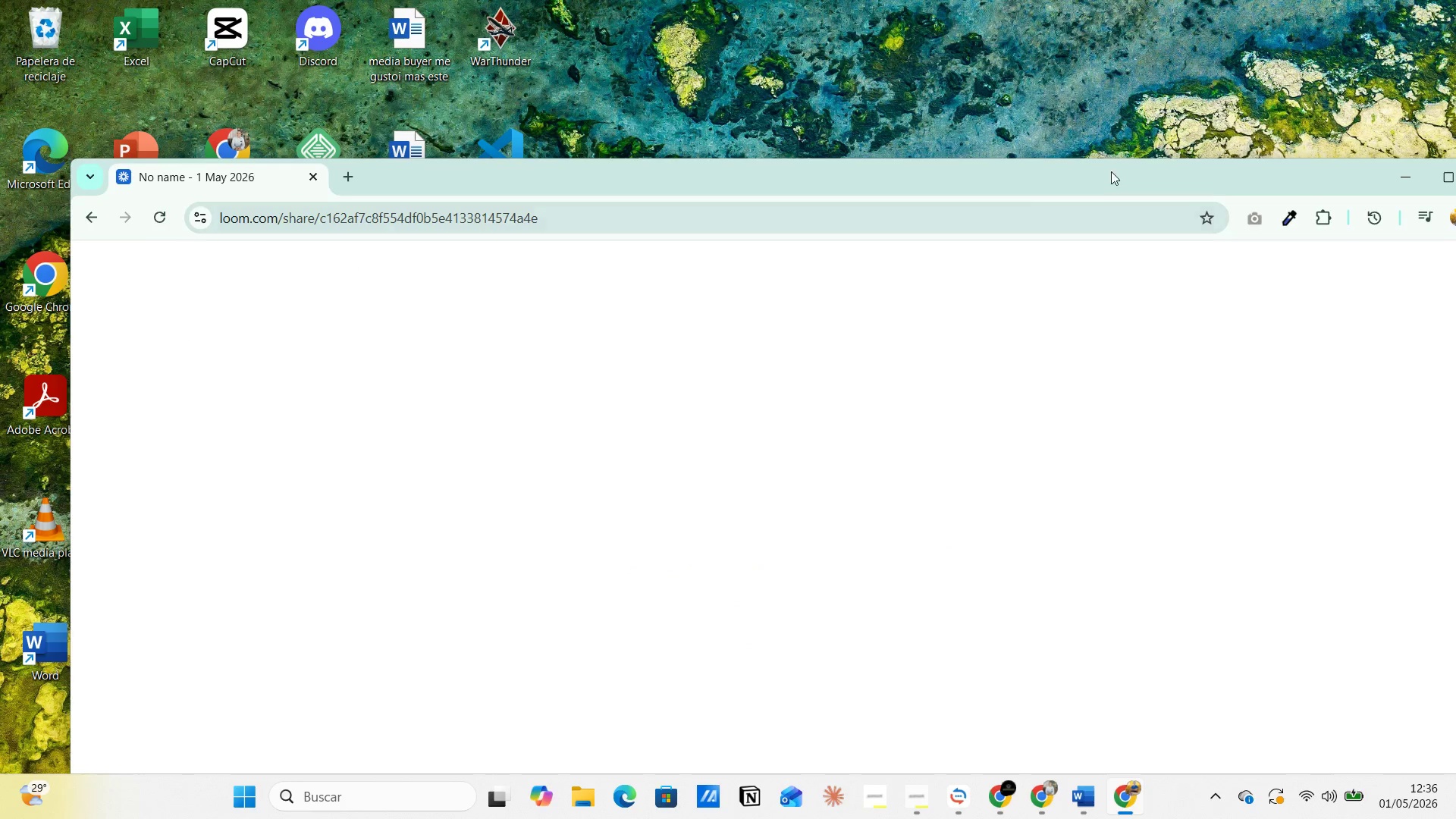 
left_click([1448, 176])
 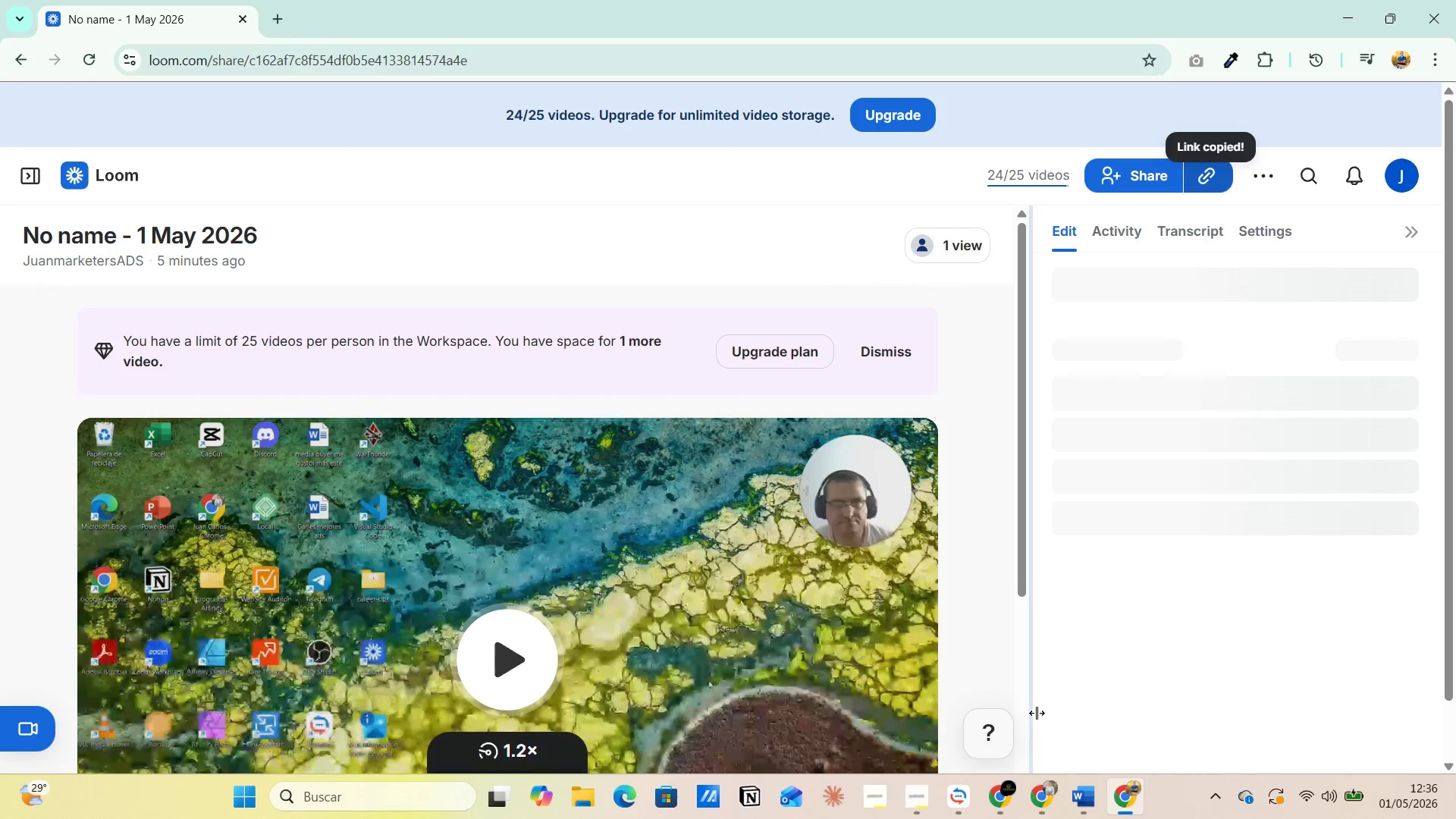 
wait(7.62)
 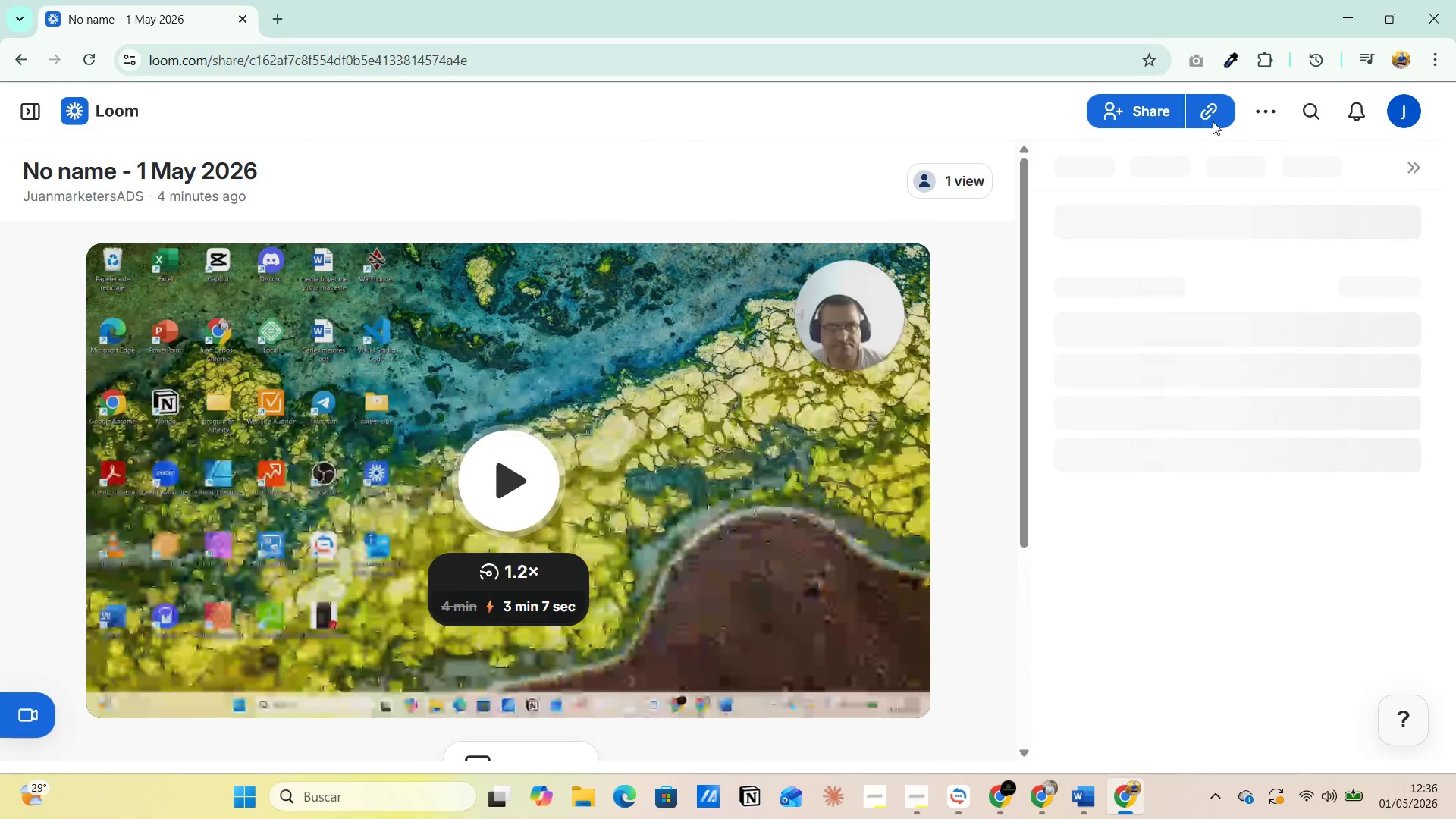 
left_click([968, 694])
 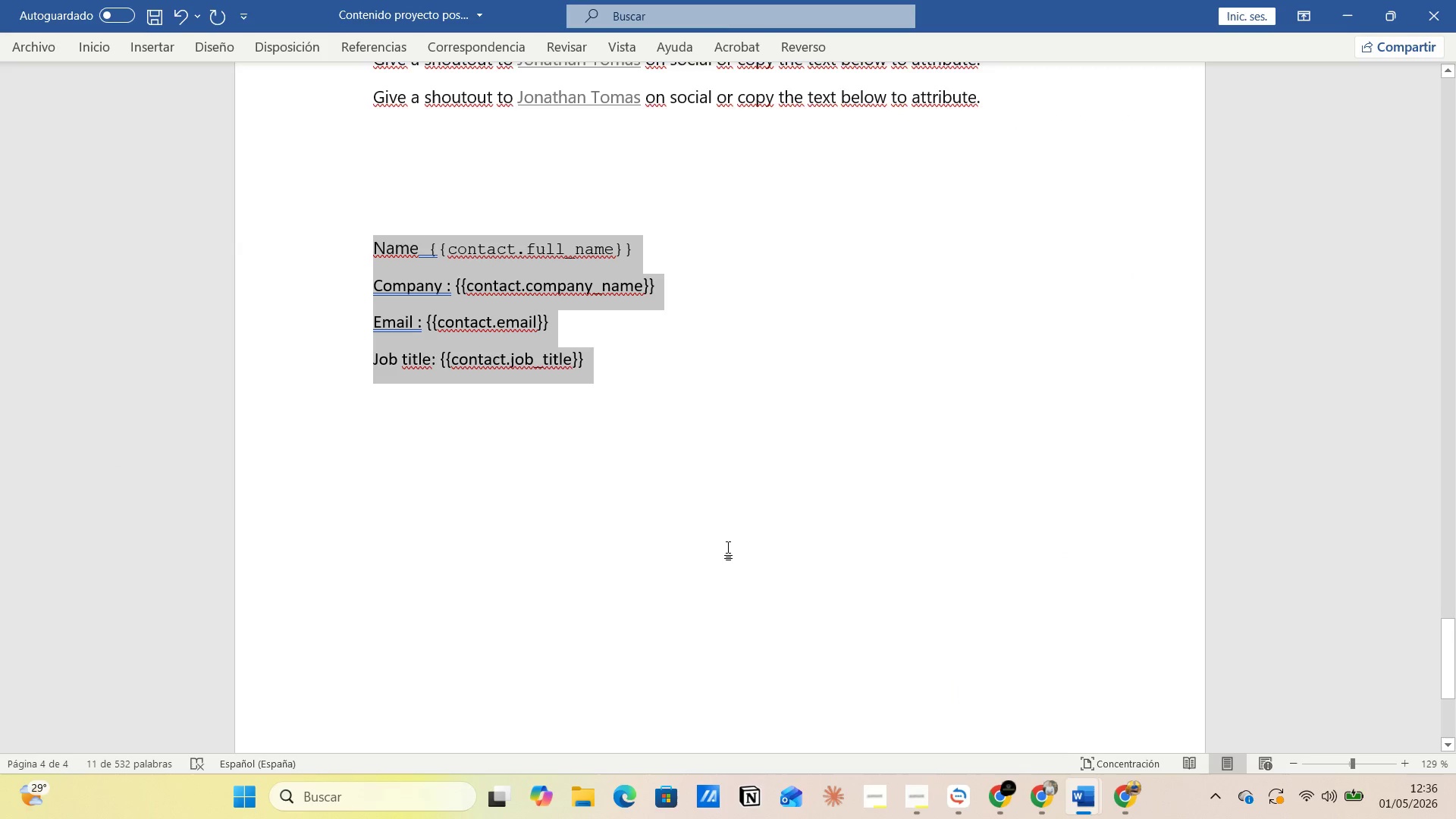 
left_click([717, 498])
 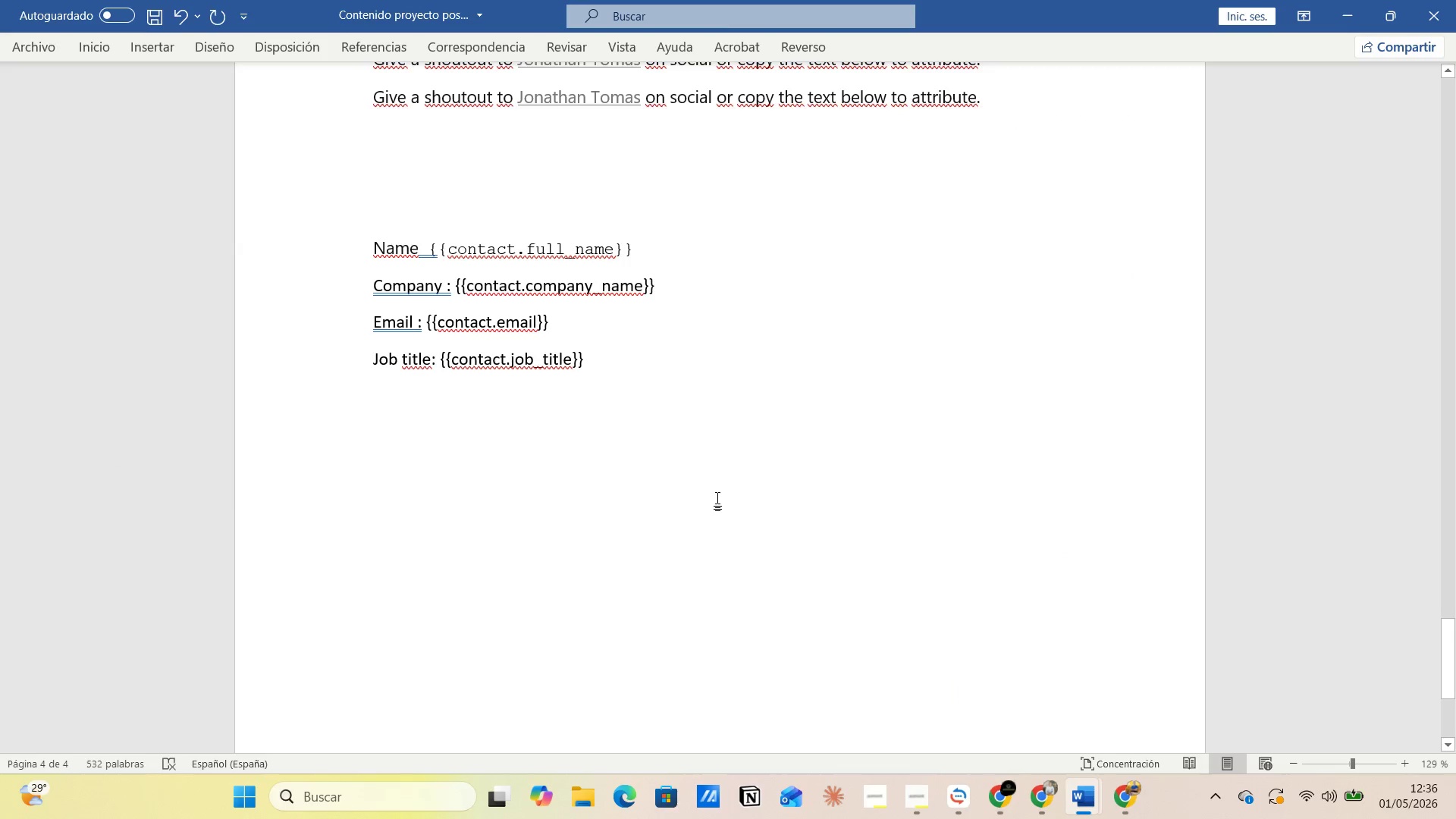 
key(Enter)
 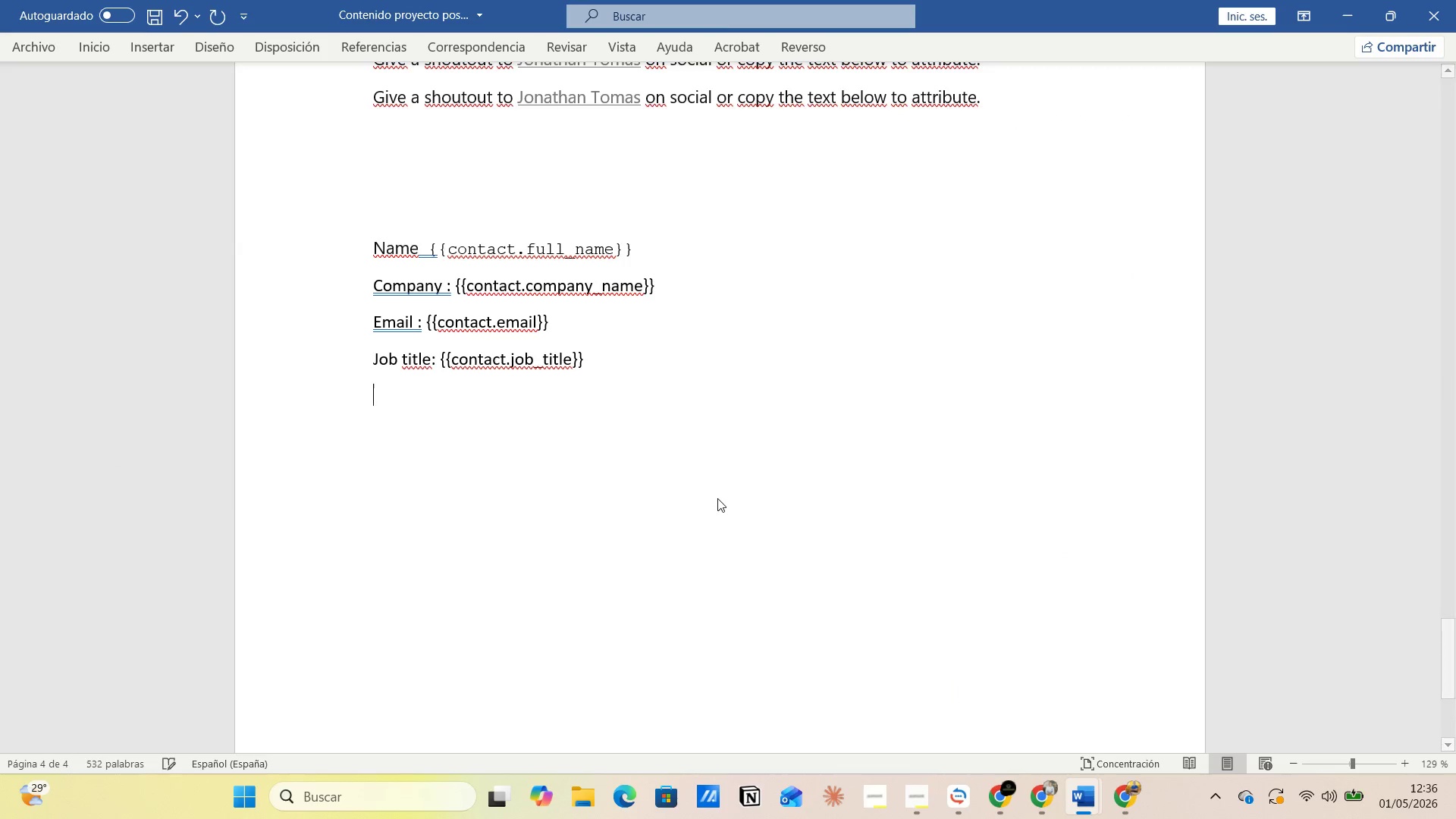 
key(Enter)
 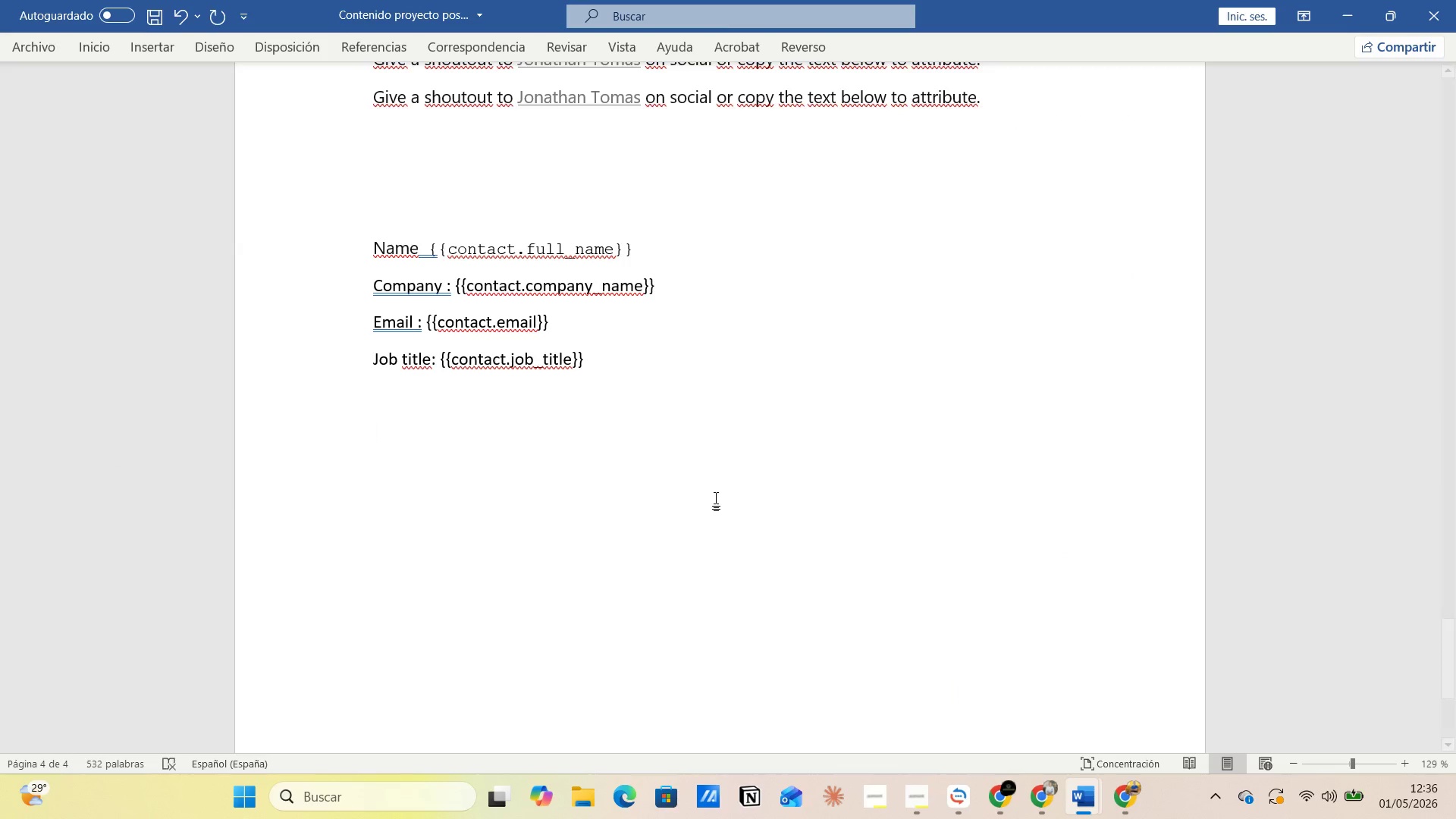 
key(Control+V)
 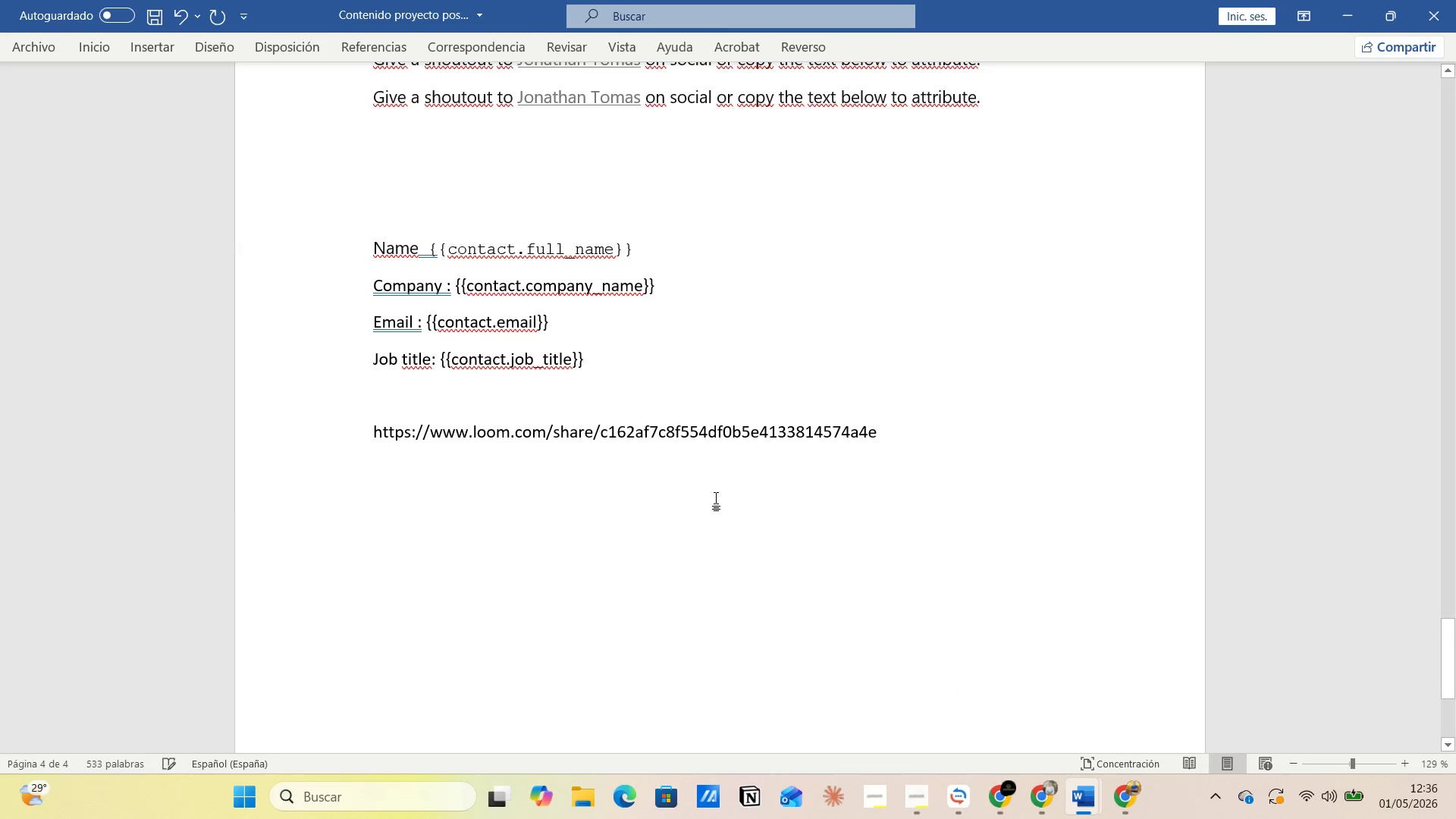 
key(Enter)
 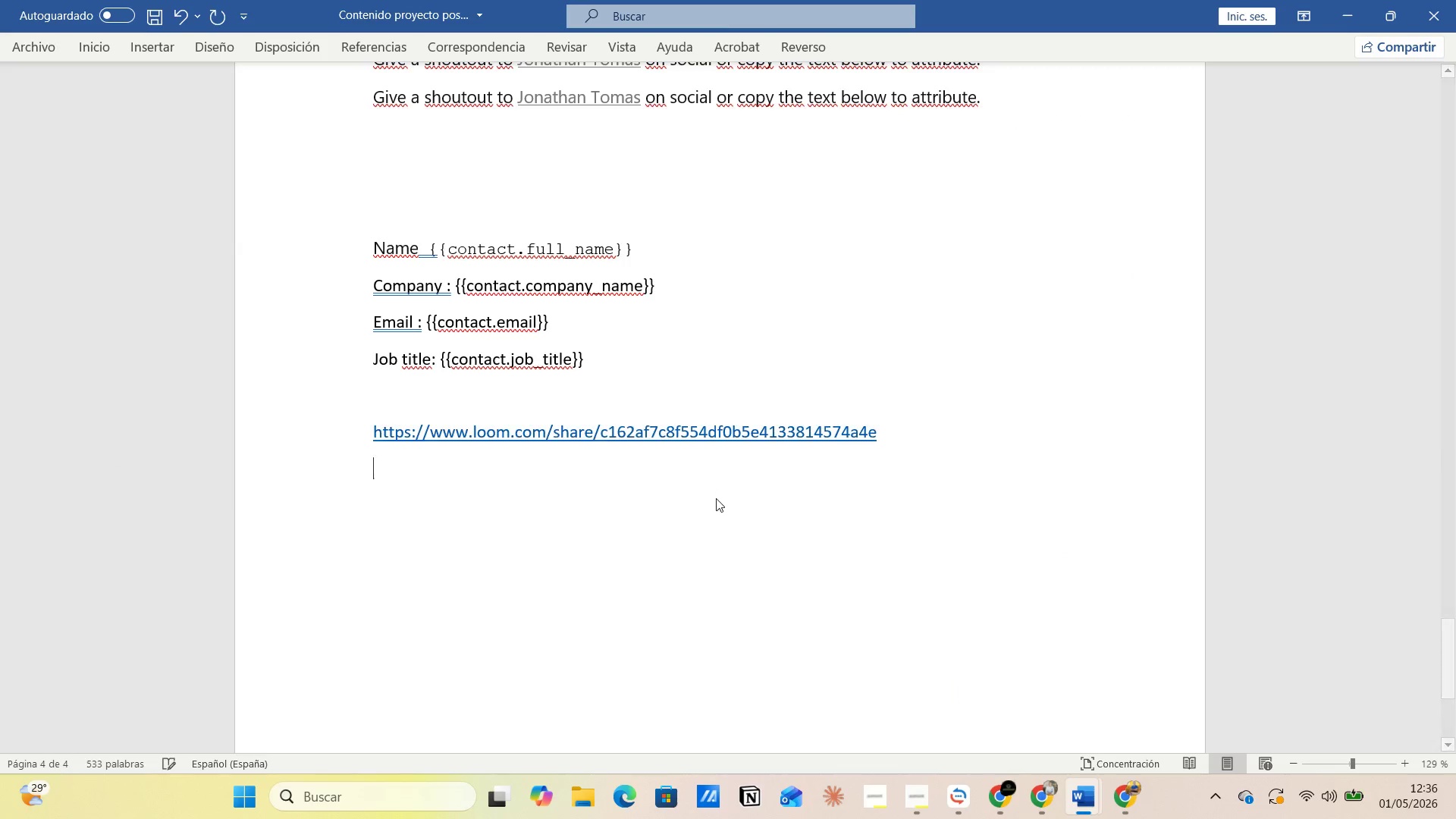 
key(Enter)
 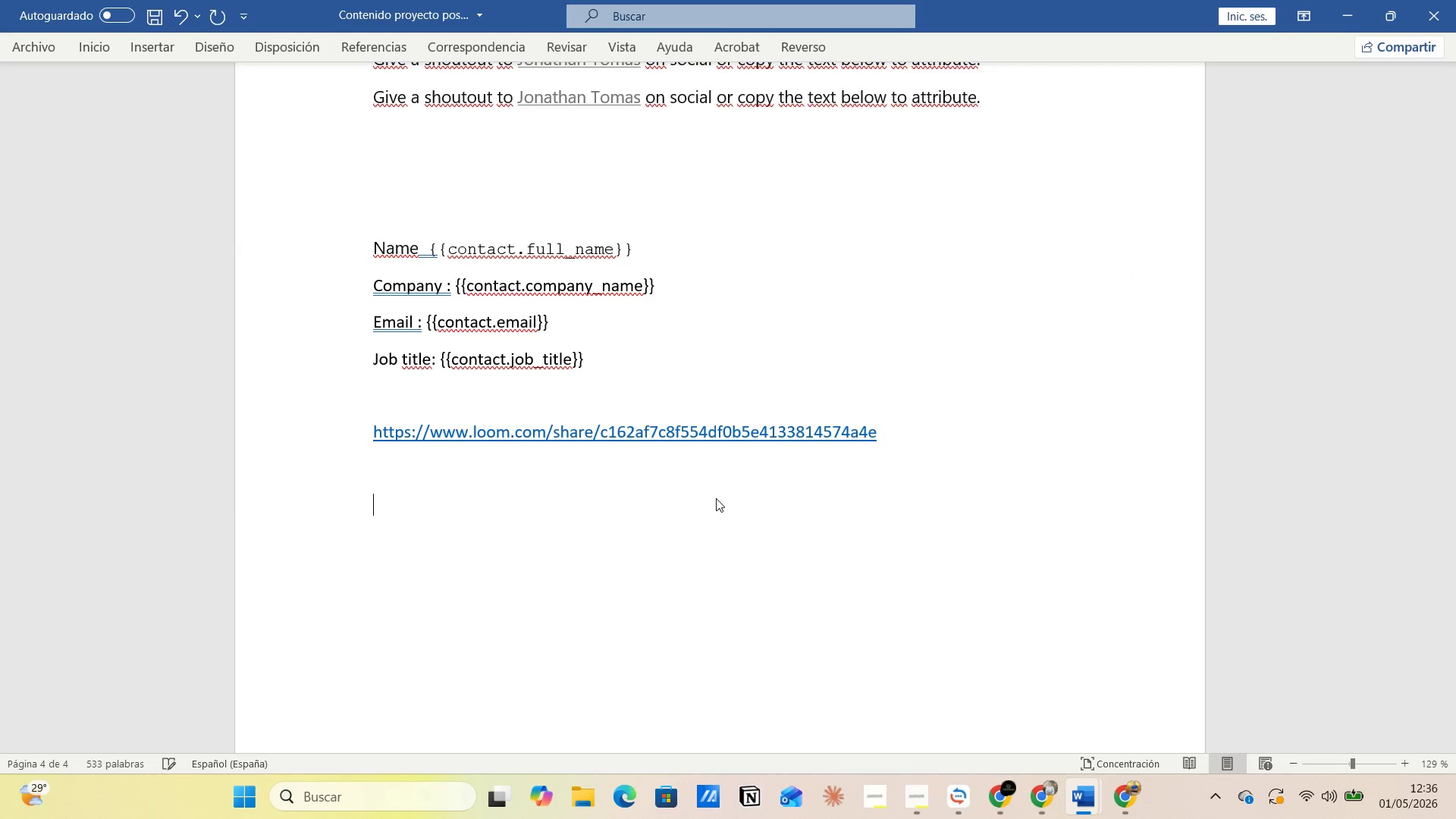 
key(Alt+AltLeft)
 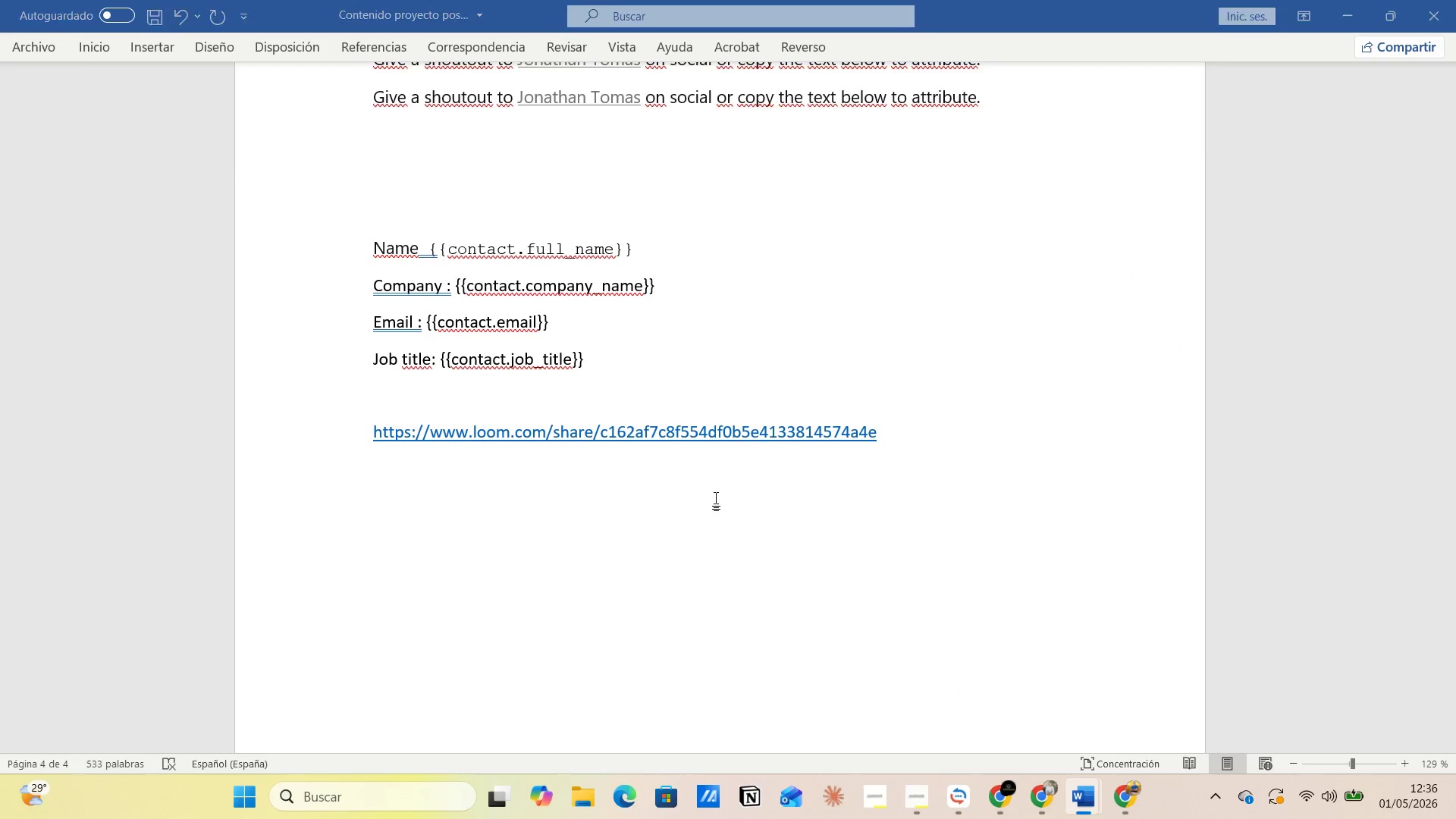 
key(Alt+Tab)
 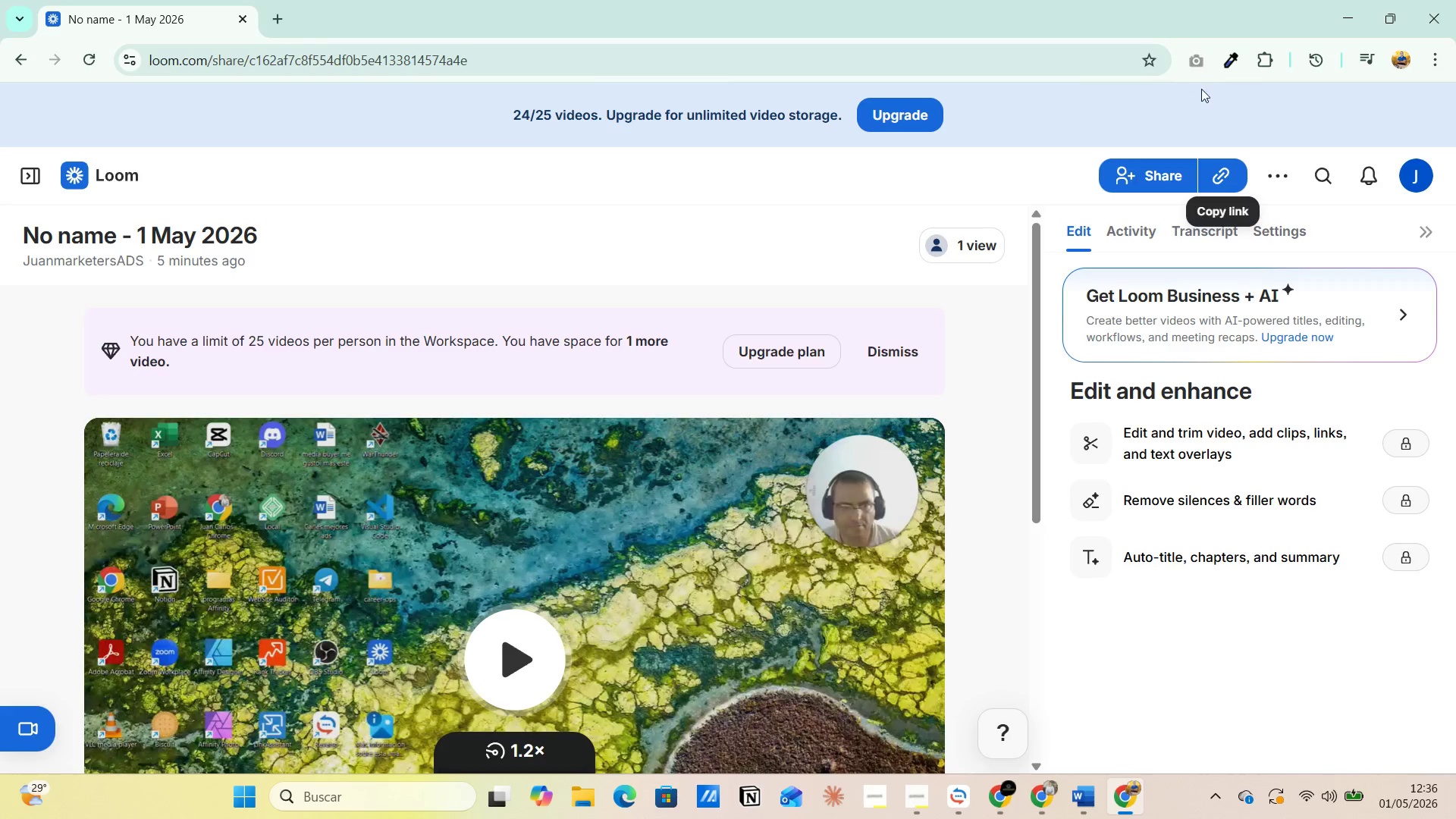 
left_click([1341, 17])
 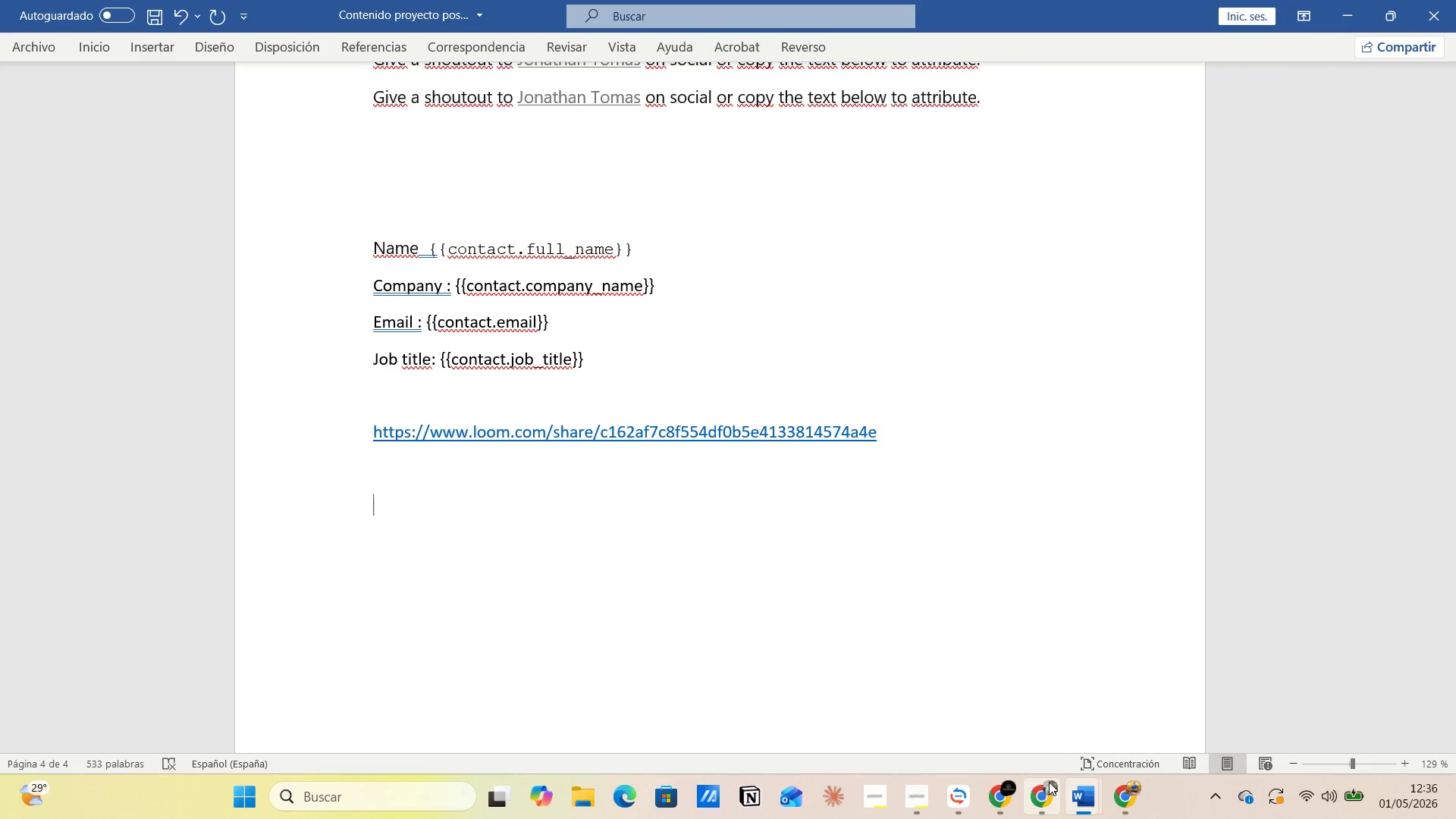 
left_click([998, 686])
 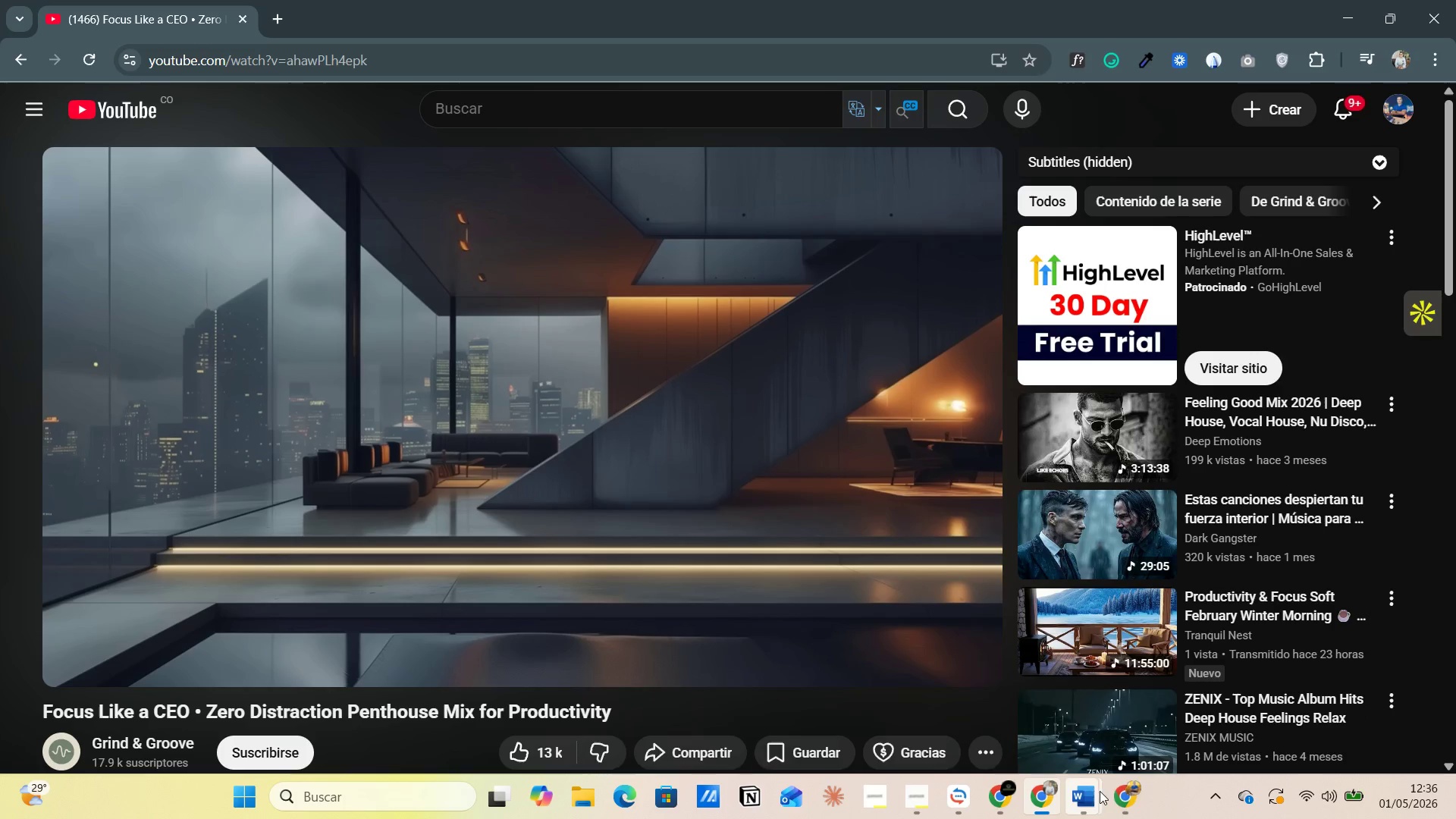 
left_click([1123, 791])
 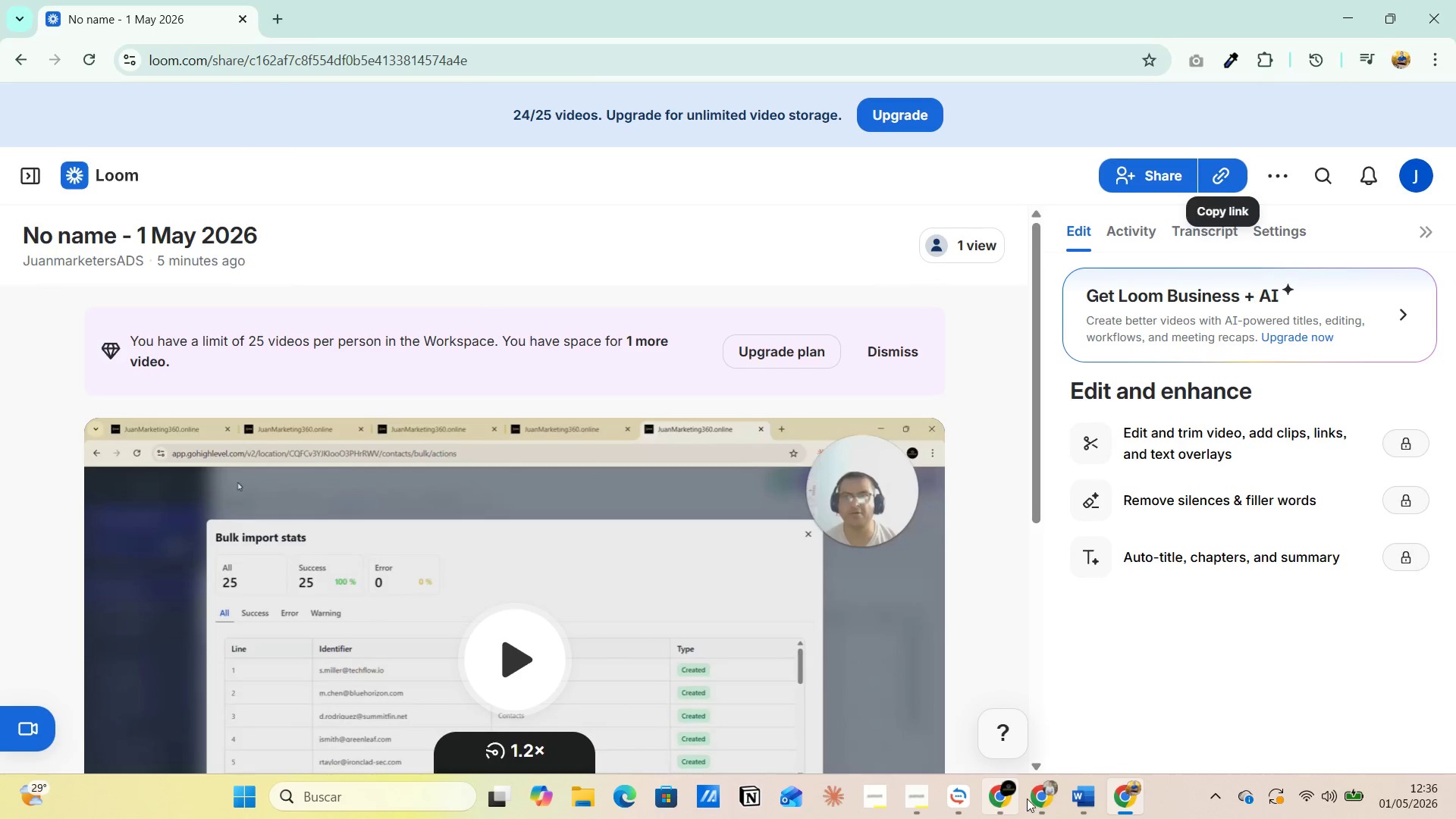 
left_click([1001, 801])
 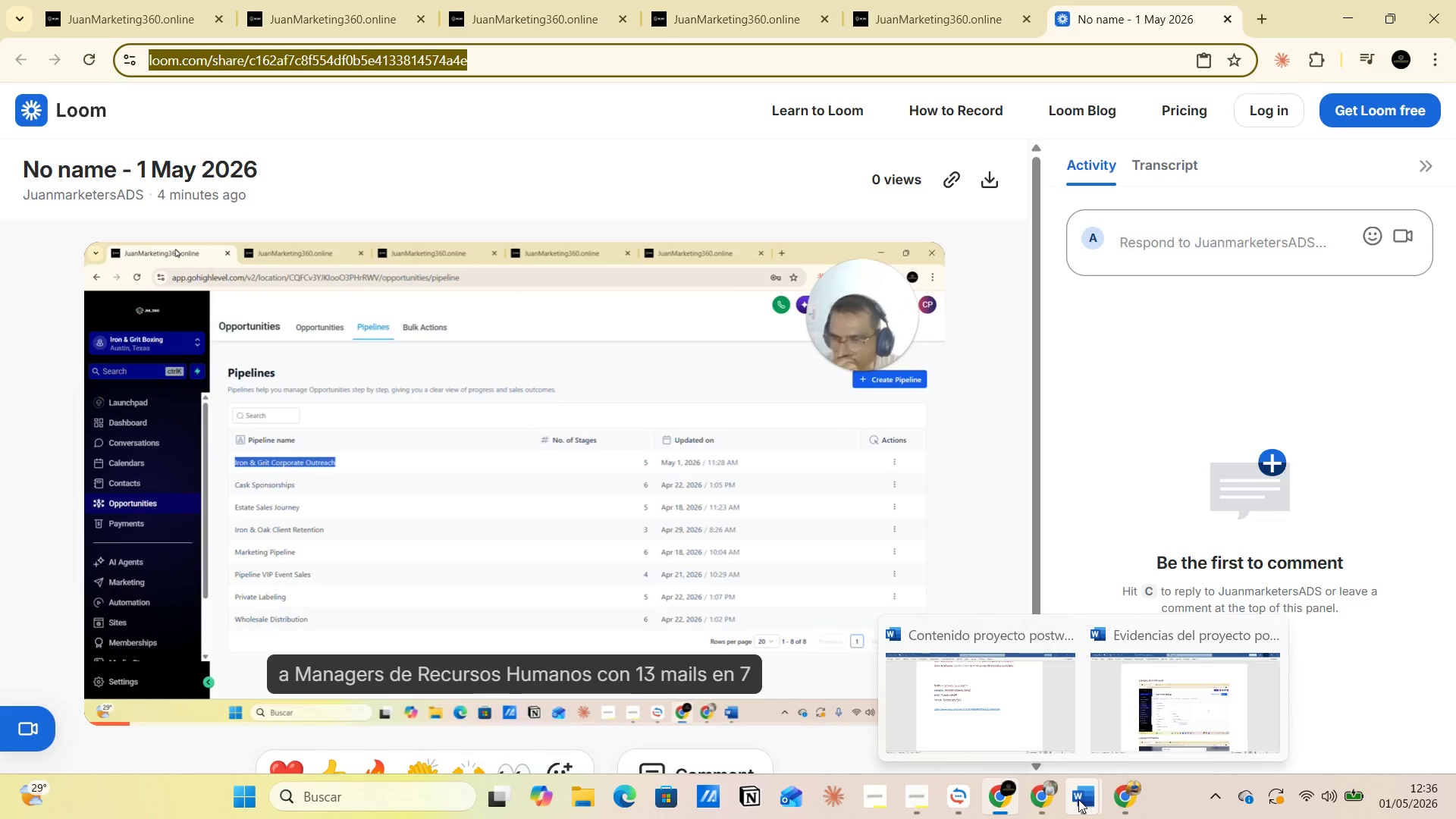 
wait(5.11)
 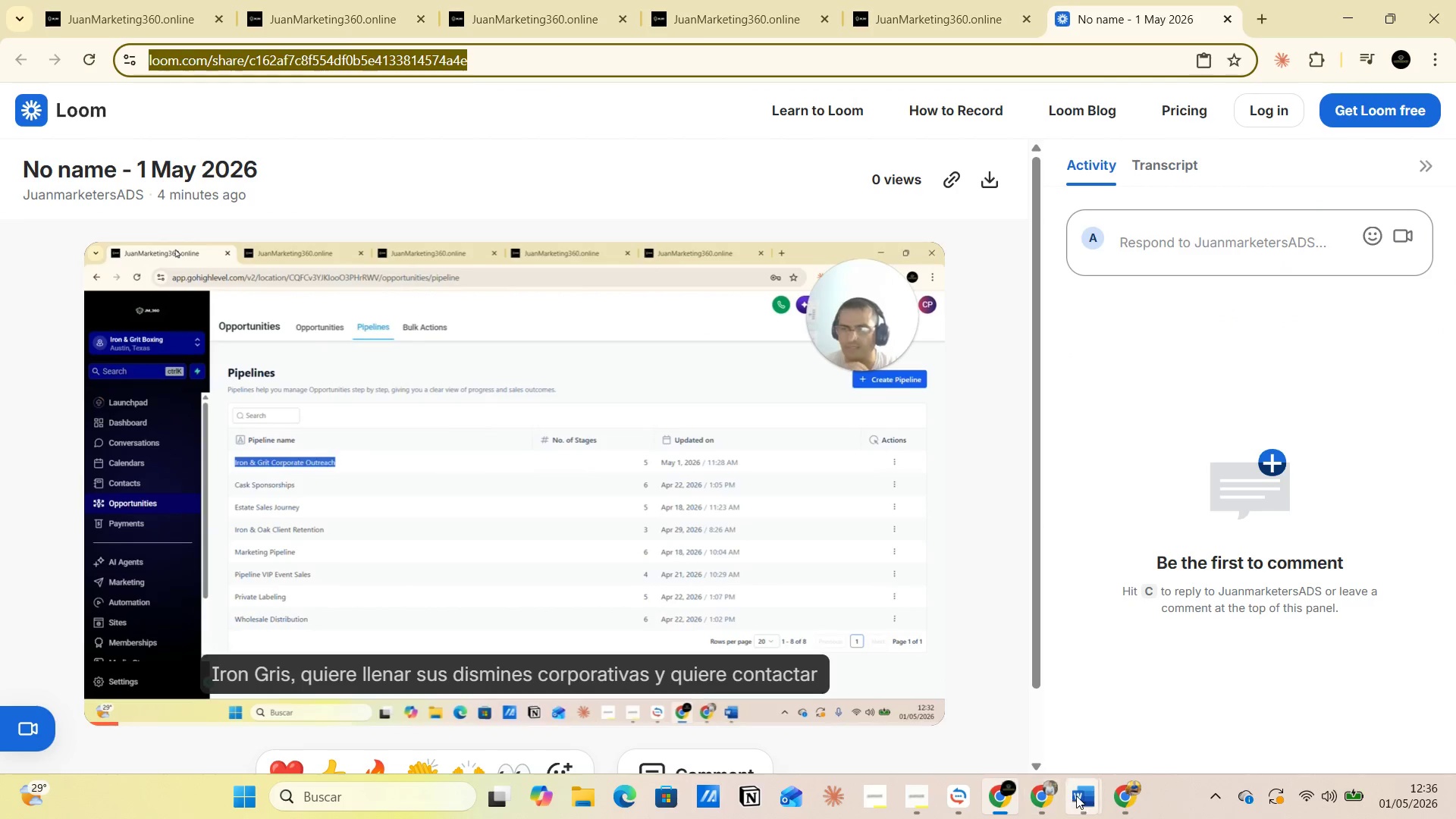 
left_click([1094, 727])
 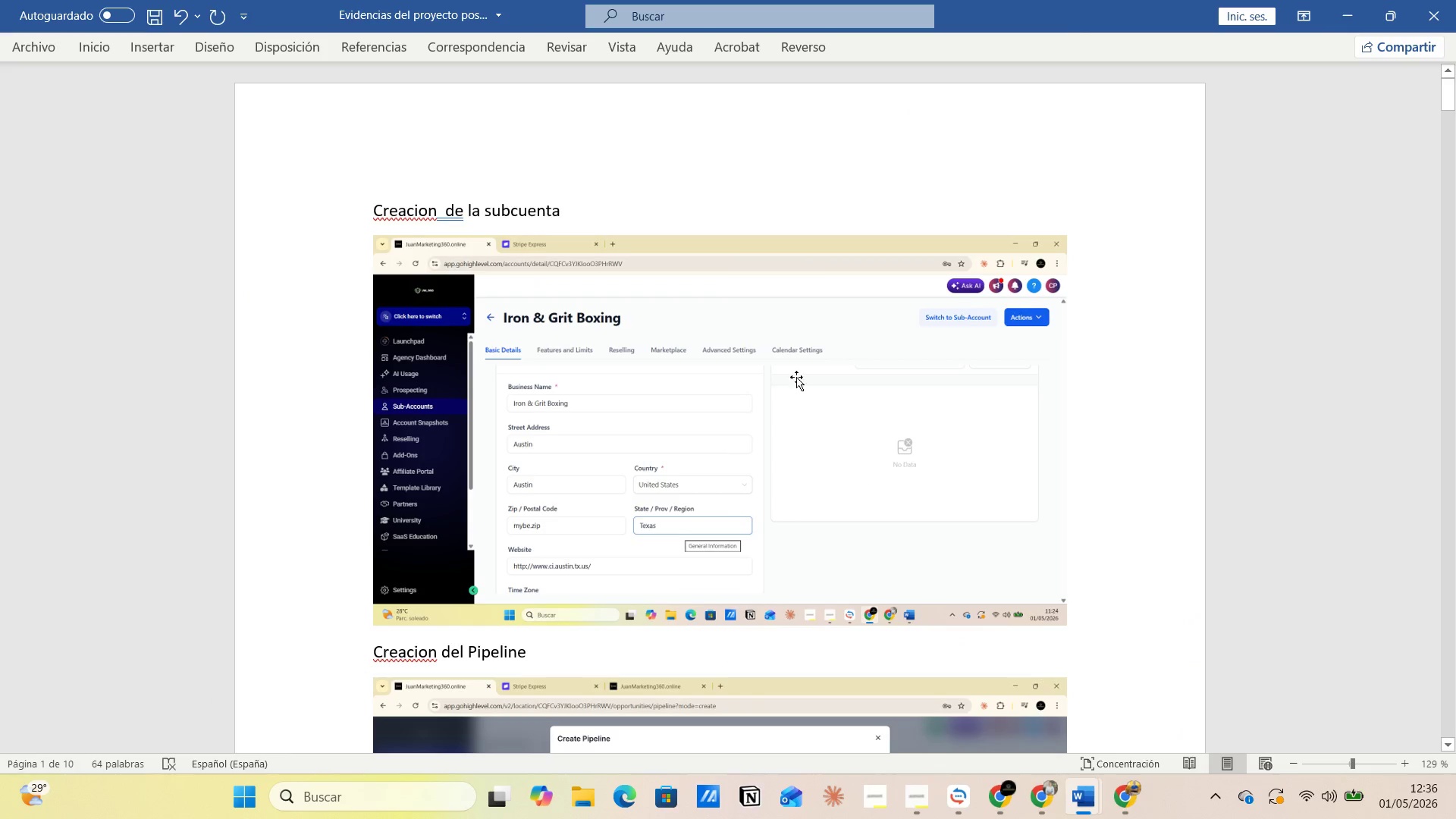 
scroll: coordinate [872, 483], scroll_direction: down, amount: 18.0
 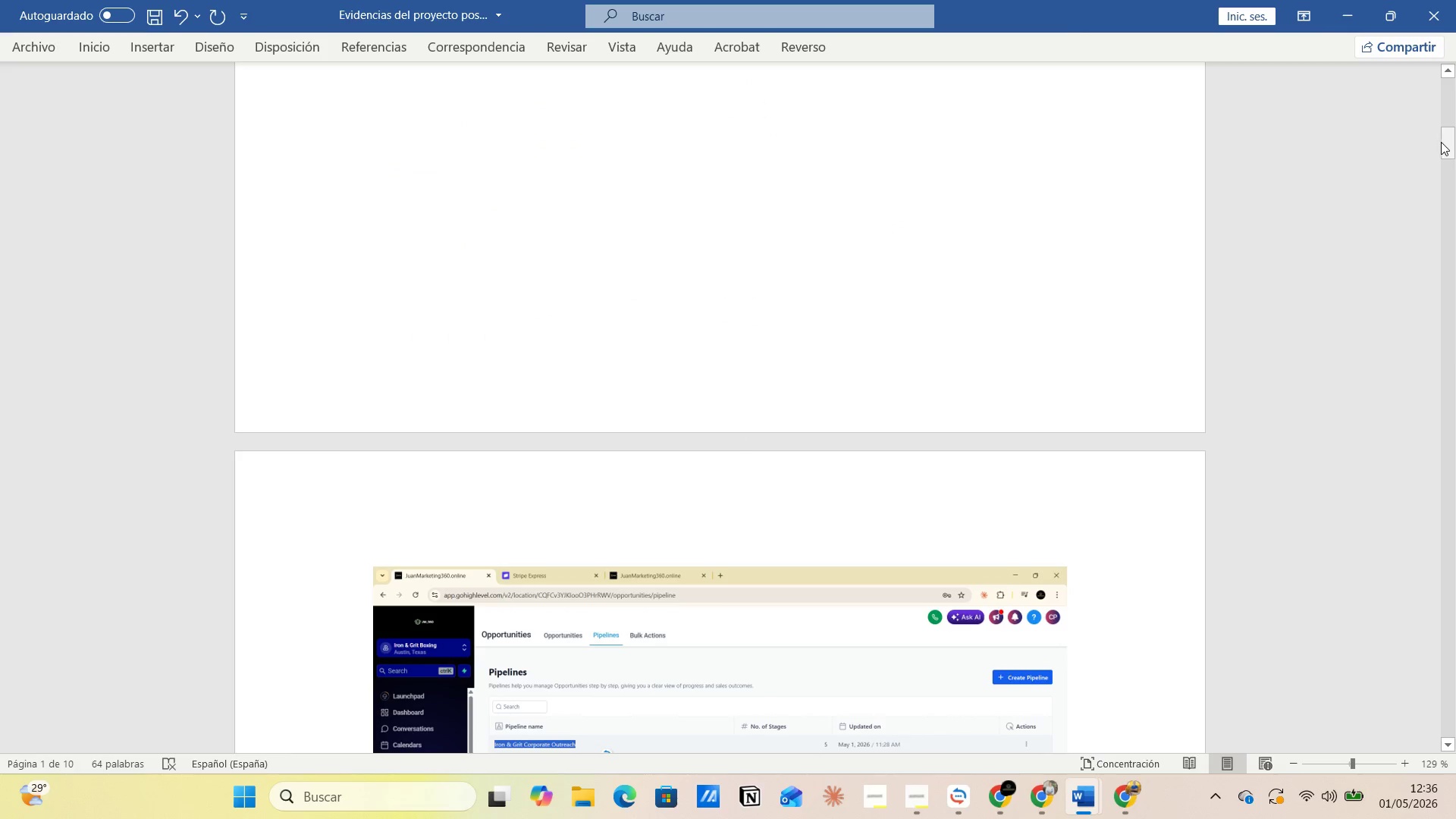 
scroll: coordinate [846, 415], scroll_direction: up, amount: 17.0
 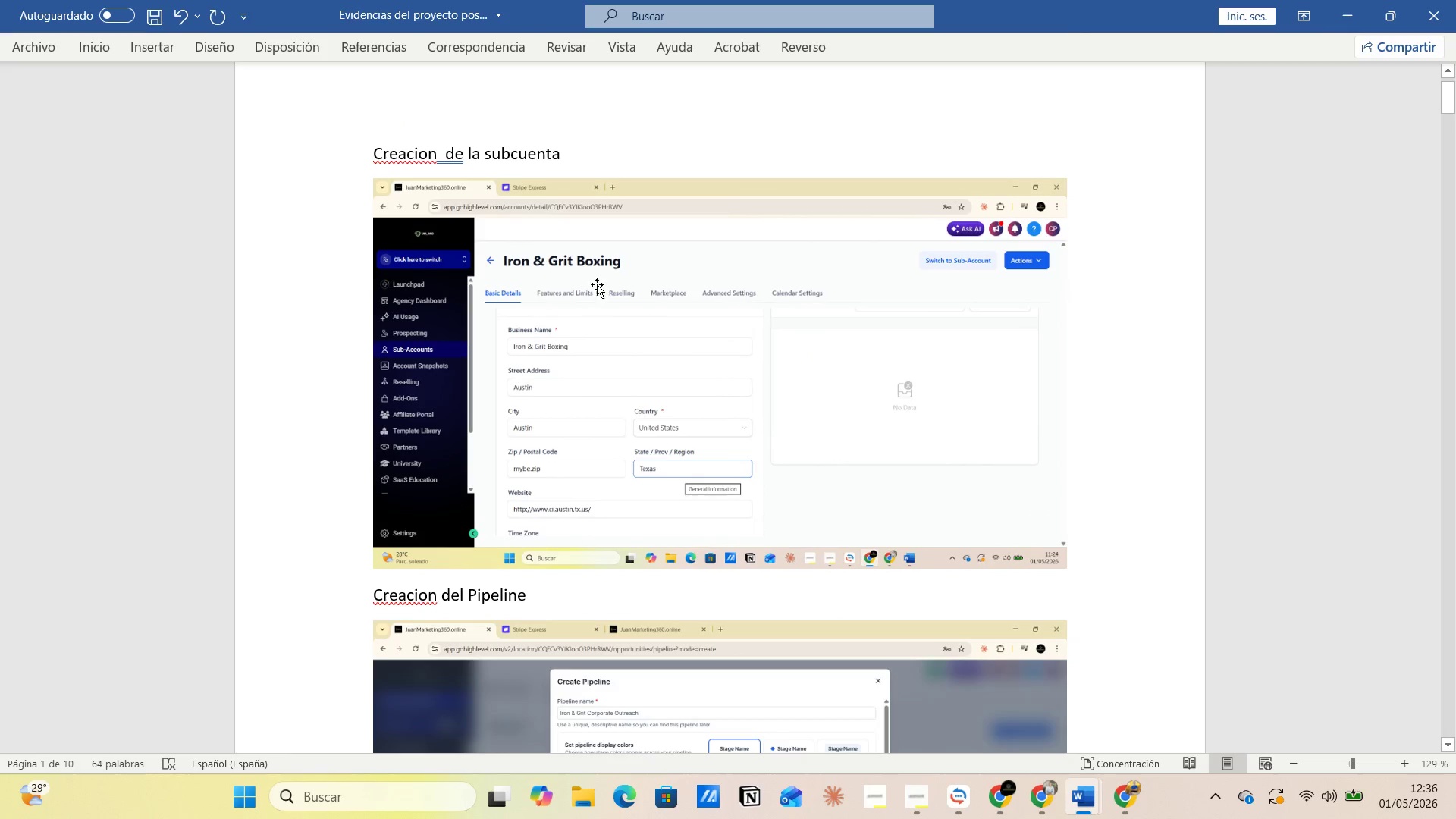 
scroll: coordinate [521, 396], scroll_direction: down, amount: 98.0
 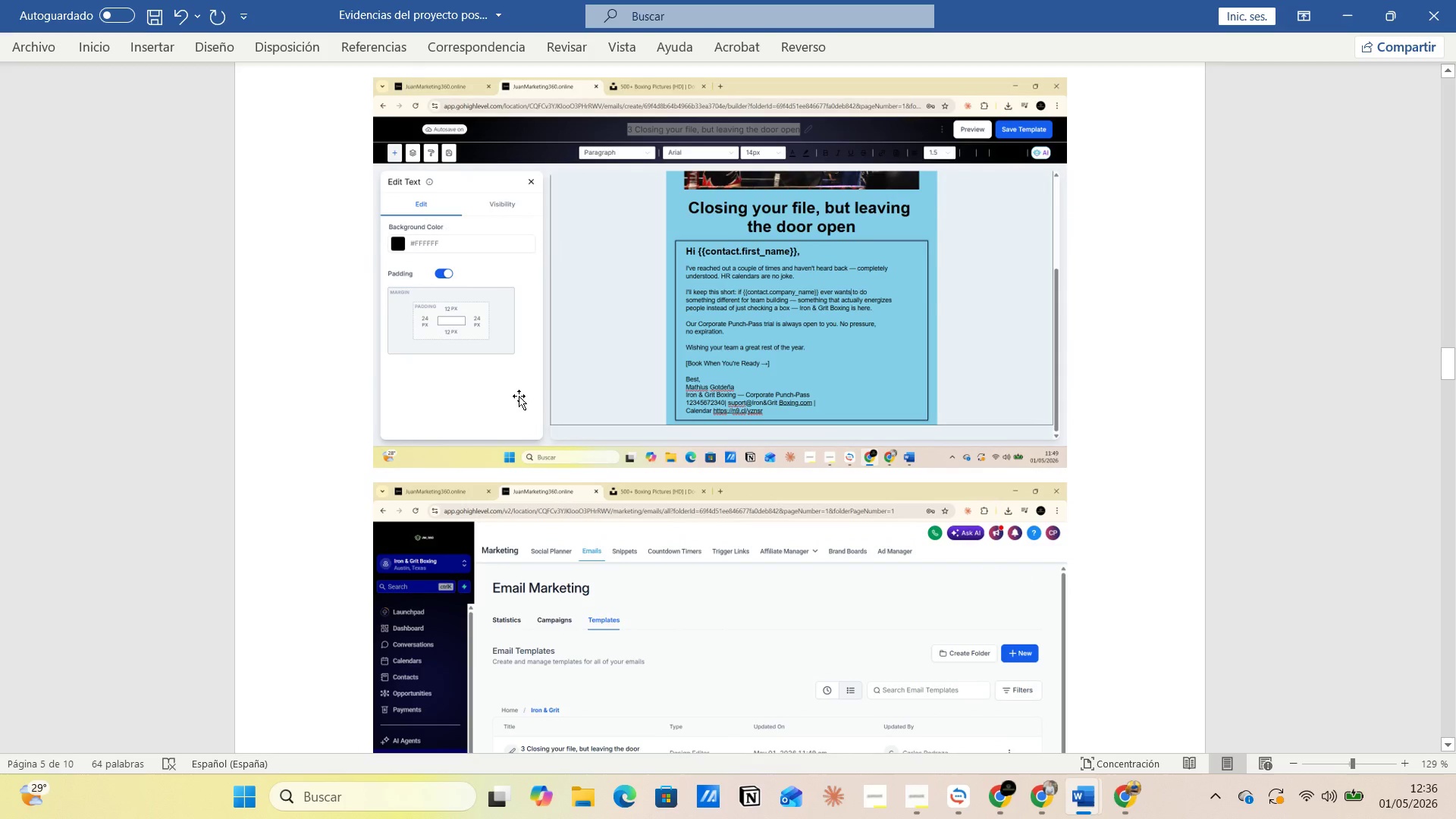 
scroll: coordinate [582, 468], scroll_direction: down, amount: 20.0
 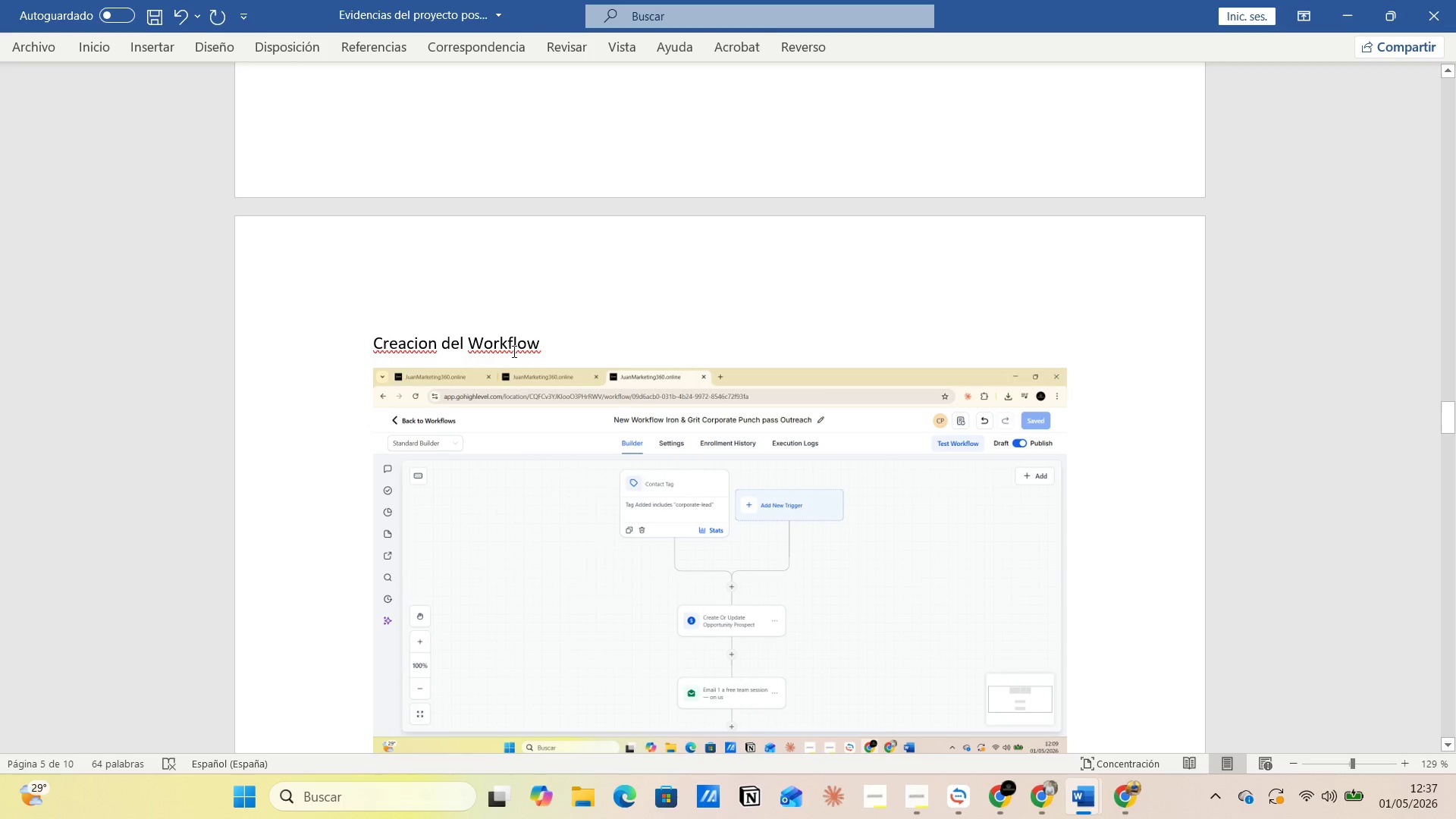 
left_click([542, 349])
 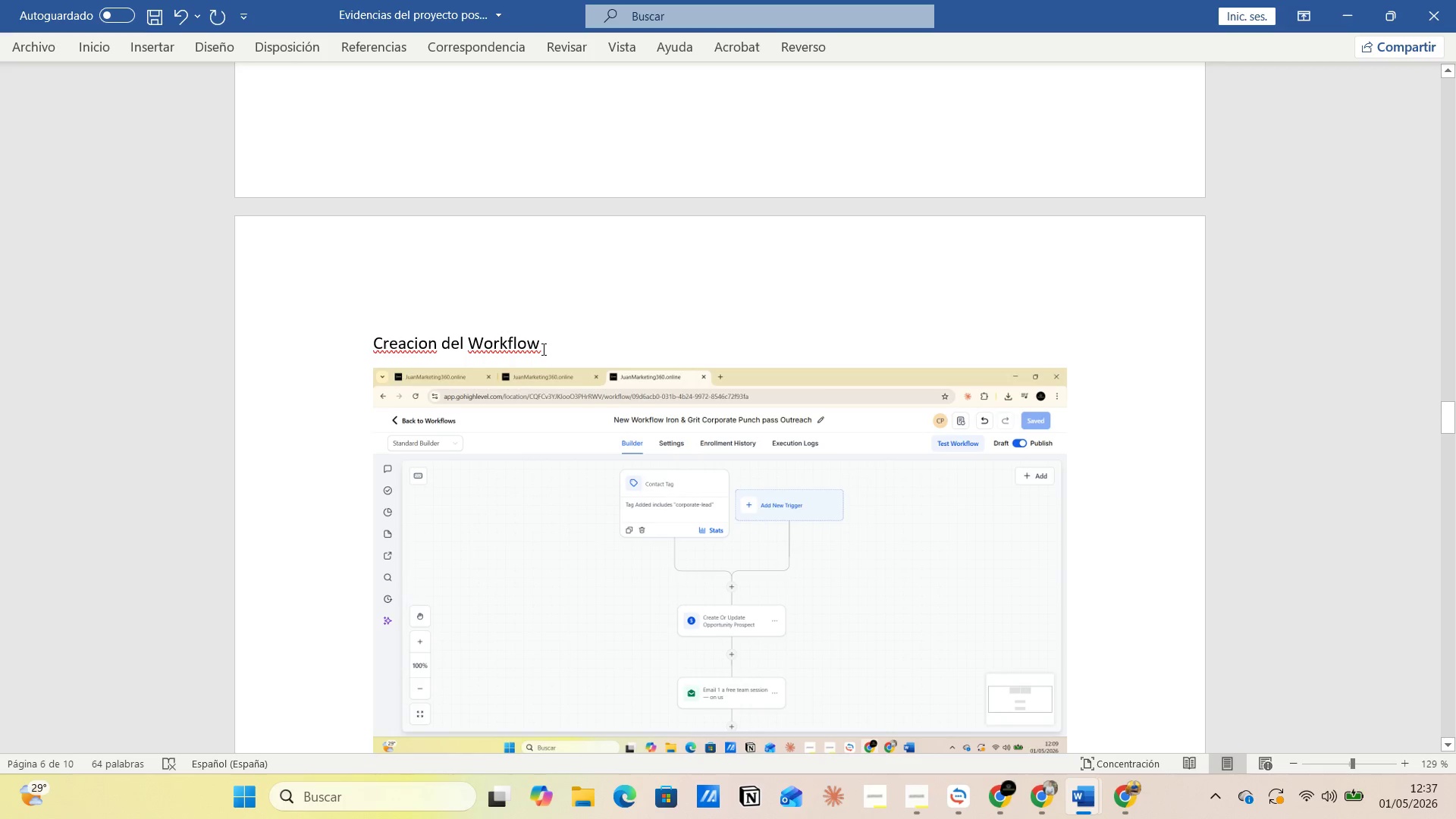 
key(1)
 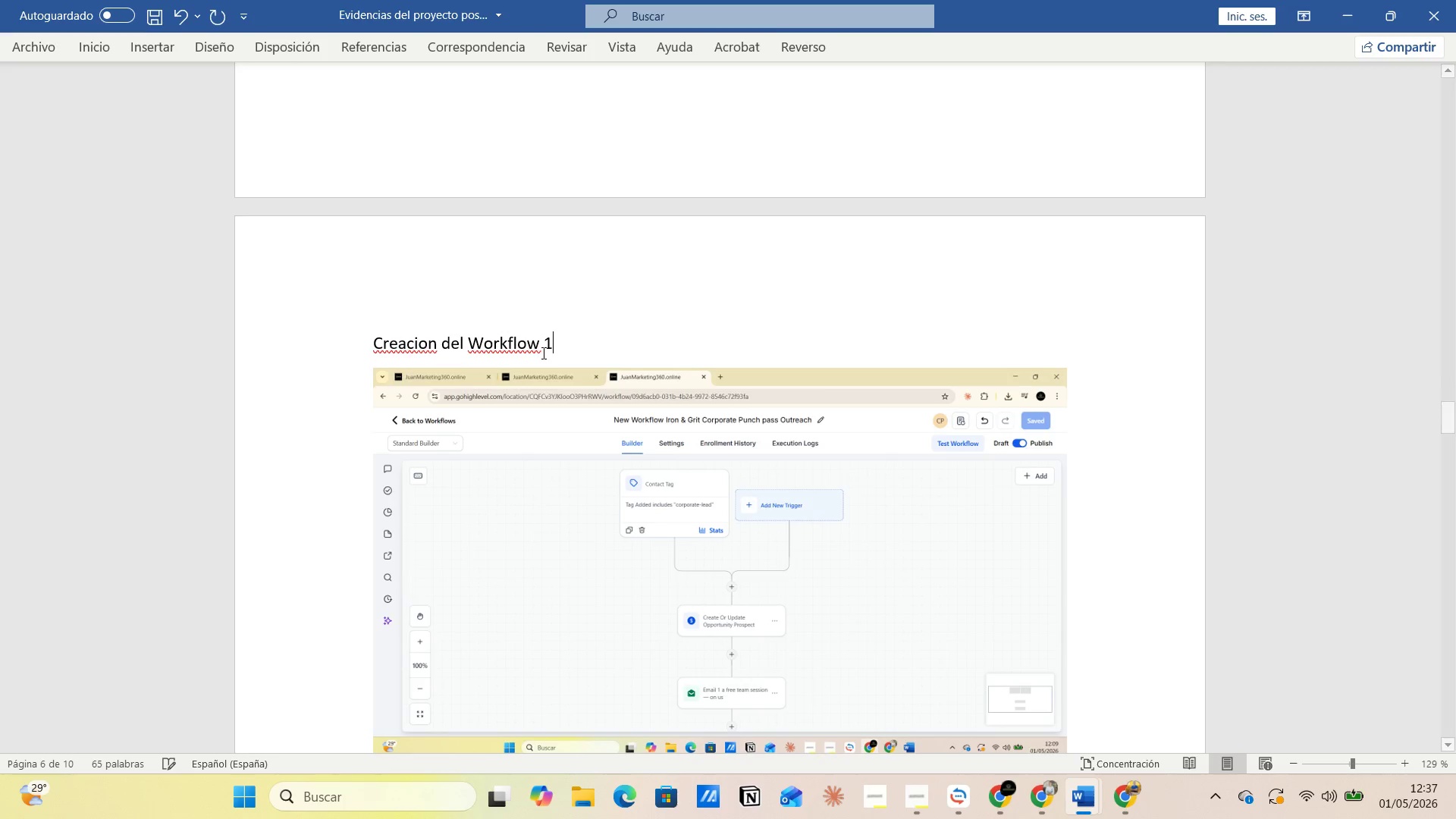 
scroll: coordinate [504, 449], scroll_direction: down, amount: 49.0
 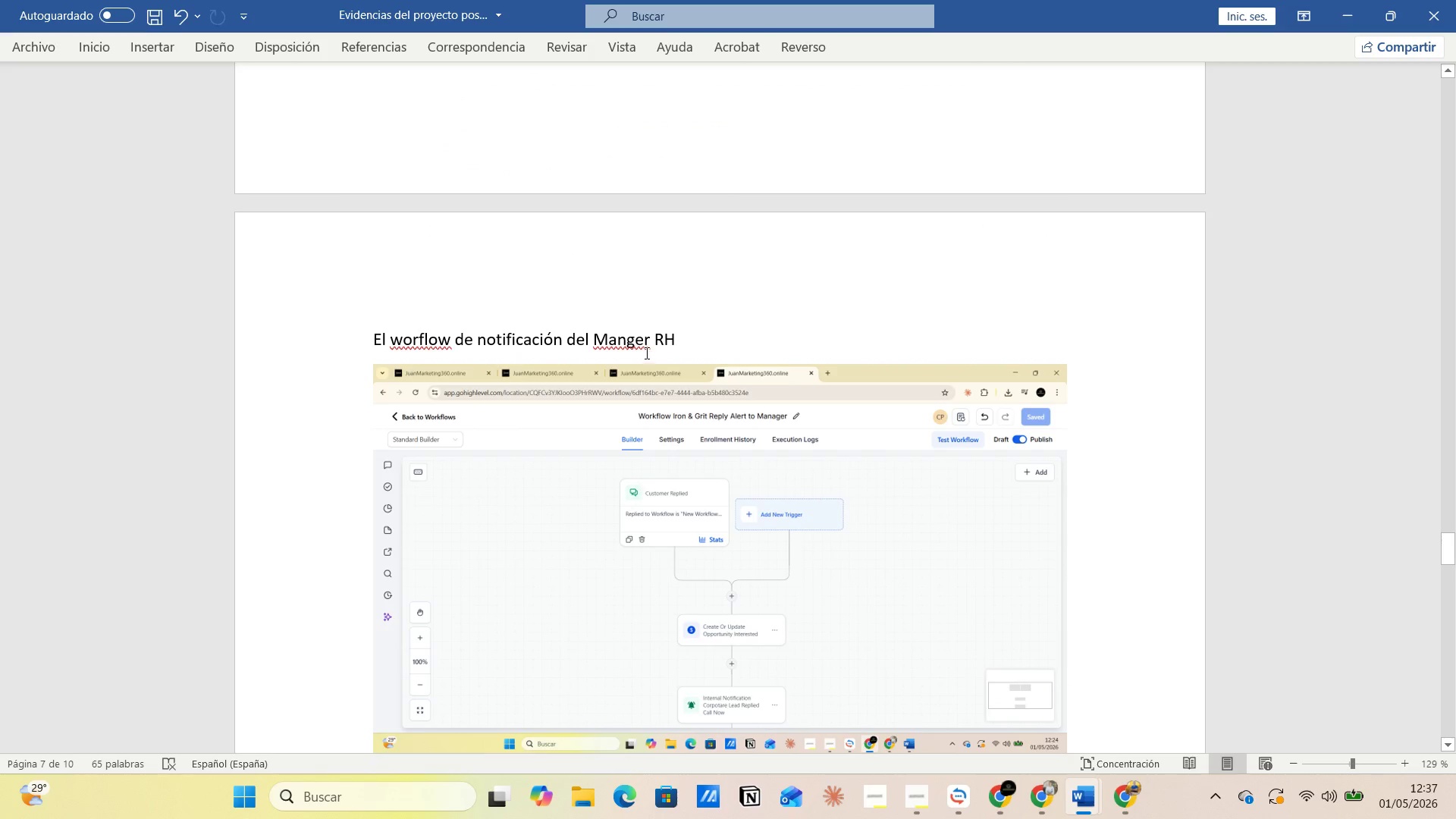 
left_click([628, 347])
 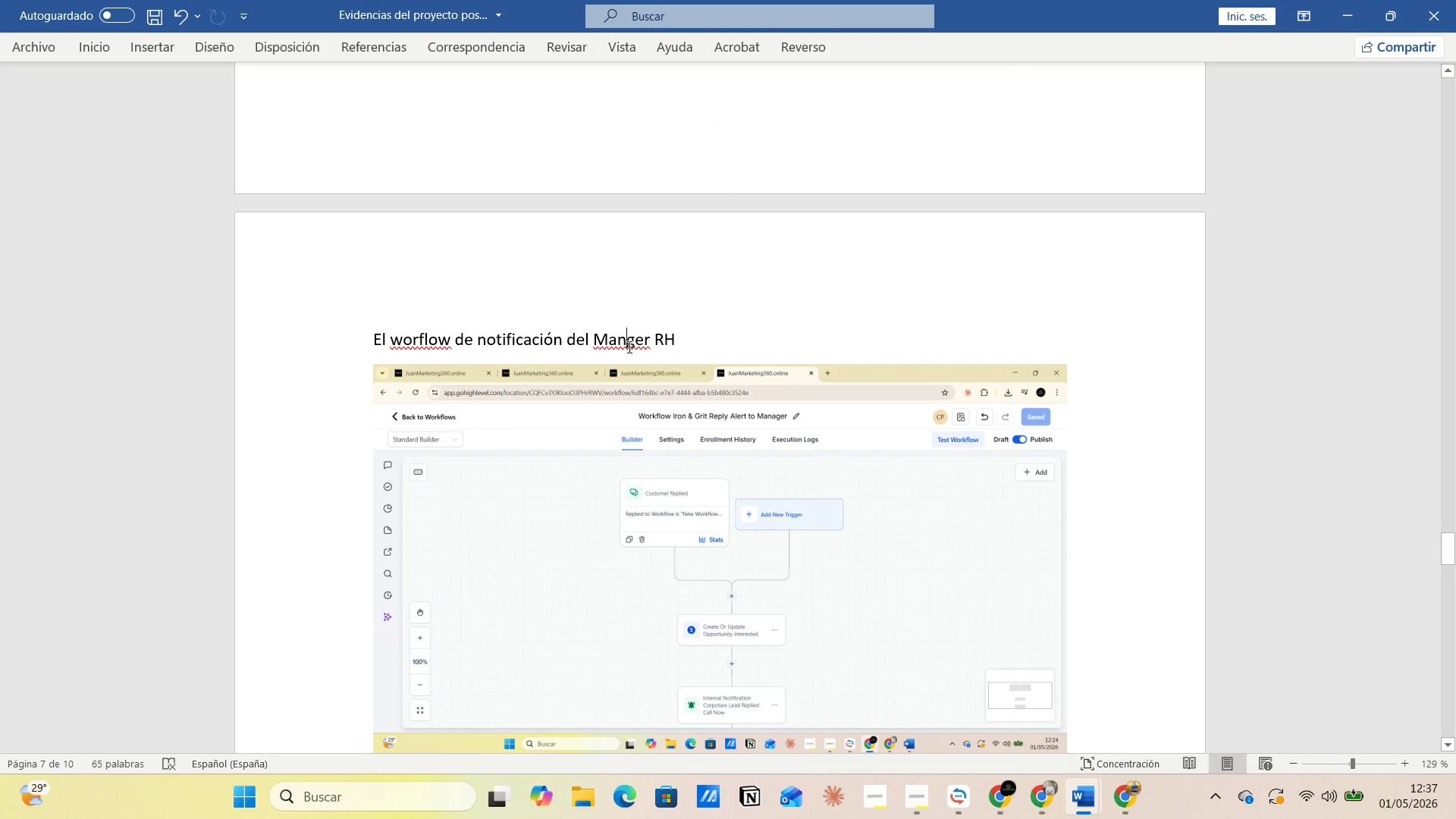 
key(A)
 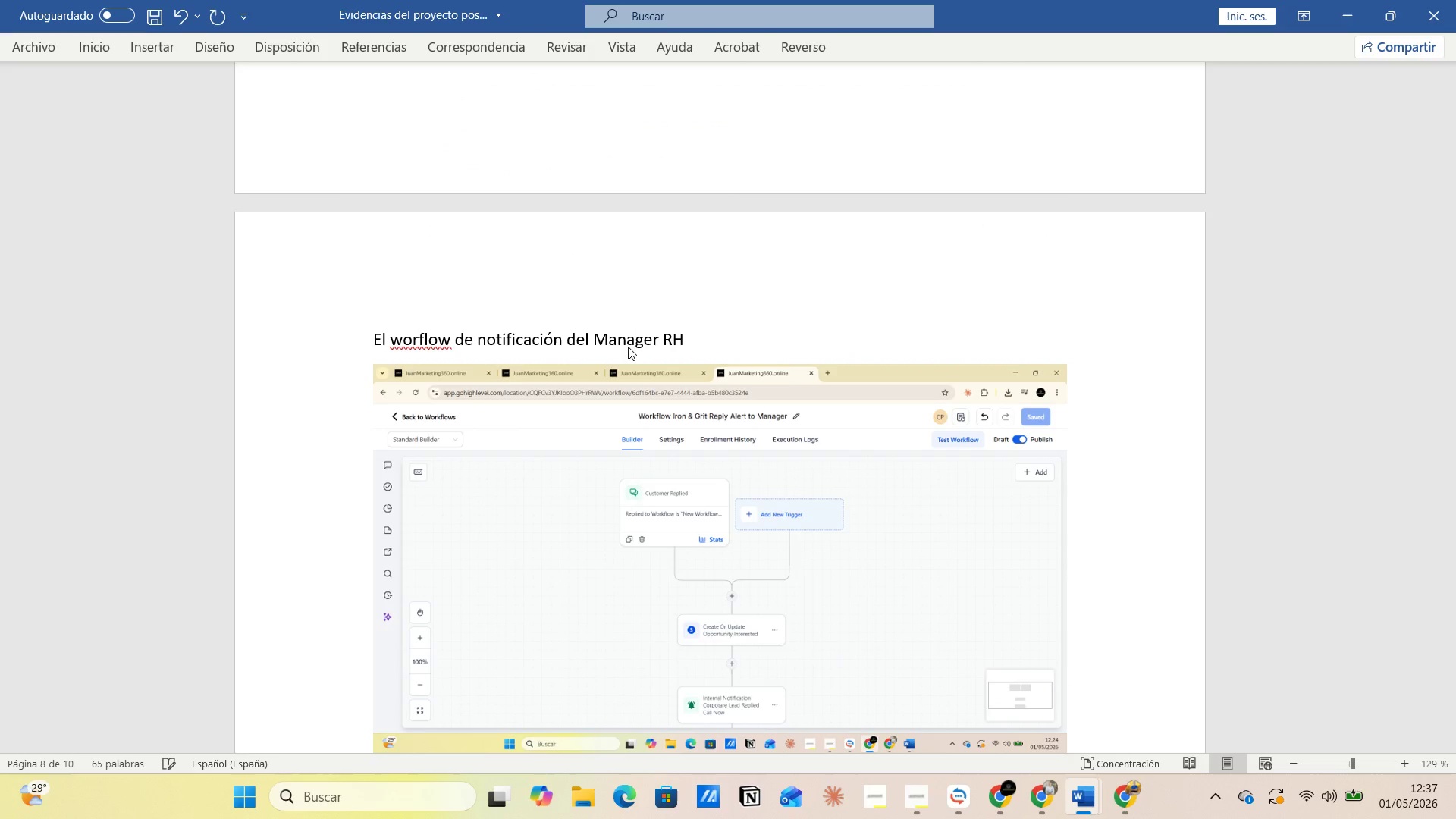 
scroll: coordinate [574, 383], scroll_direction: down, amount: 51.0
 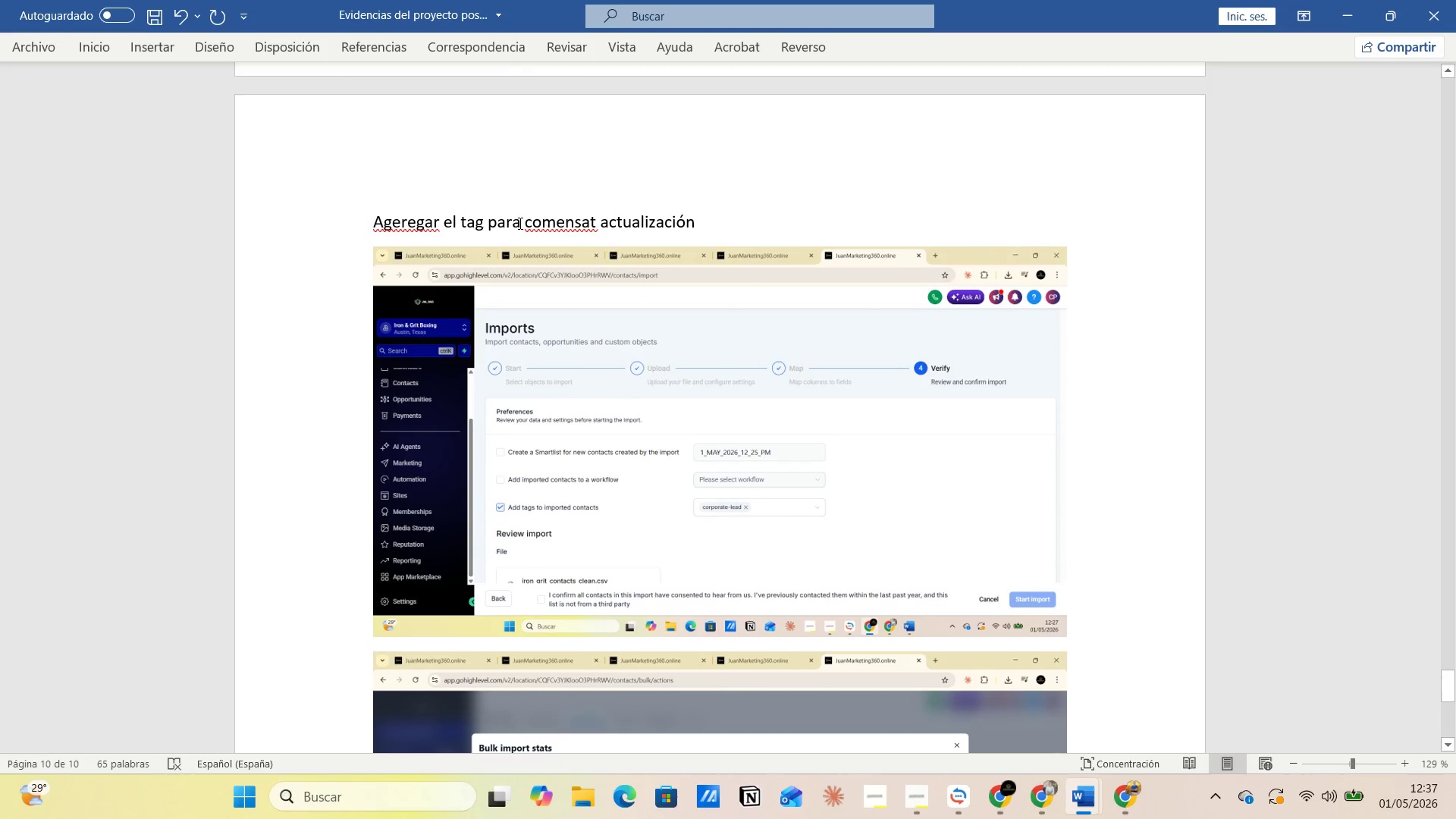 
left_click([596, 220])
 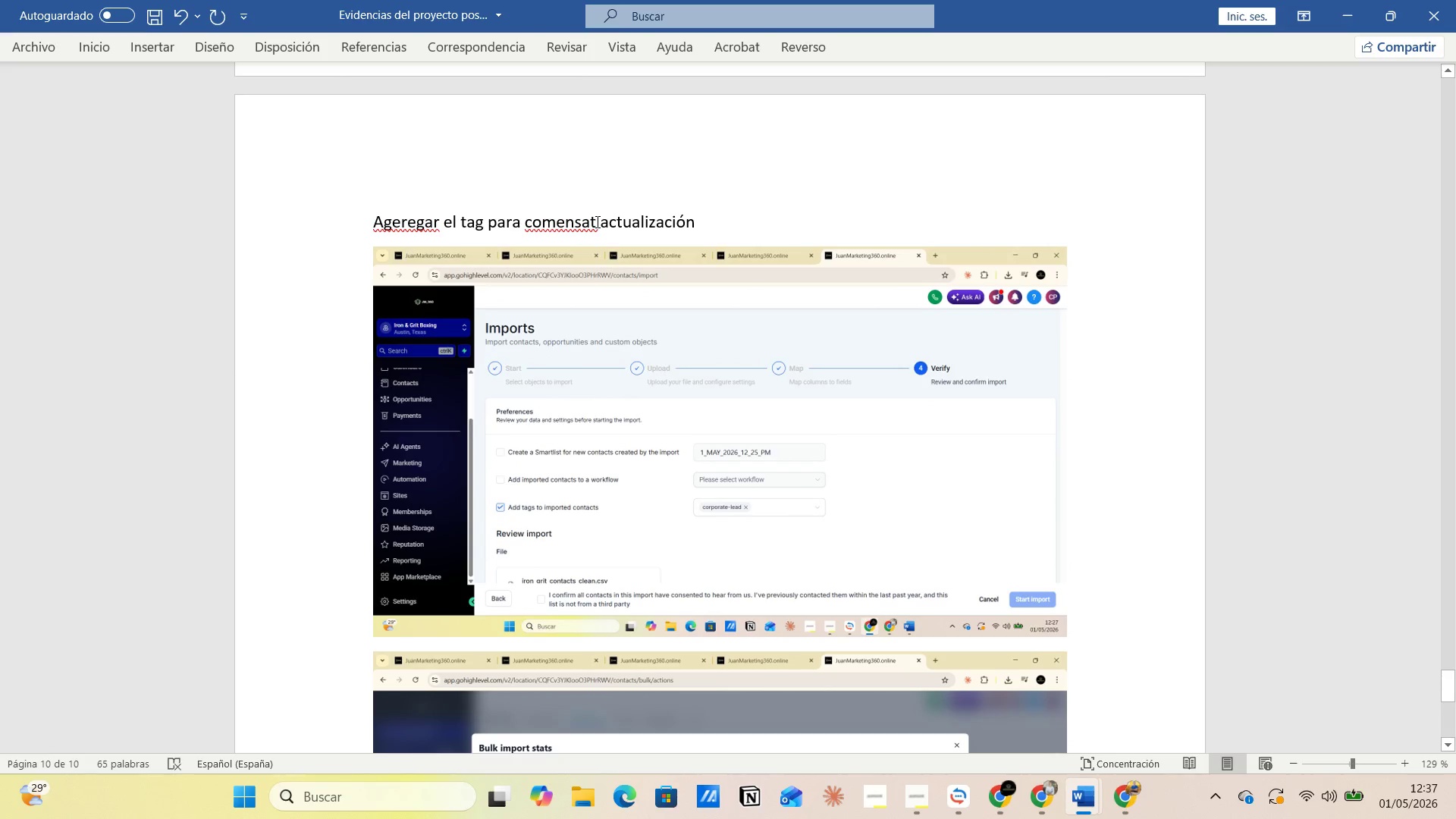 
key(Backspace)
 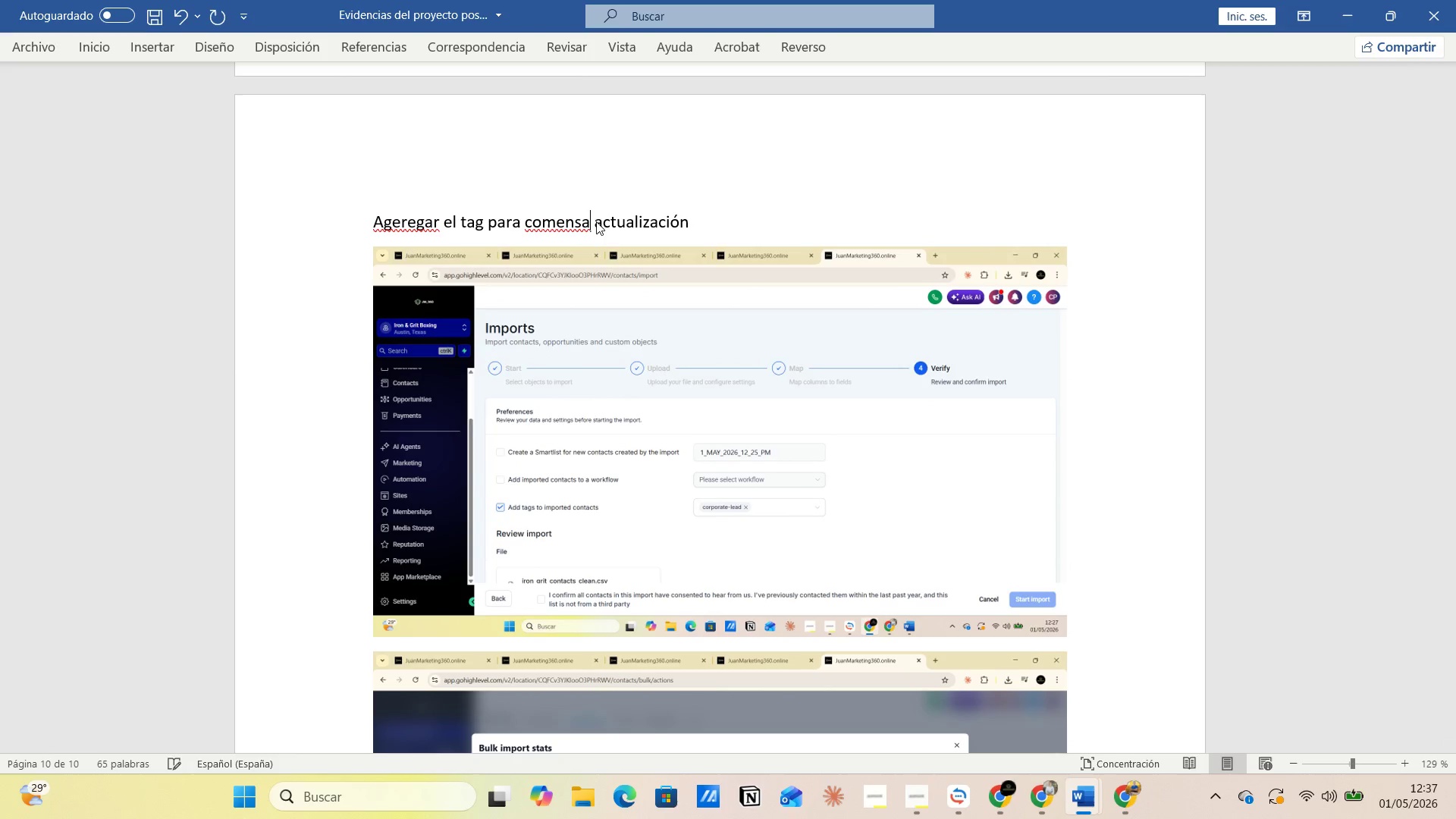 
key(R)
 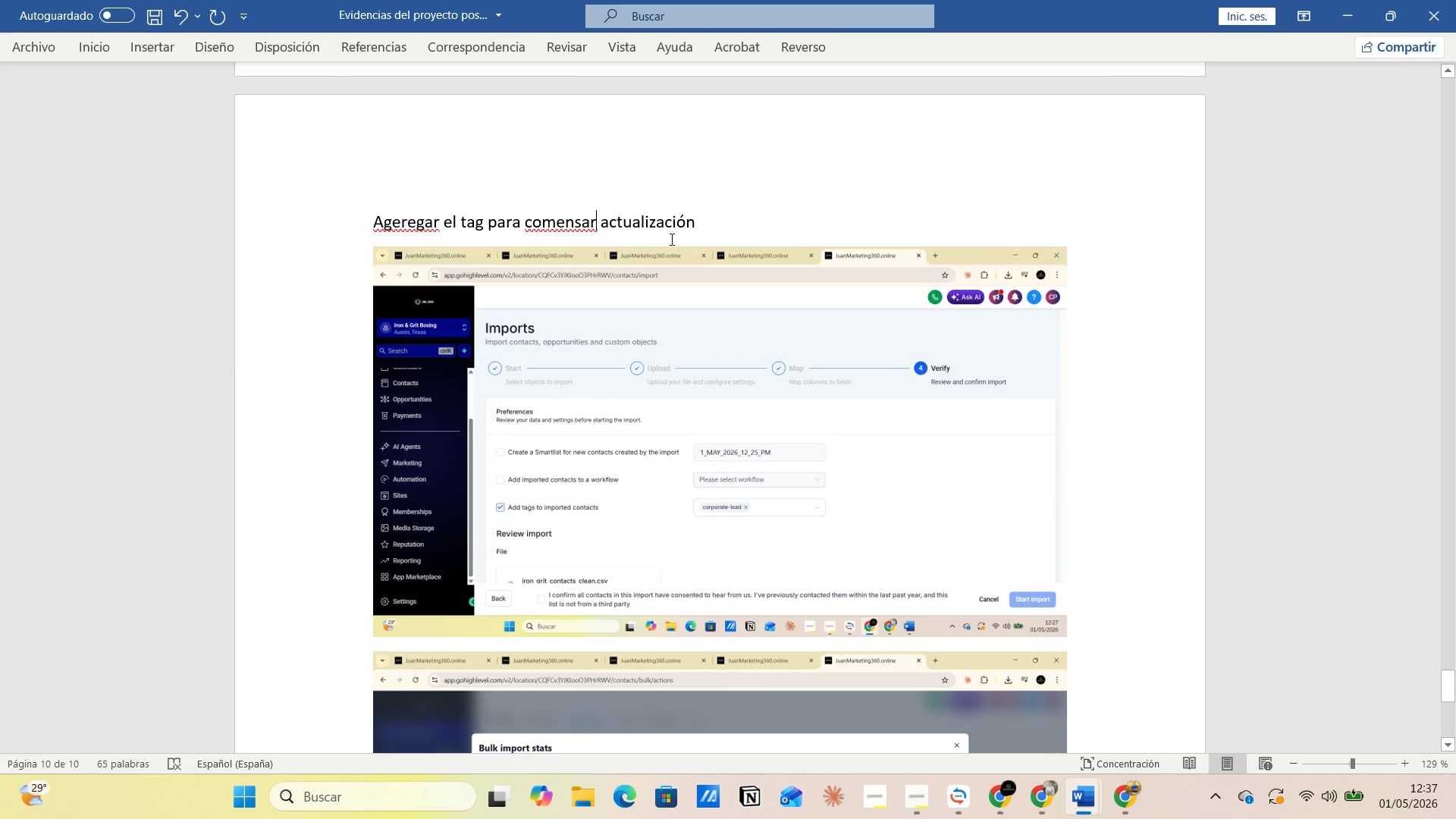 
type( la )
 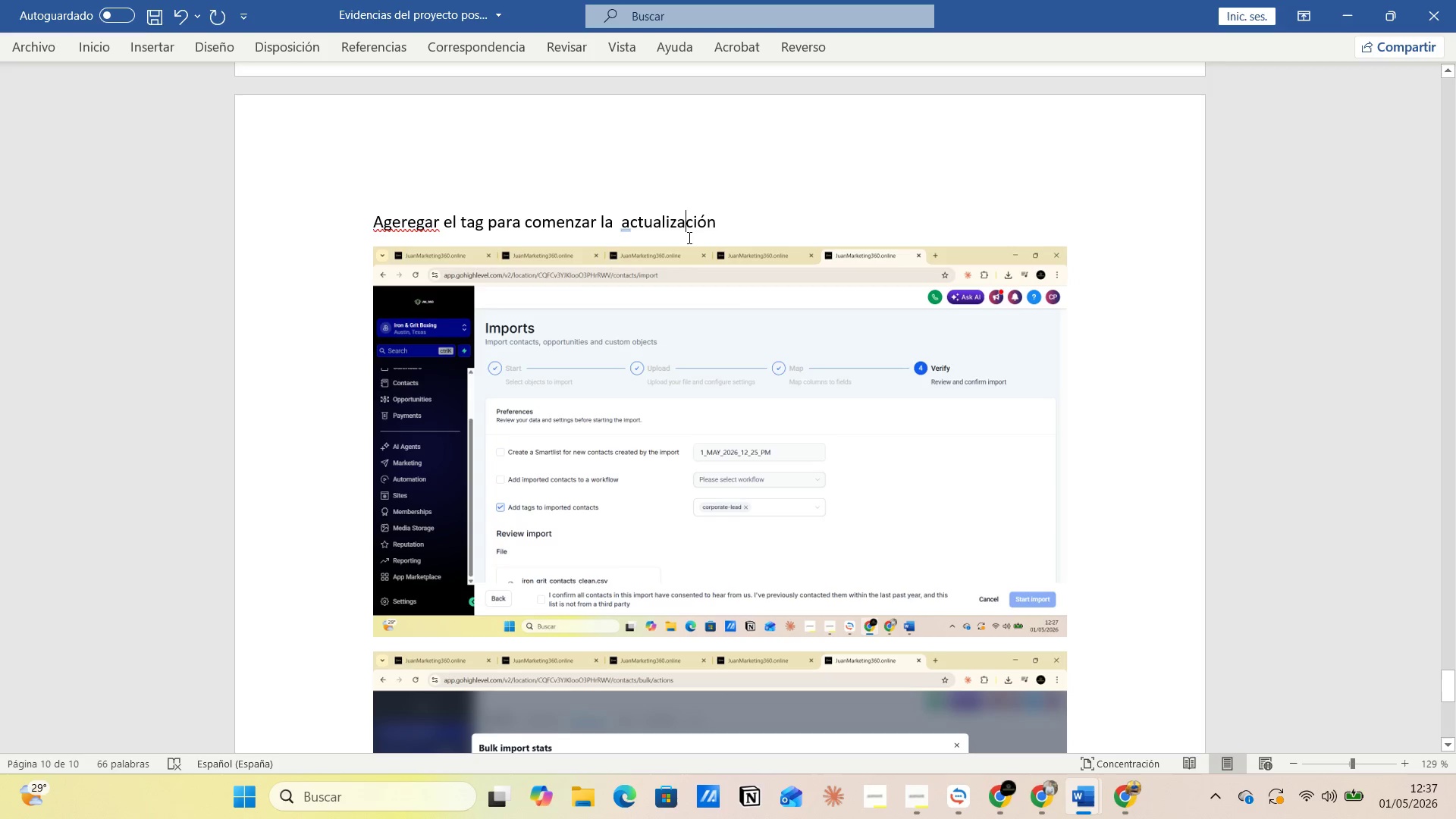 
left_click([717, 228])
 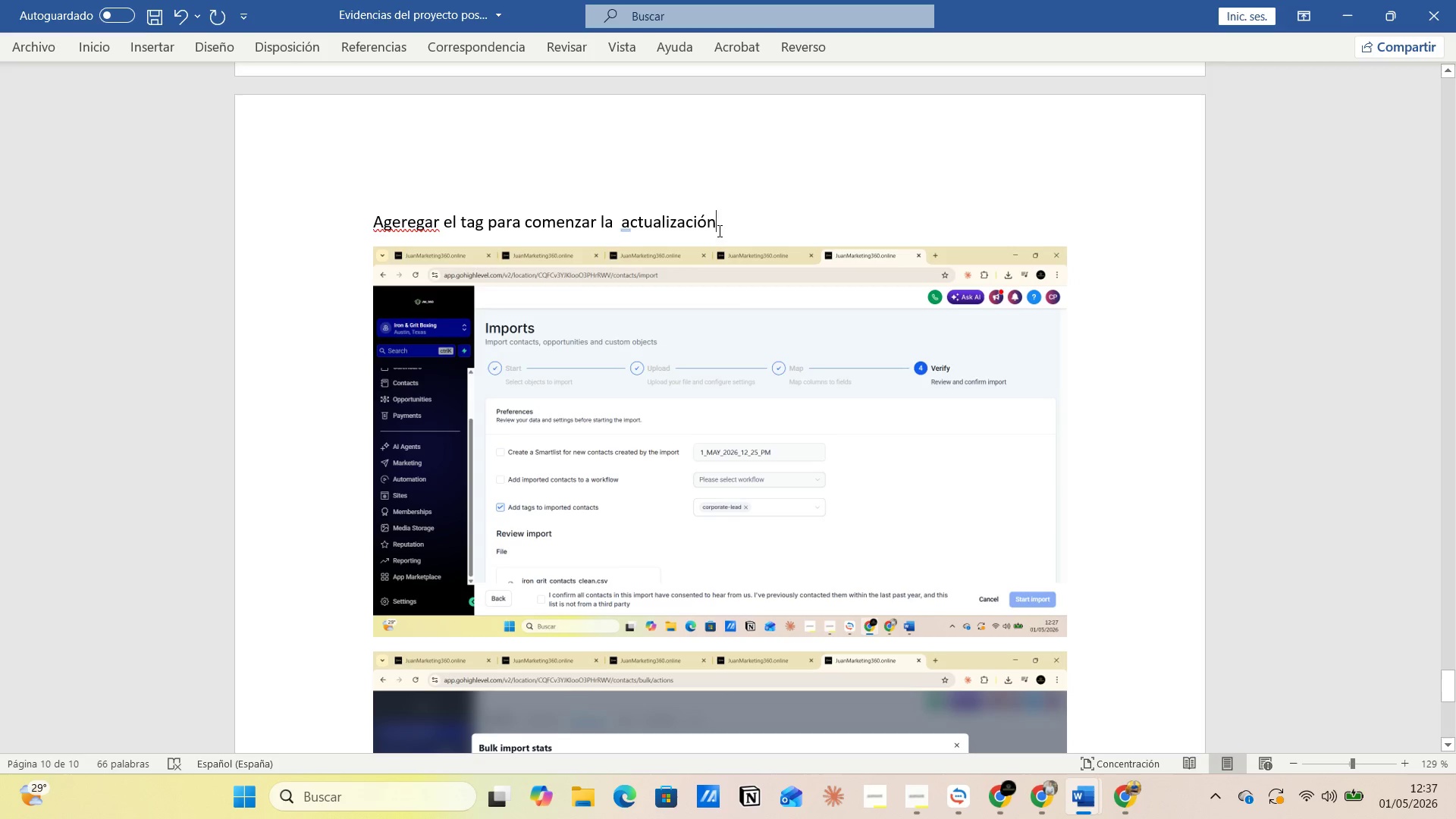 
key(Backspace)
key(Backspace)
key(Backspace)
key(Backspace)
key(Backspace)
key(Backspace)
key(Backspace)
key(Backspace)
key(Backspace)
key(Backspace)
key(Backspace)
key(Backspace)
type(utomatizacion)
 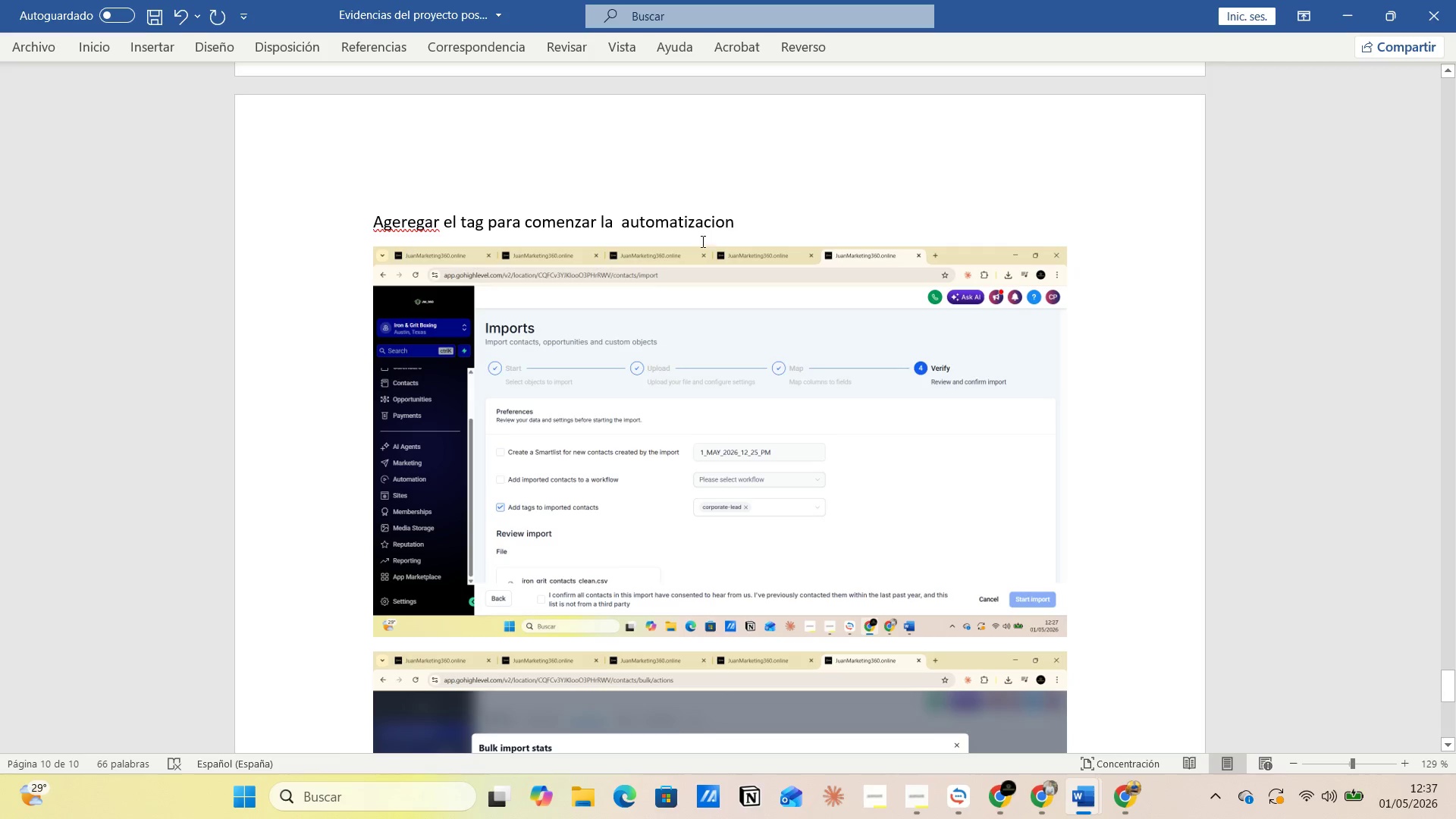 
scroll: coordinate [454, 251], scroll_direction: down, amount: 1.0
 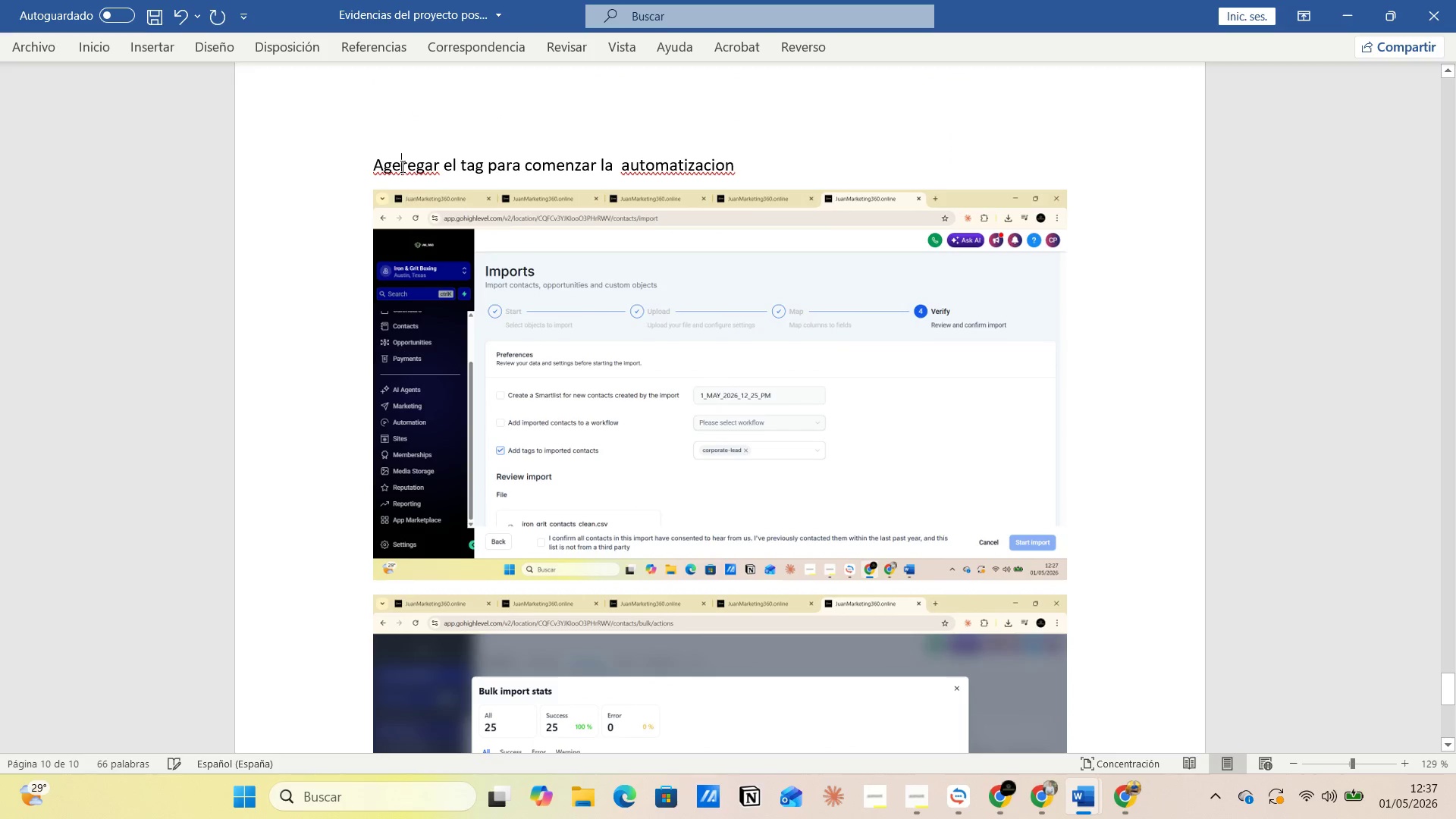 
key(Backspace)
 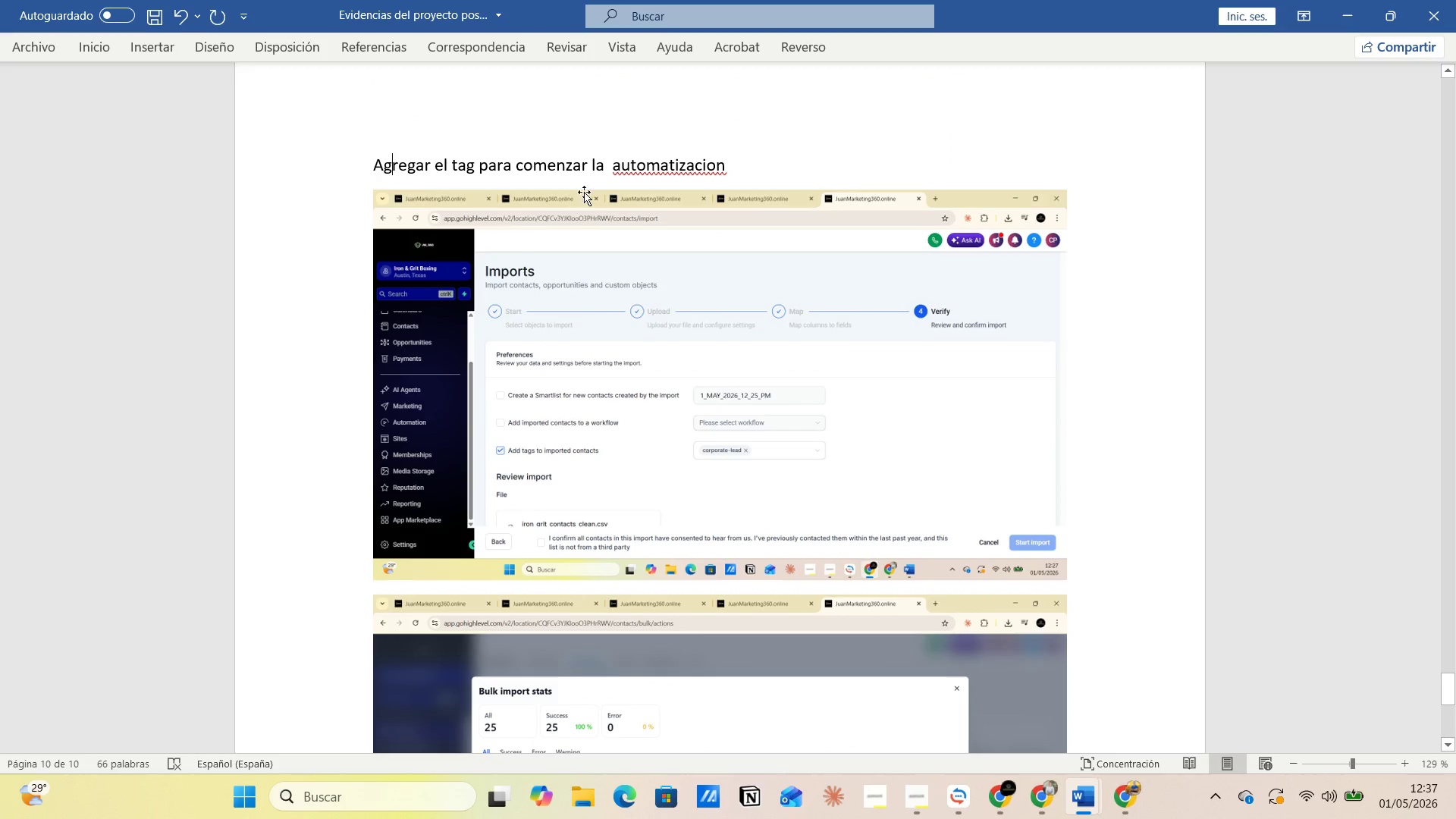 
right_click([642, 170])
 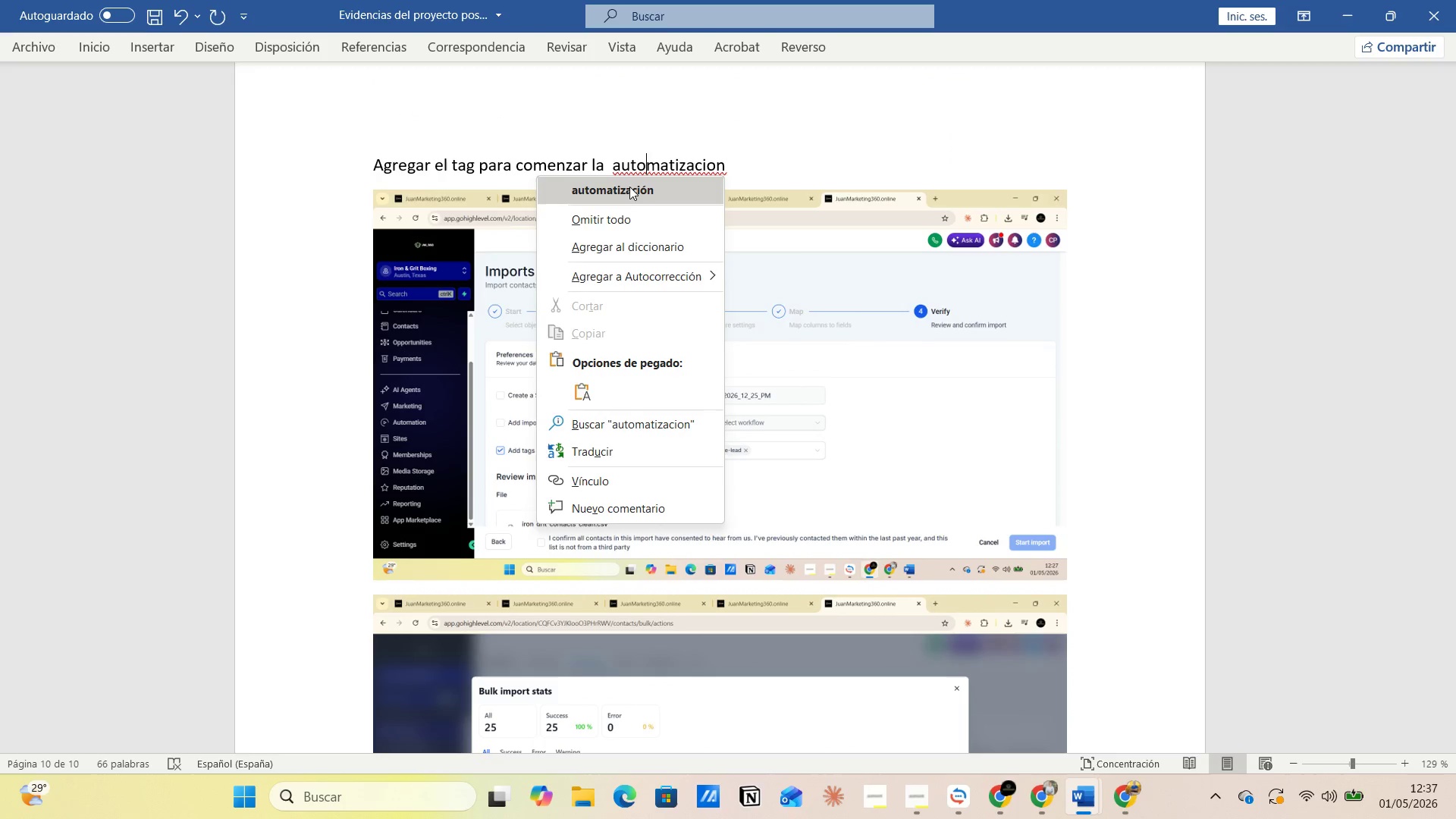 
left_click([626, 191])
 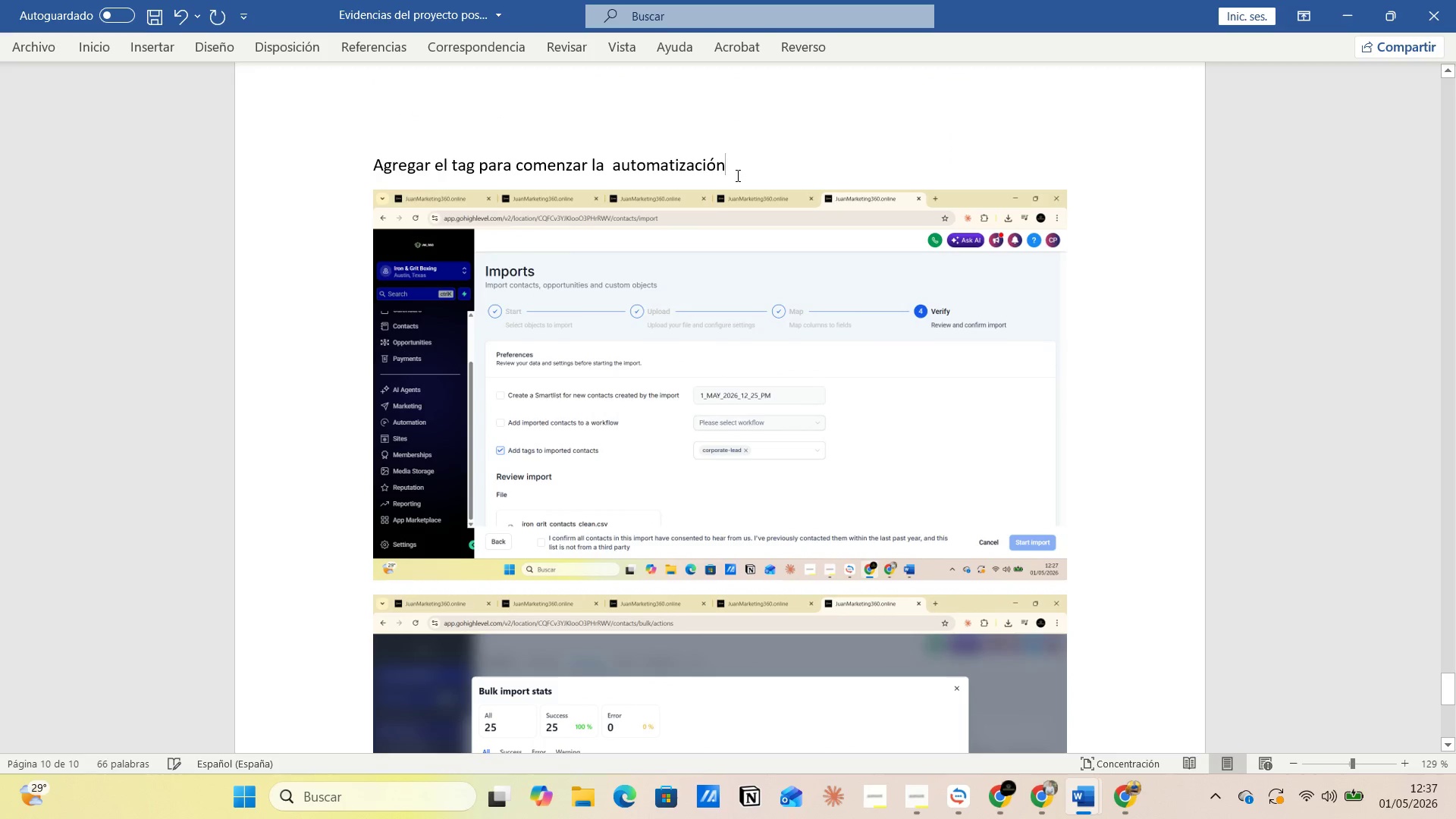 
scroll: coordinate [656, 284], scroll_direction: down, amount: 5.0